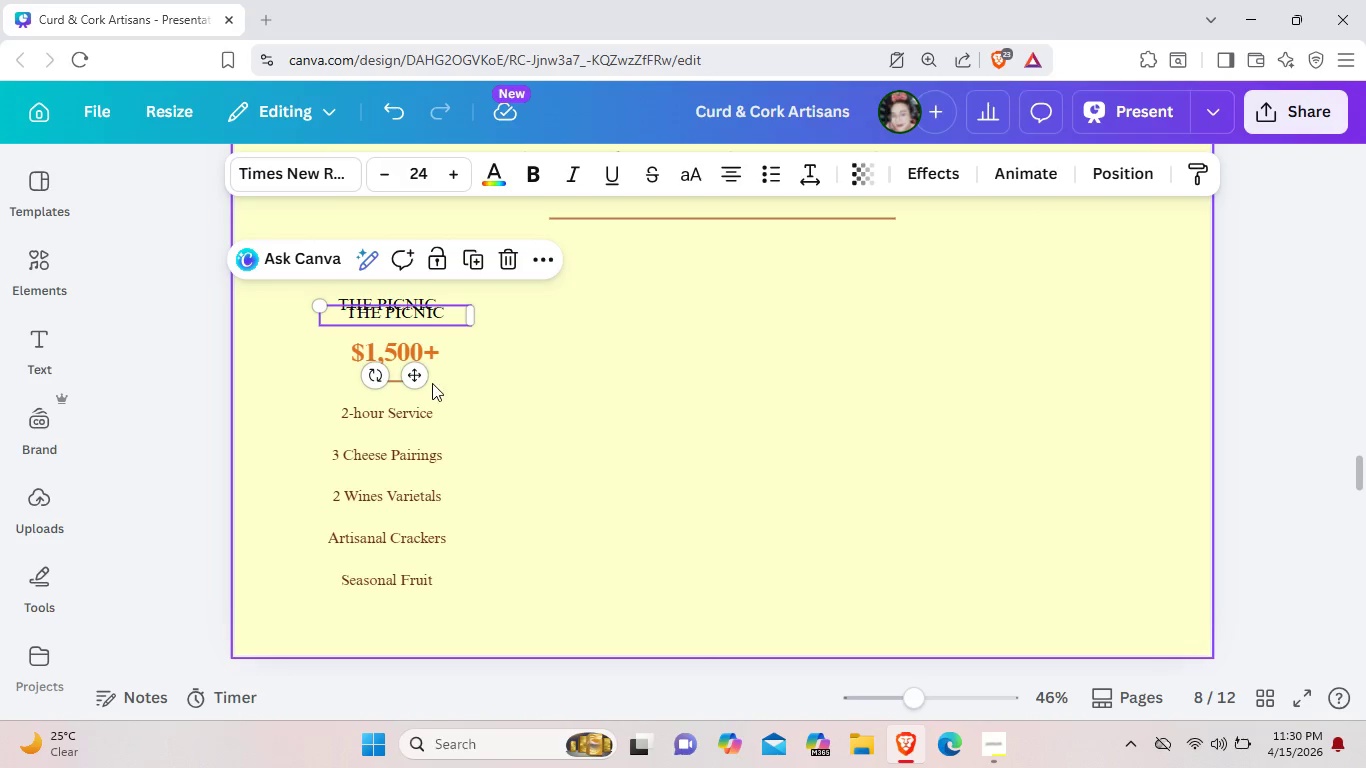 
left_click_drag(start_coordinate=[422, 380], to_coordinate=[678, 371])
 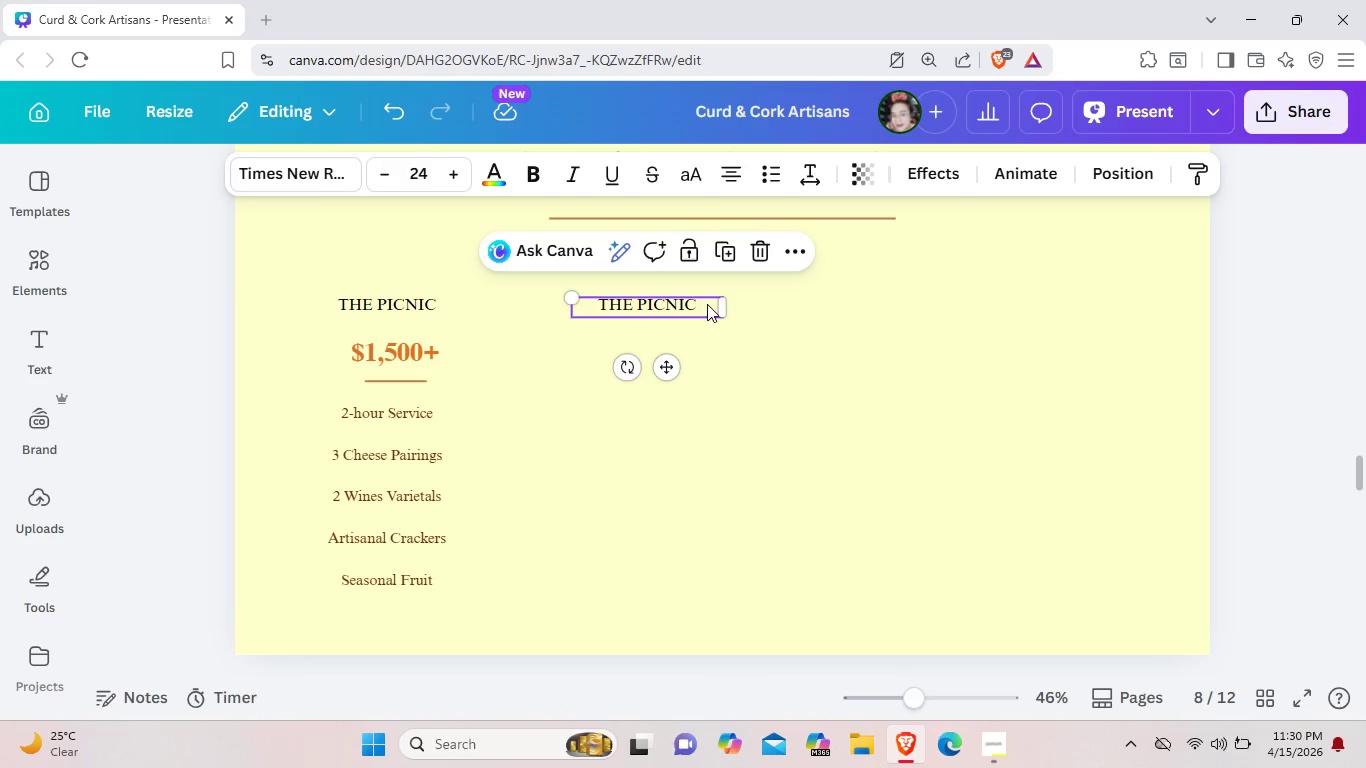 
left_click([707, 304])
 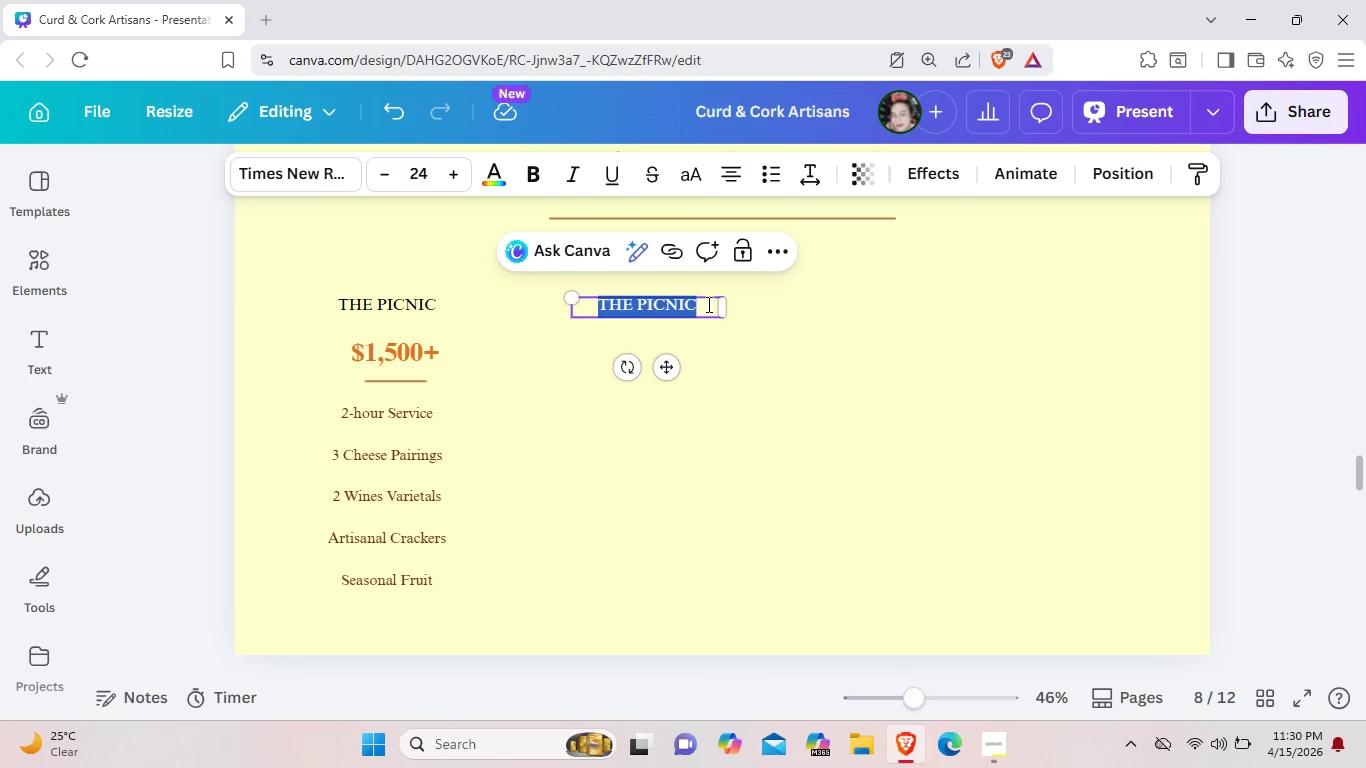 
type(THE GALA )
 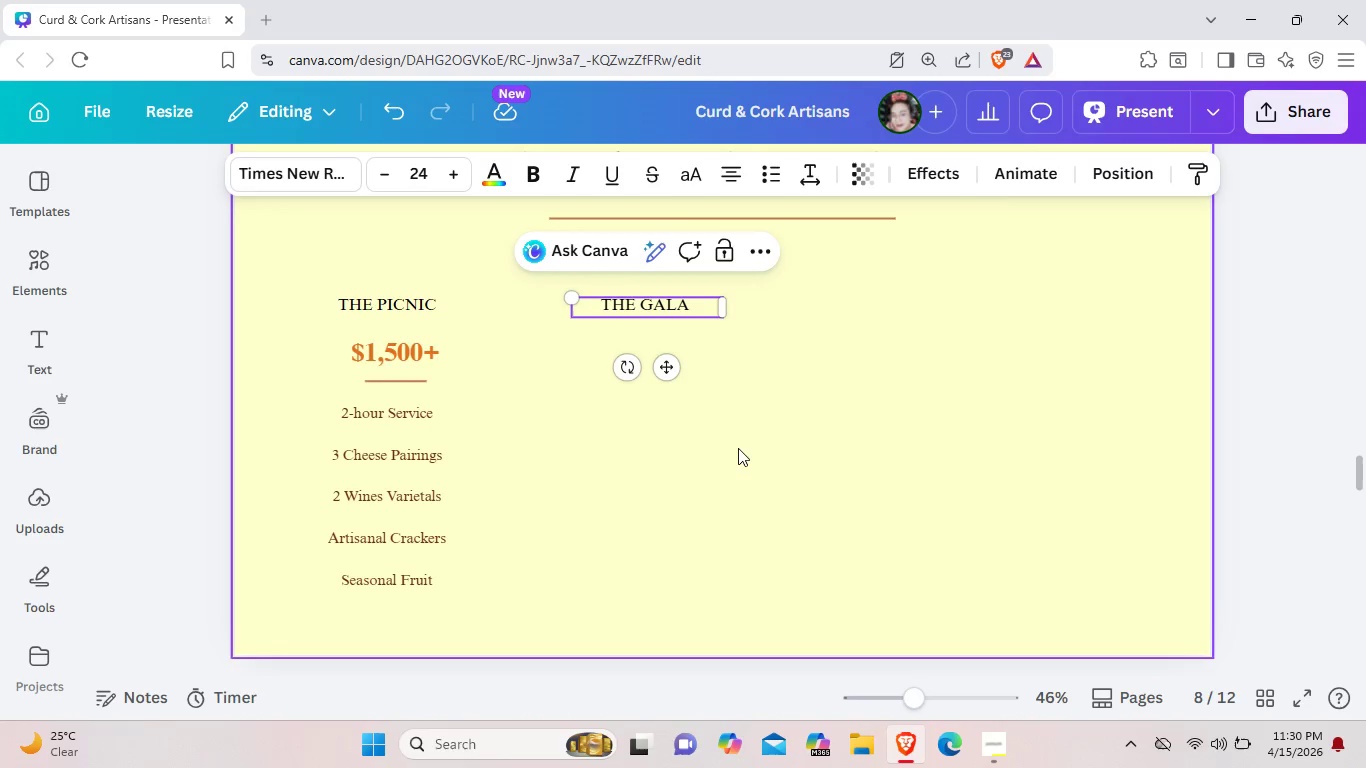 
left_click([738, 448])
 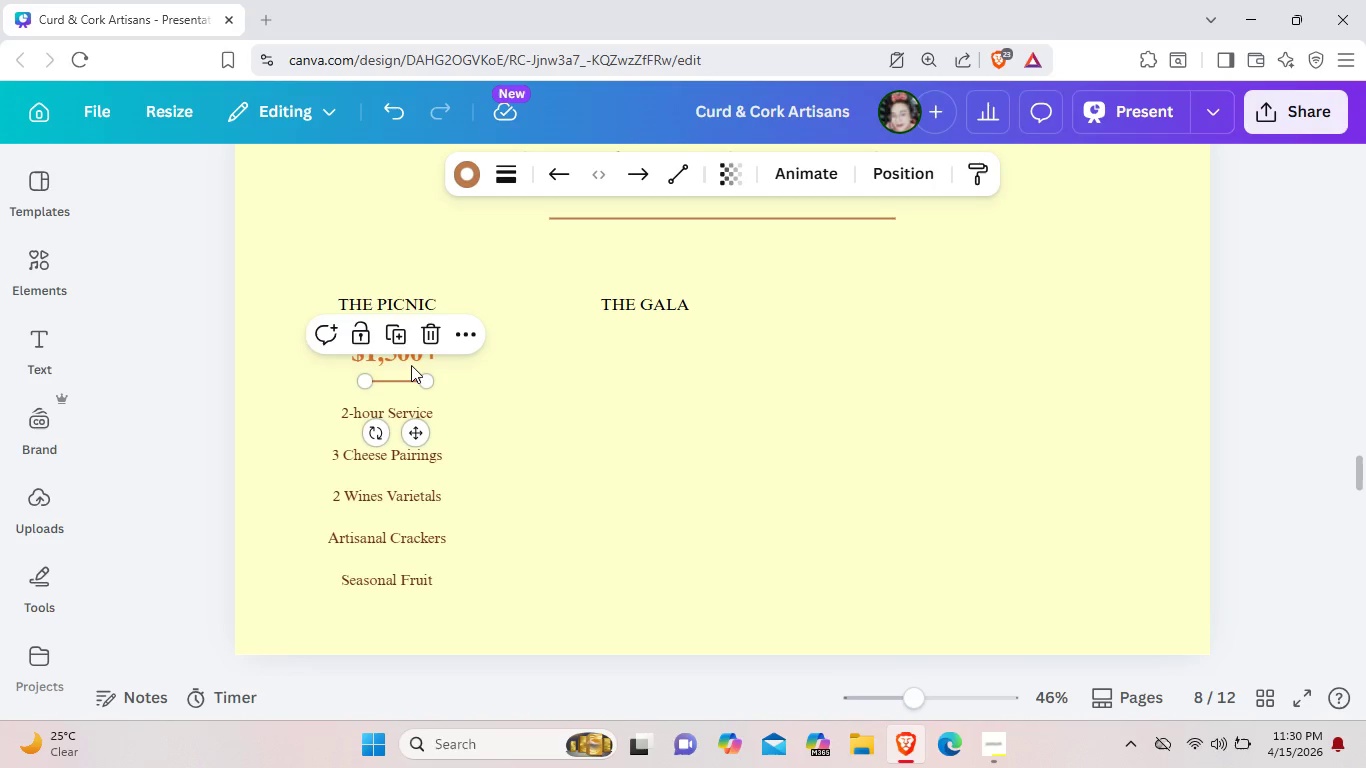 
left_click([411, 365])
 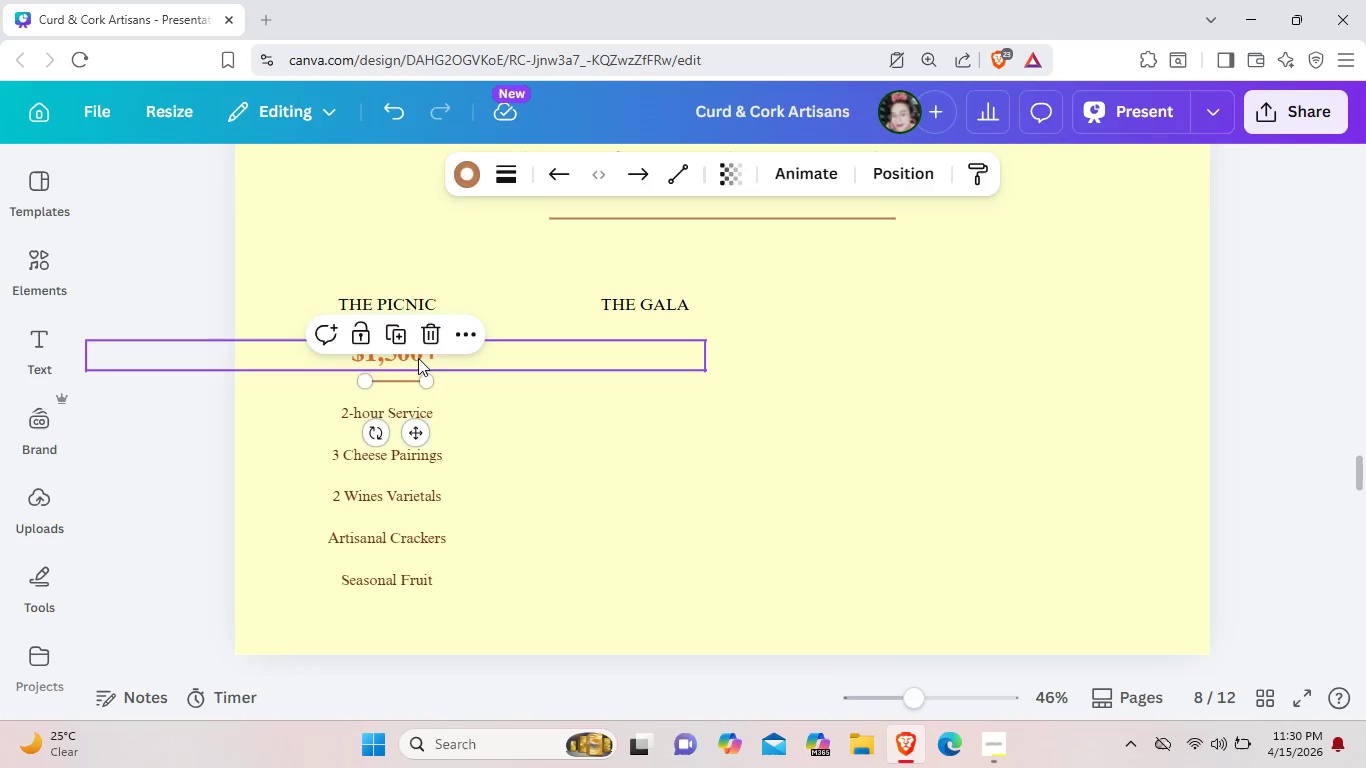 
left_click([418, 358])
 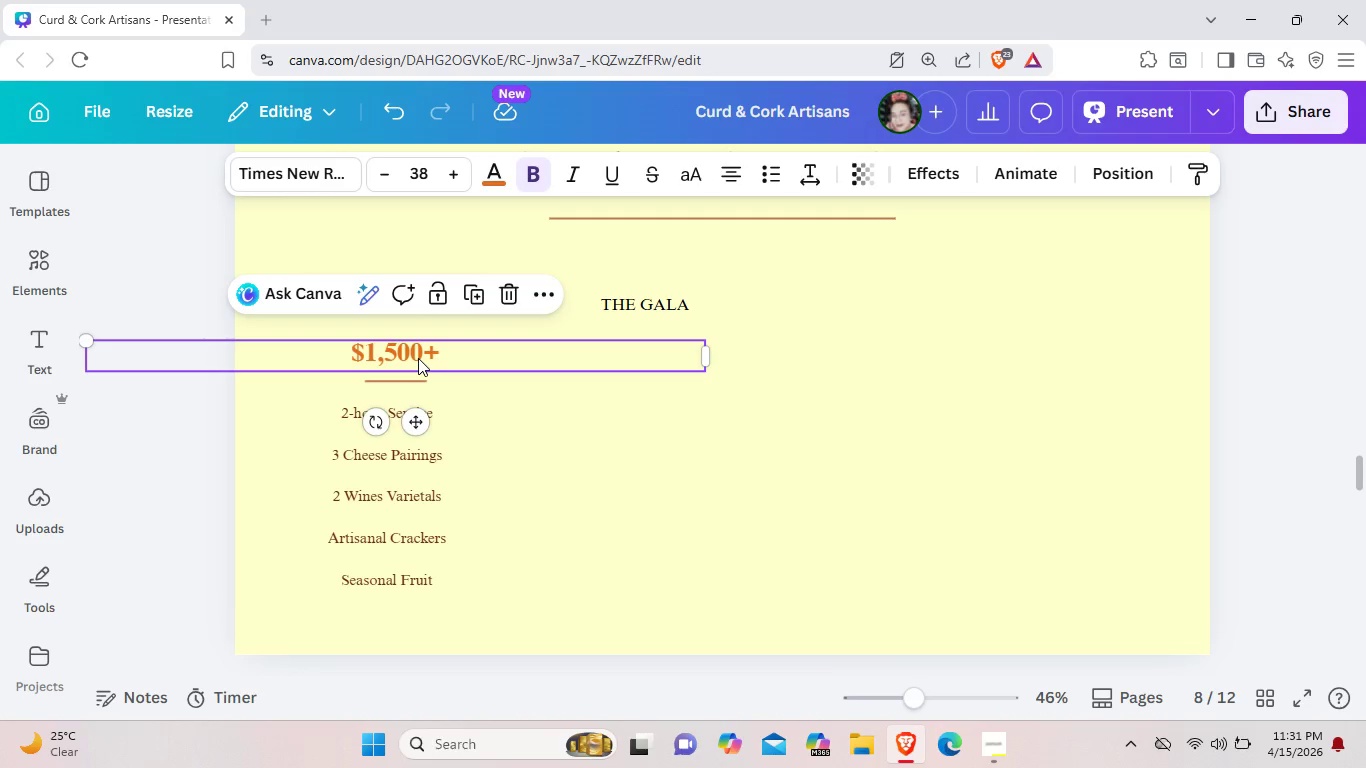 
key(Control+ControlLeft)
 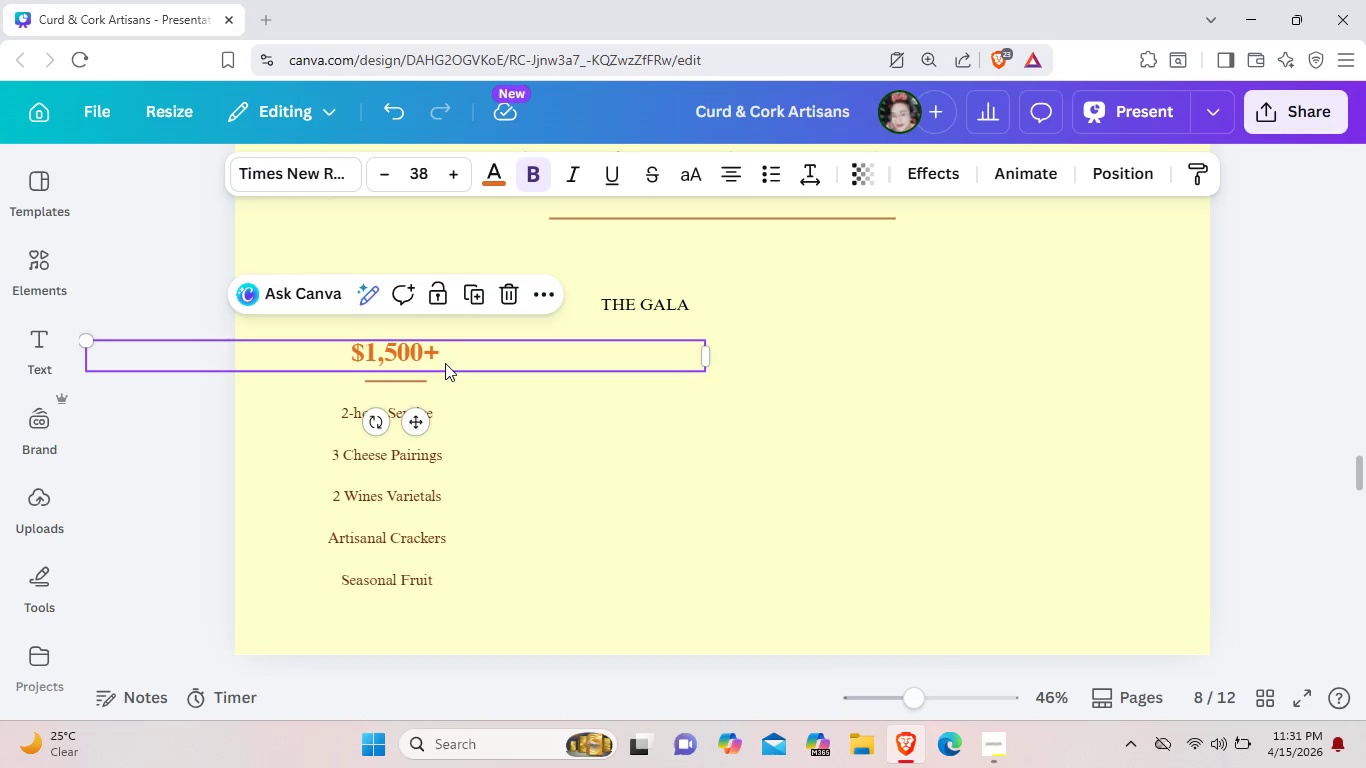 
key(Control+C)
 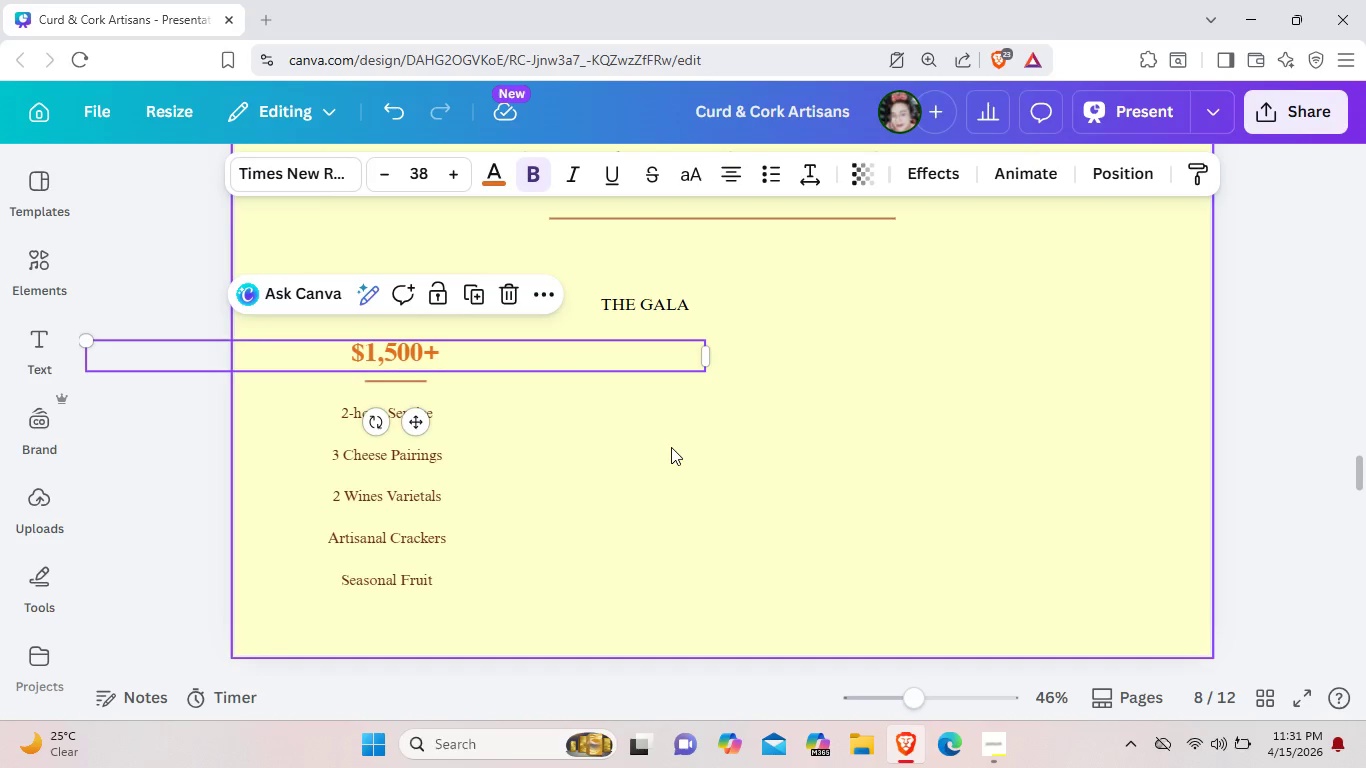 
left_click([671, 447])
 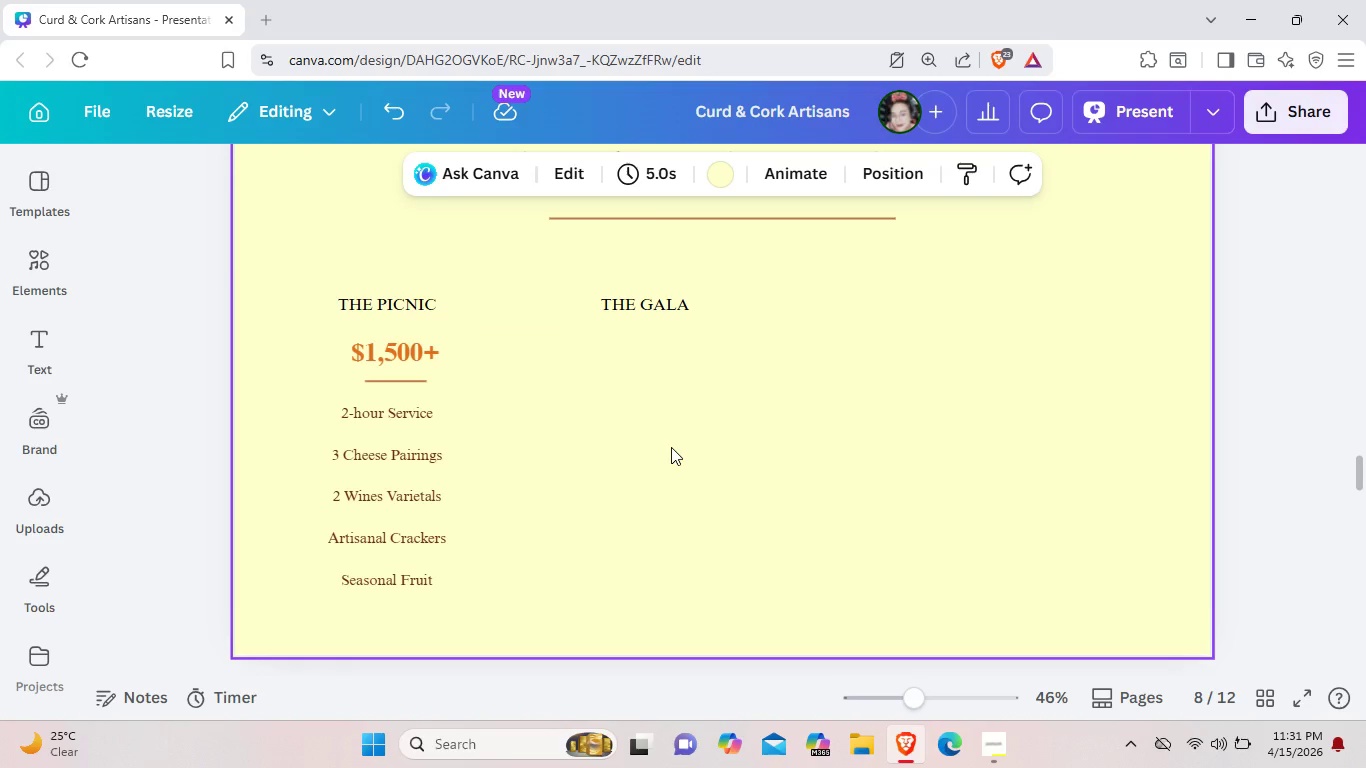 
key(Control+ControlLeft)
 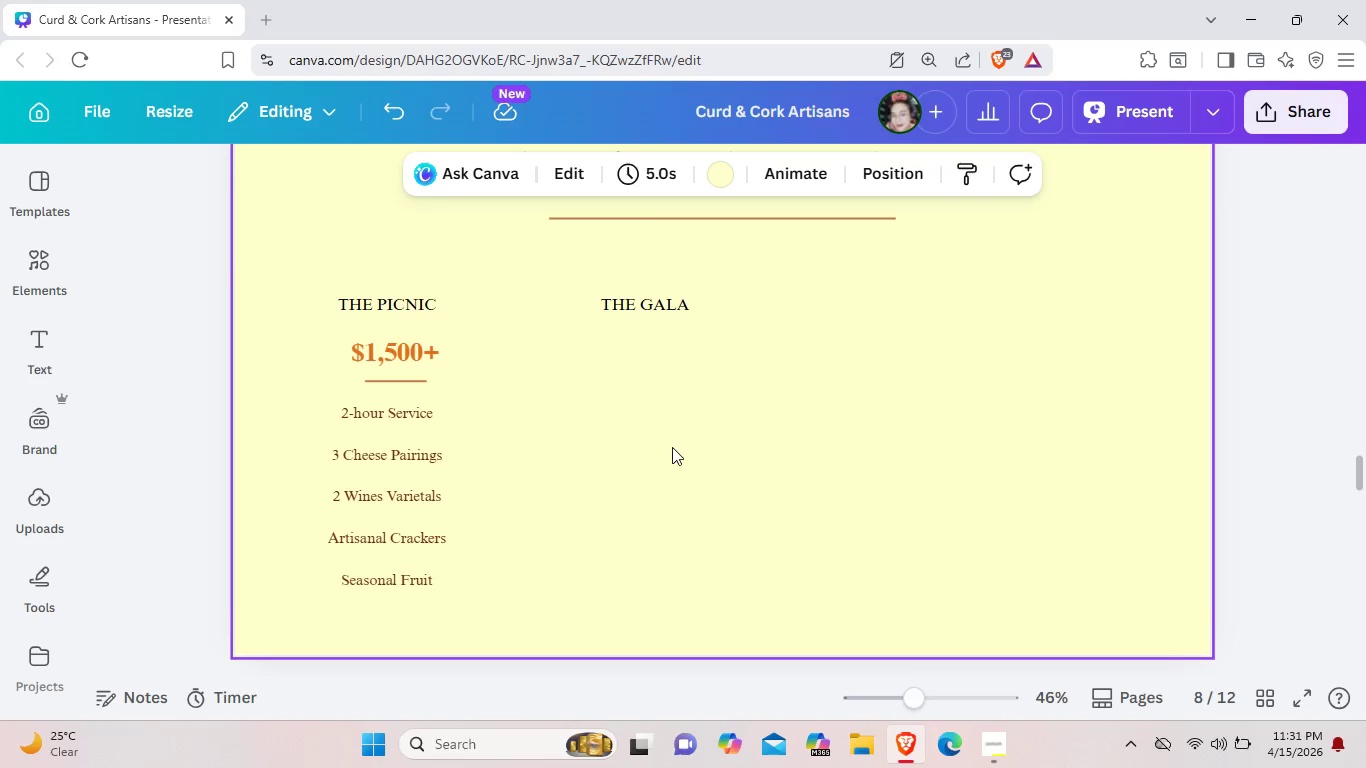 
key(Control+V)
 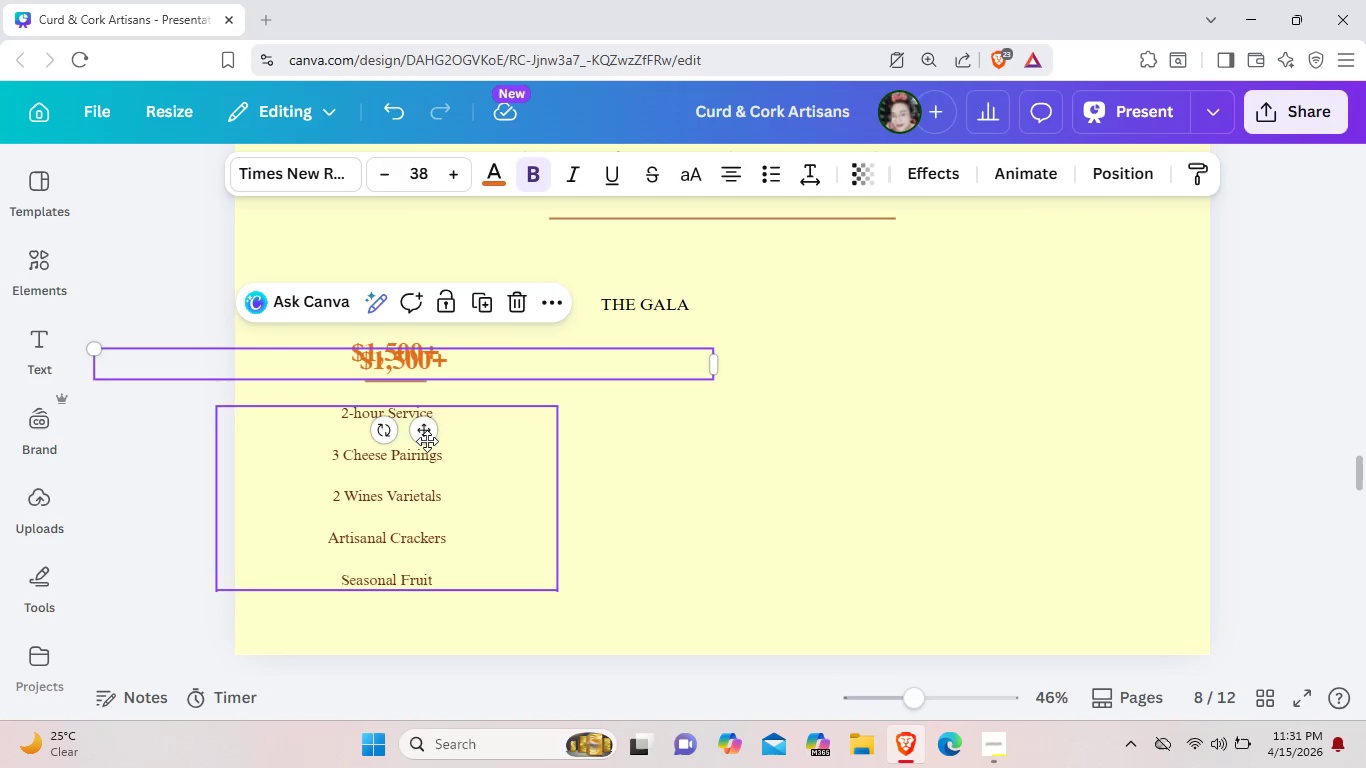 
left_click_drag(start_coordinate=[432, 433], to_coordinate=[681, 423])
 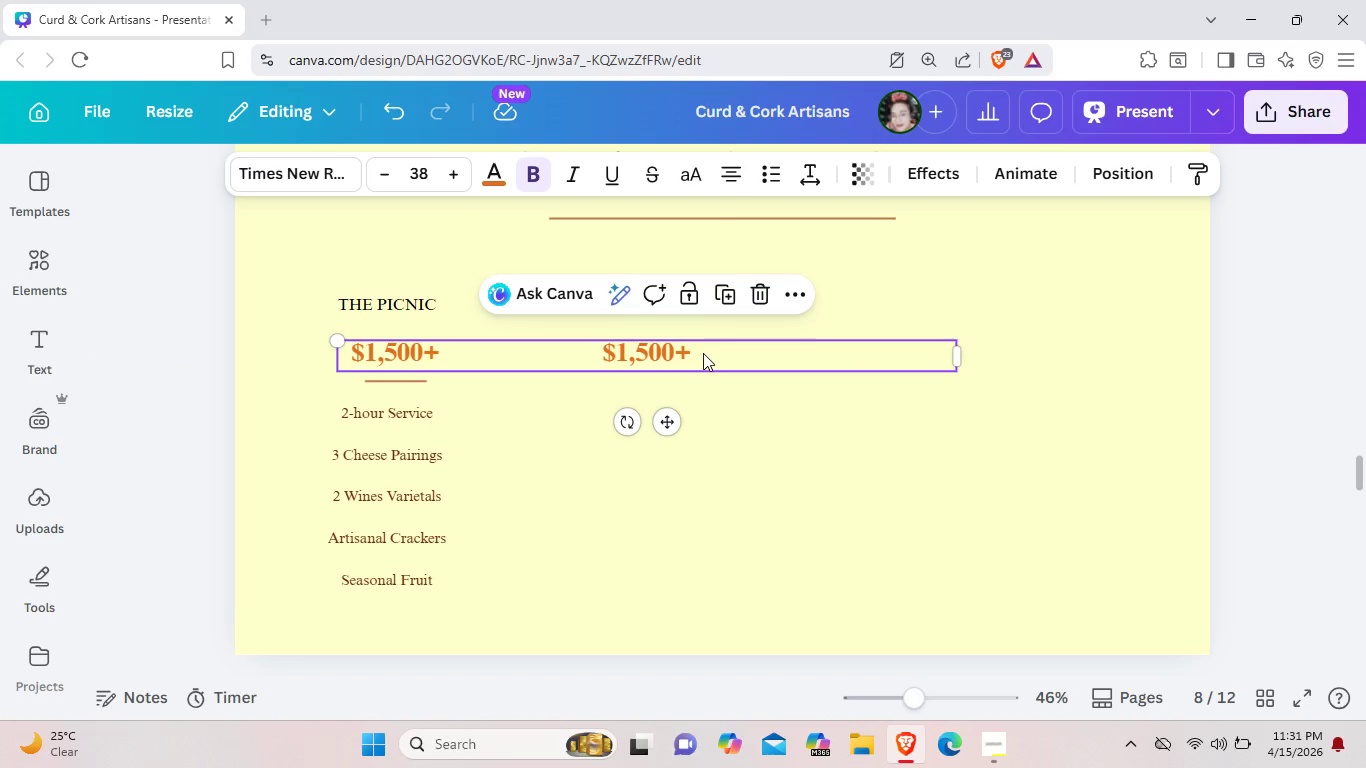 
left_click([703, 353])
 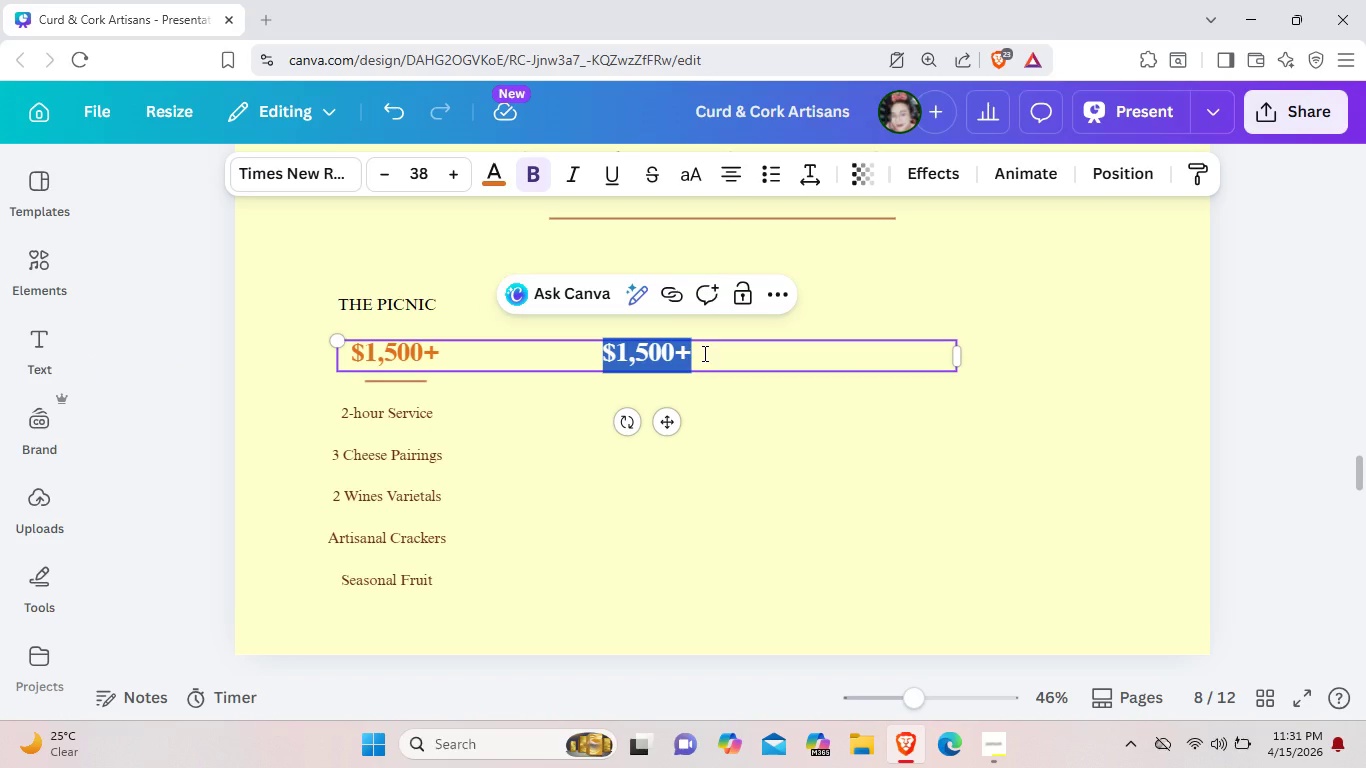 
key(Backspace)
type($3,500+)
 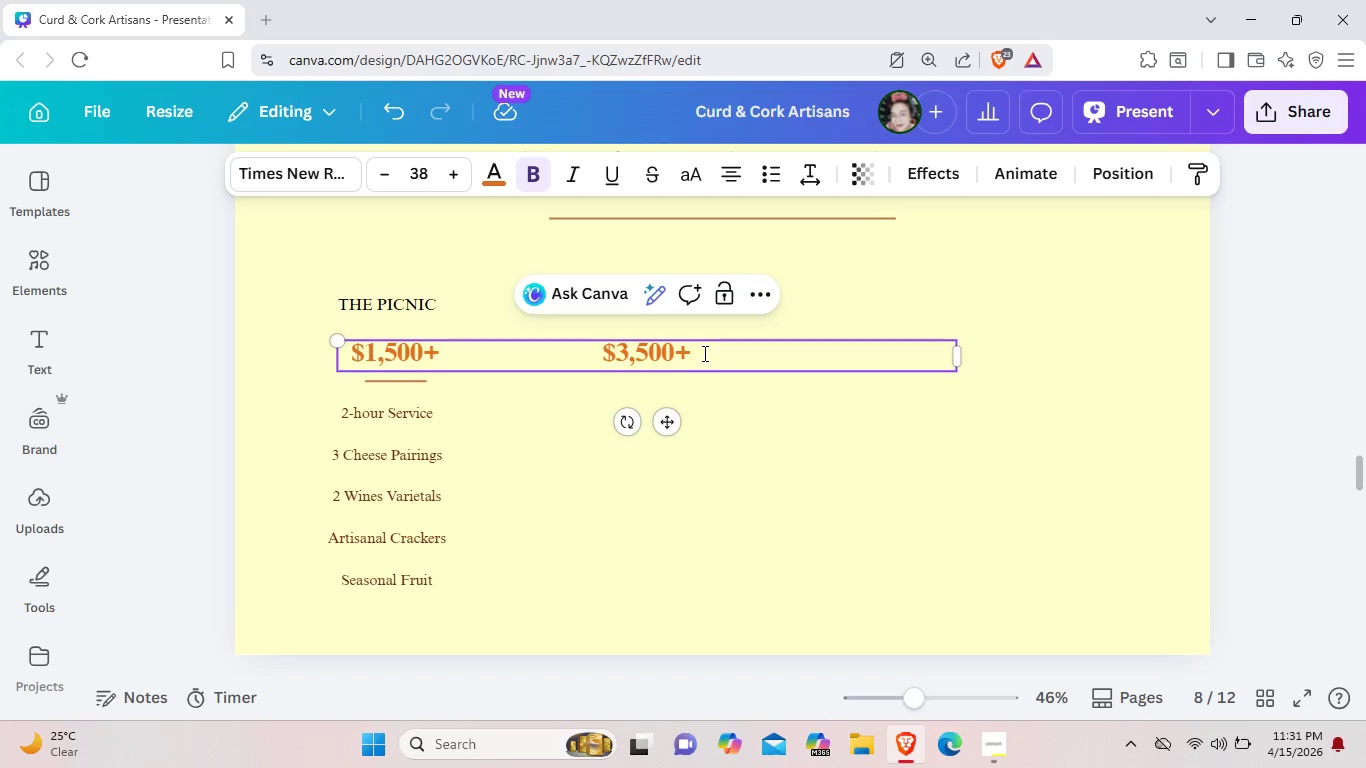 
left_click([724, 451])
 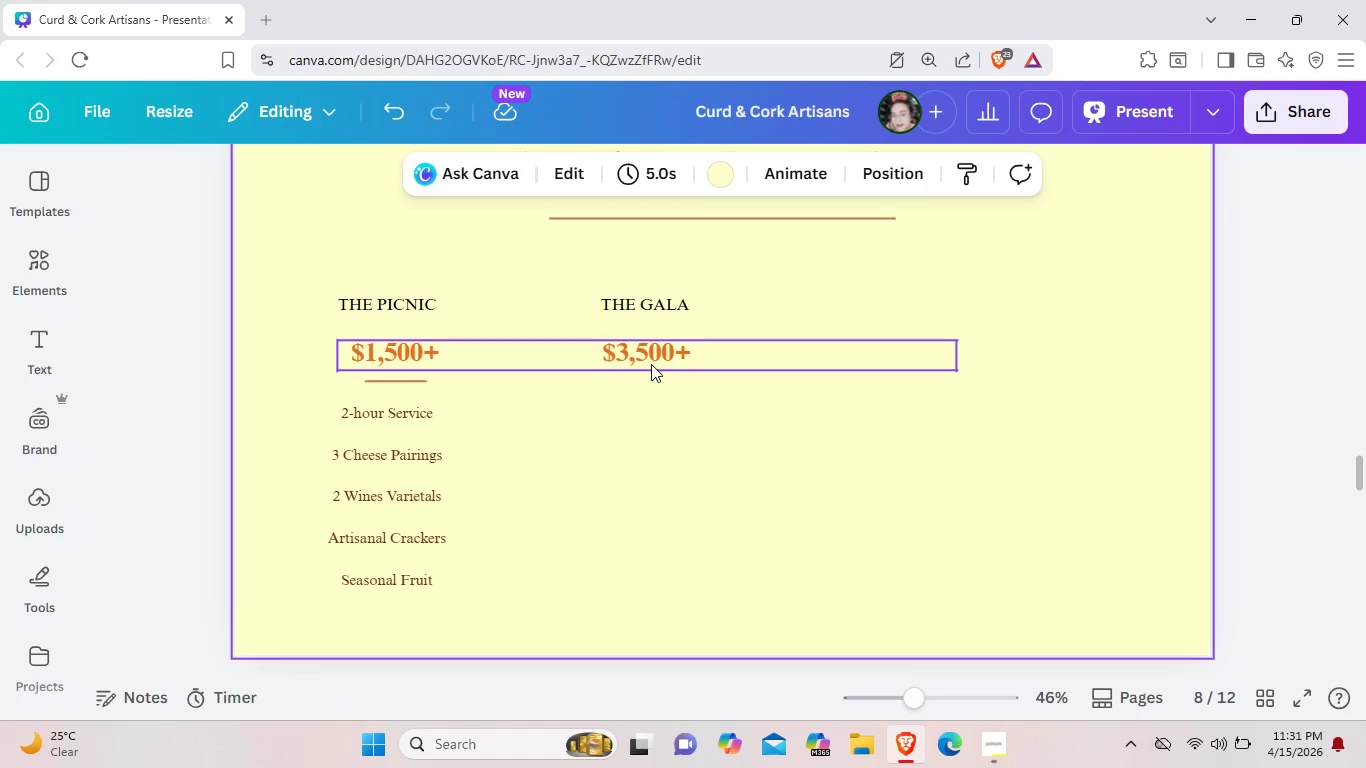 
left_click_drag(start_coordinate=[651, 364], to_coordinate=[661, 365])
 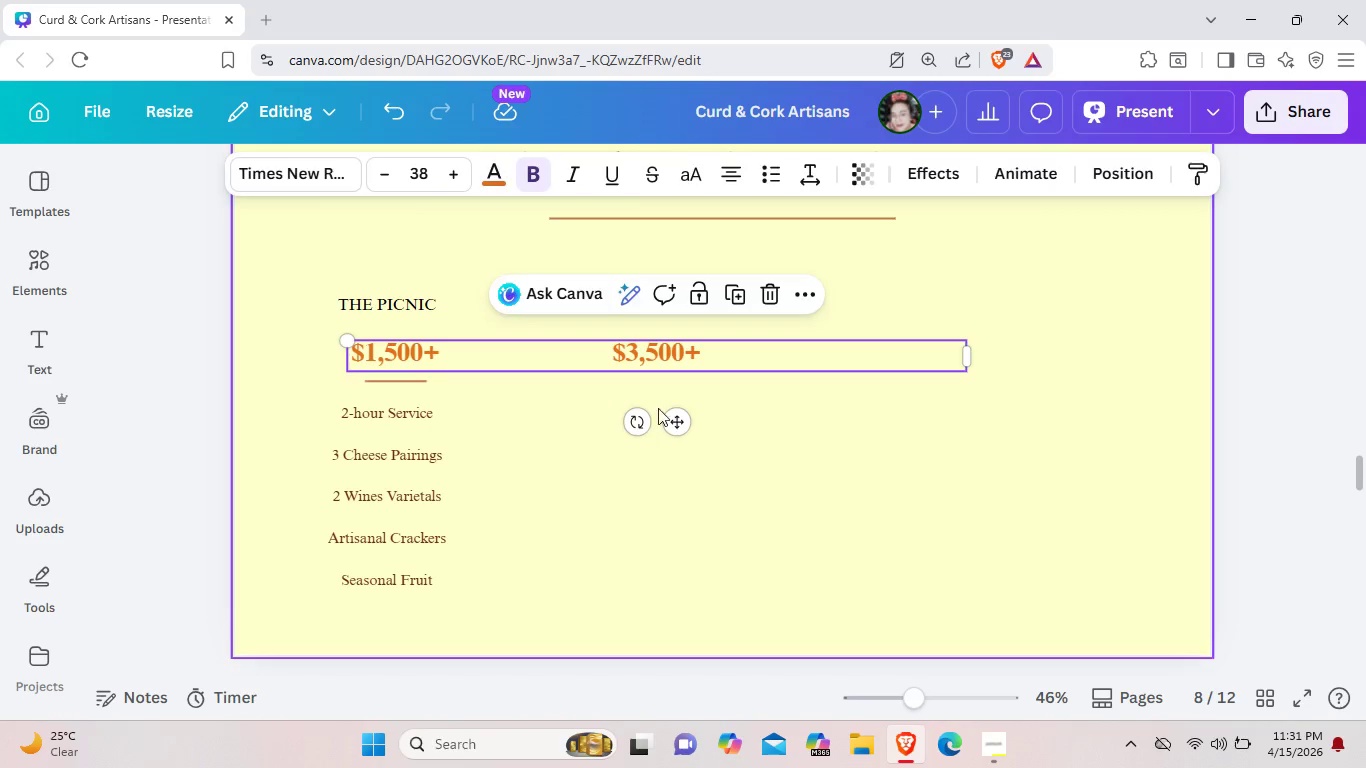 
left_click([761, 414])
 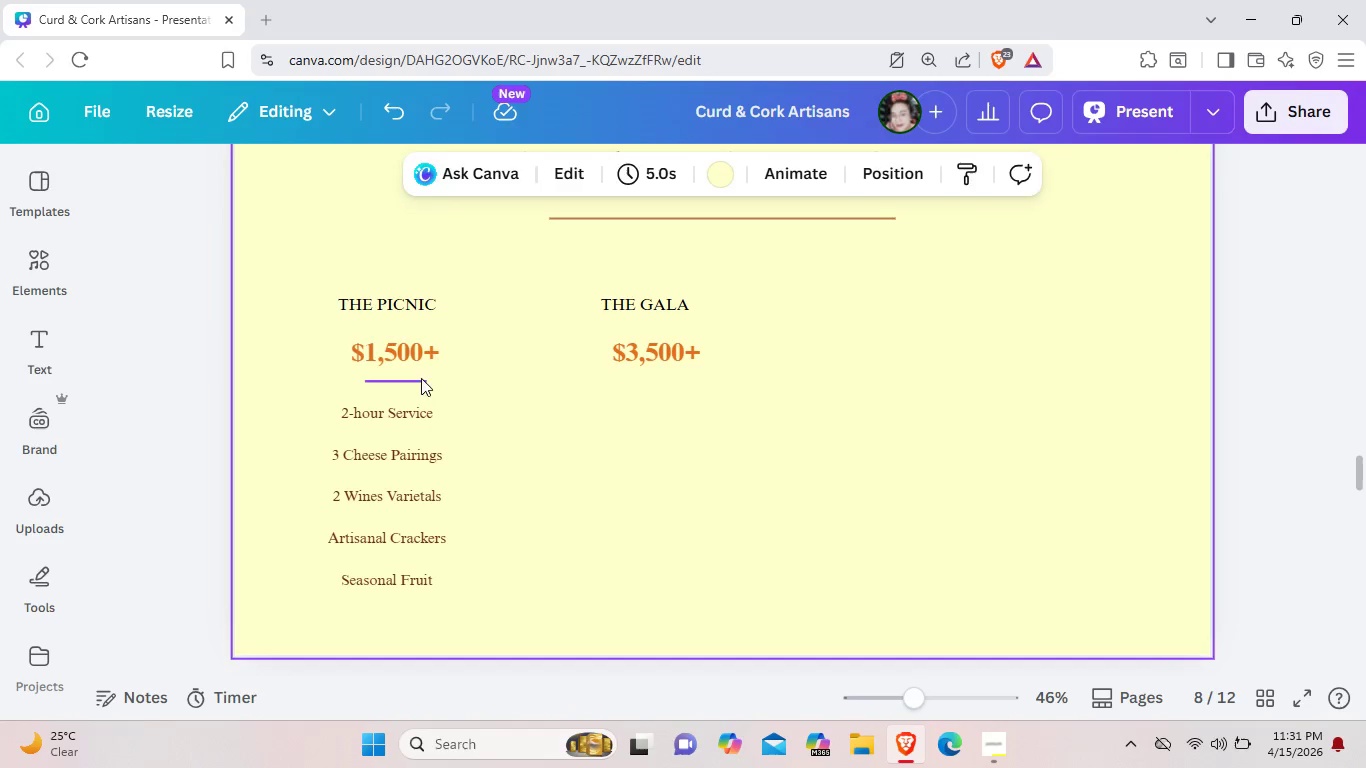 
left_click([421, 378])
 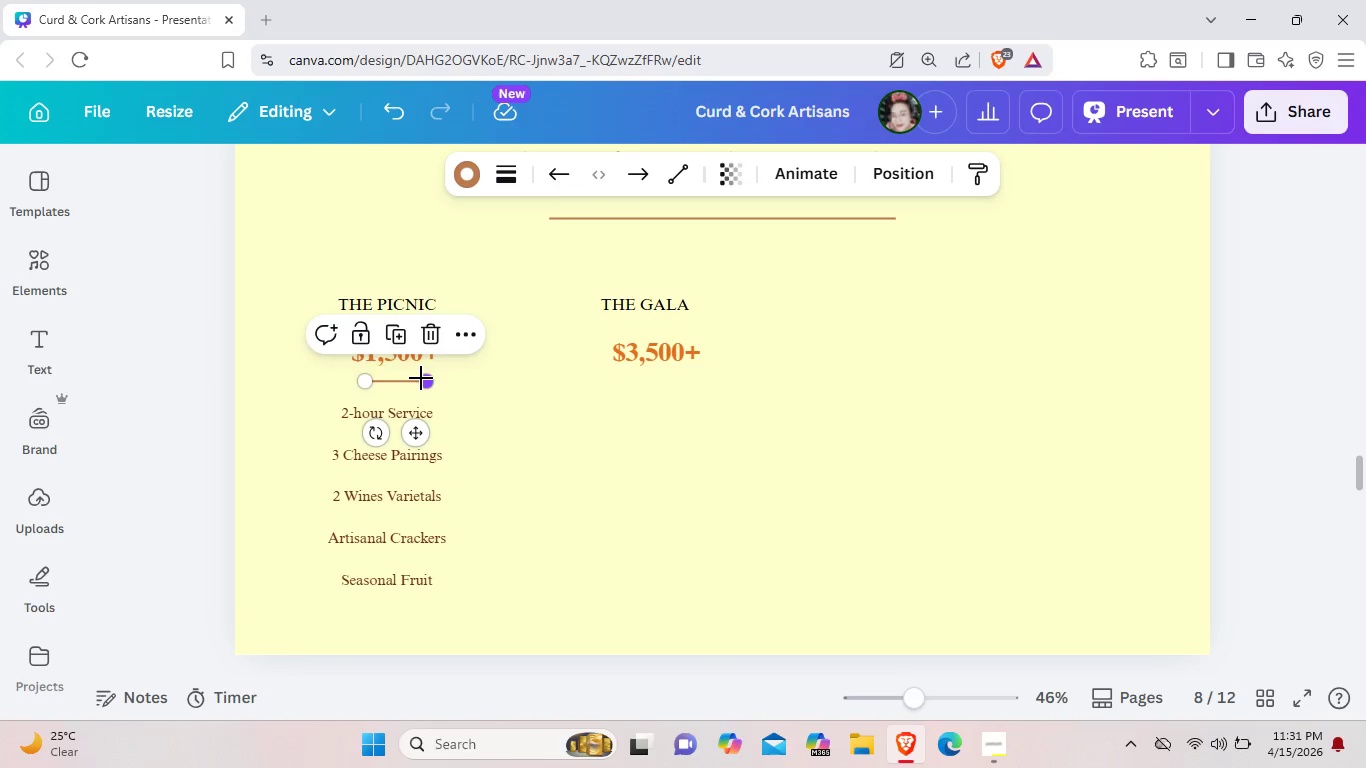 
key(Control+C)
 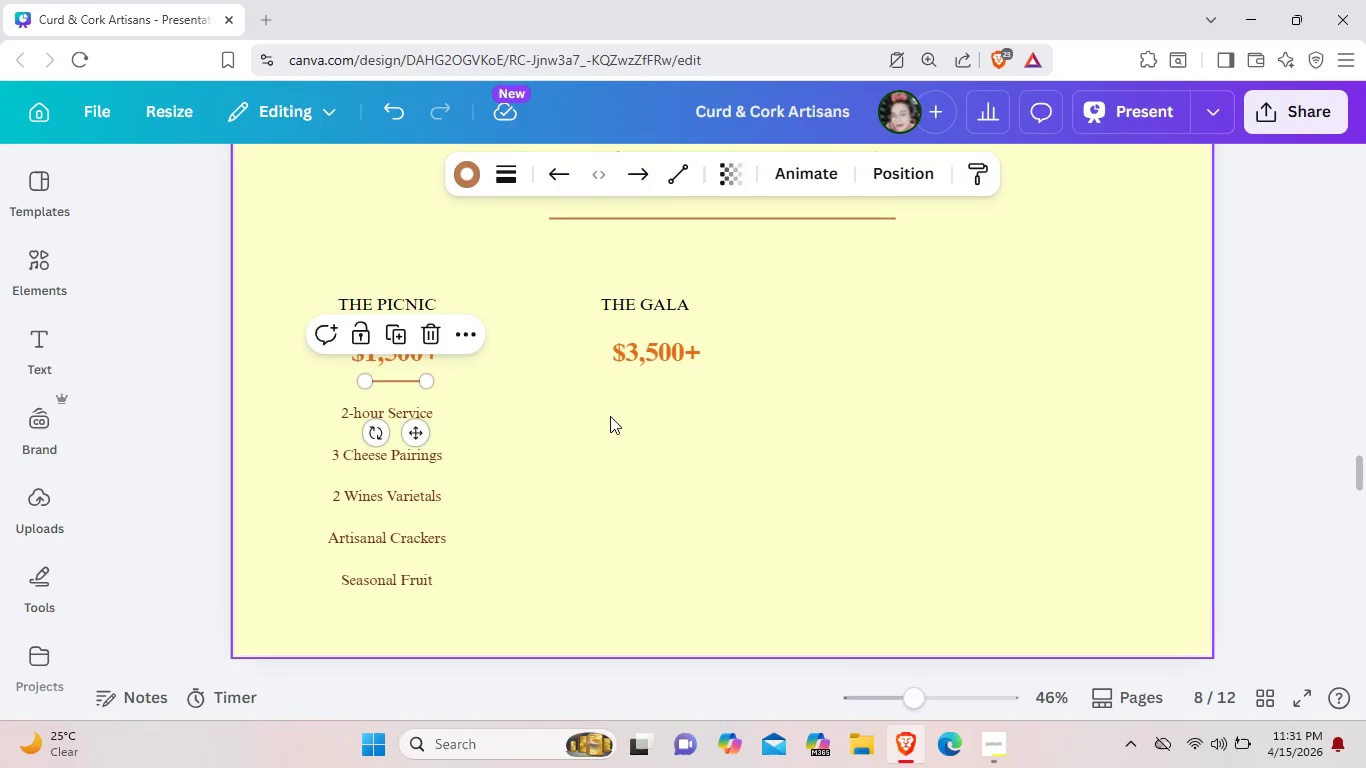 
left_click([610, 416])
 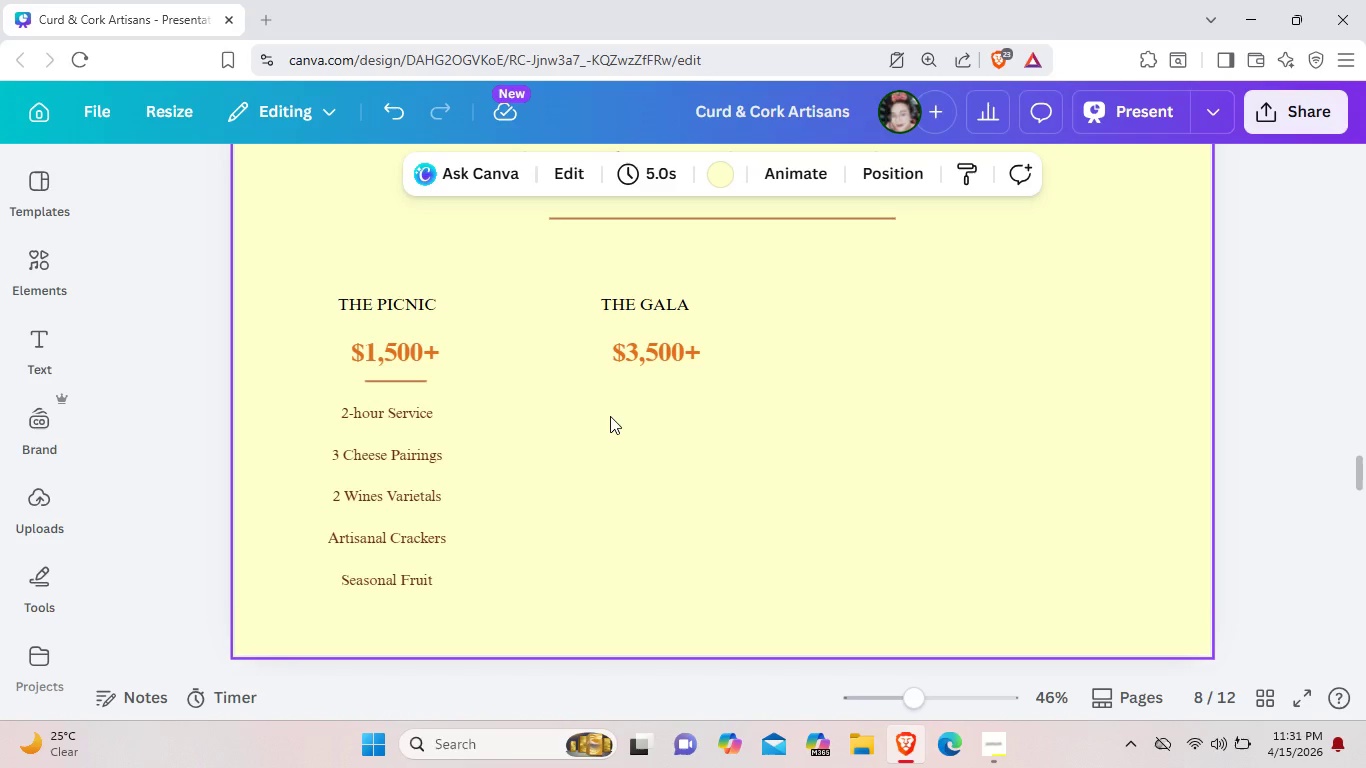 
key(Control+V)
 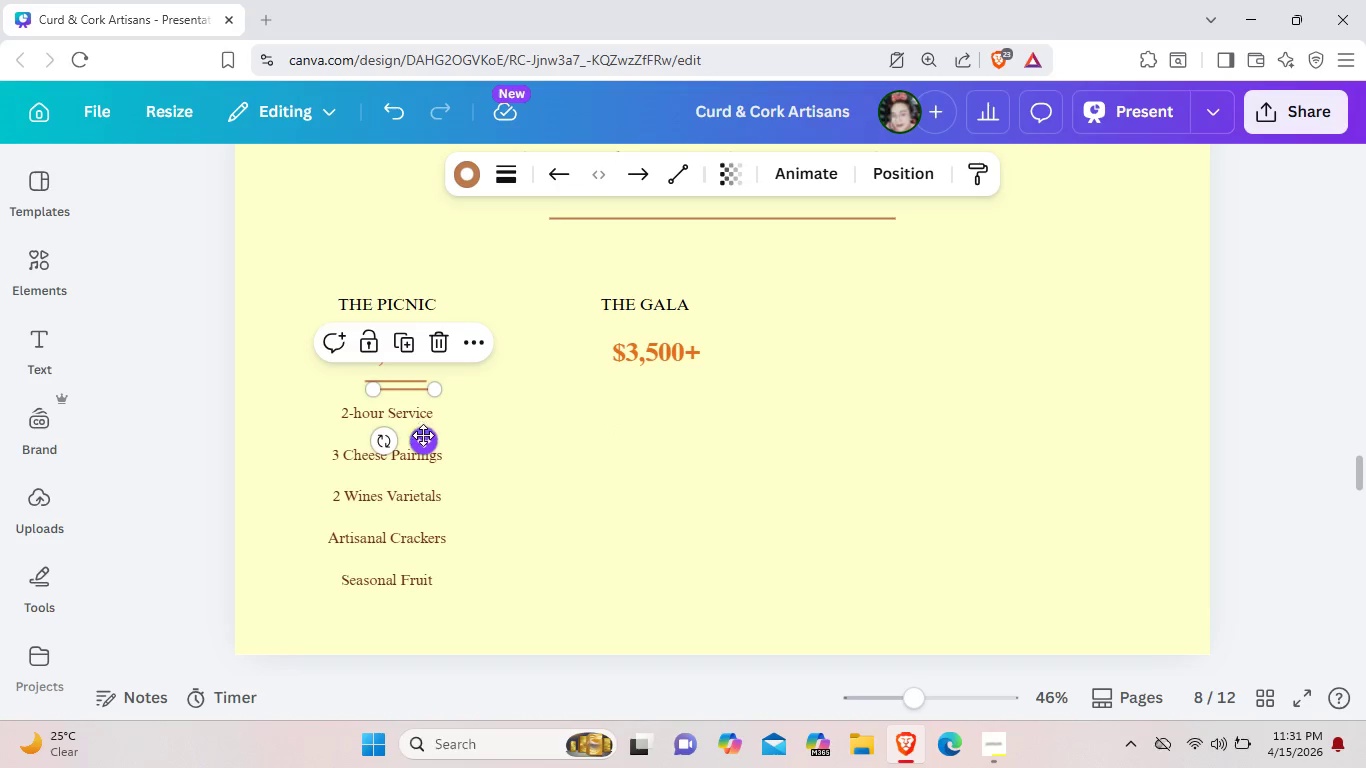 
left_click_drag(start_coordinate=[423, 435], to_coordinate=[674, 424])
 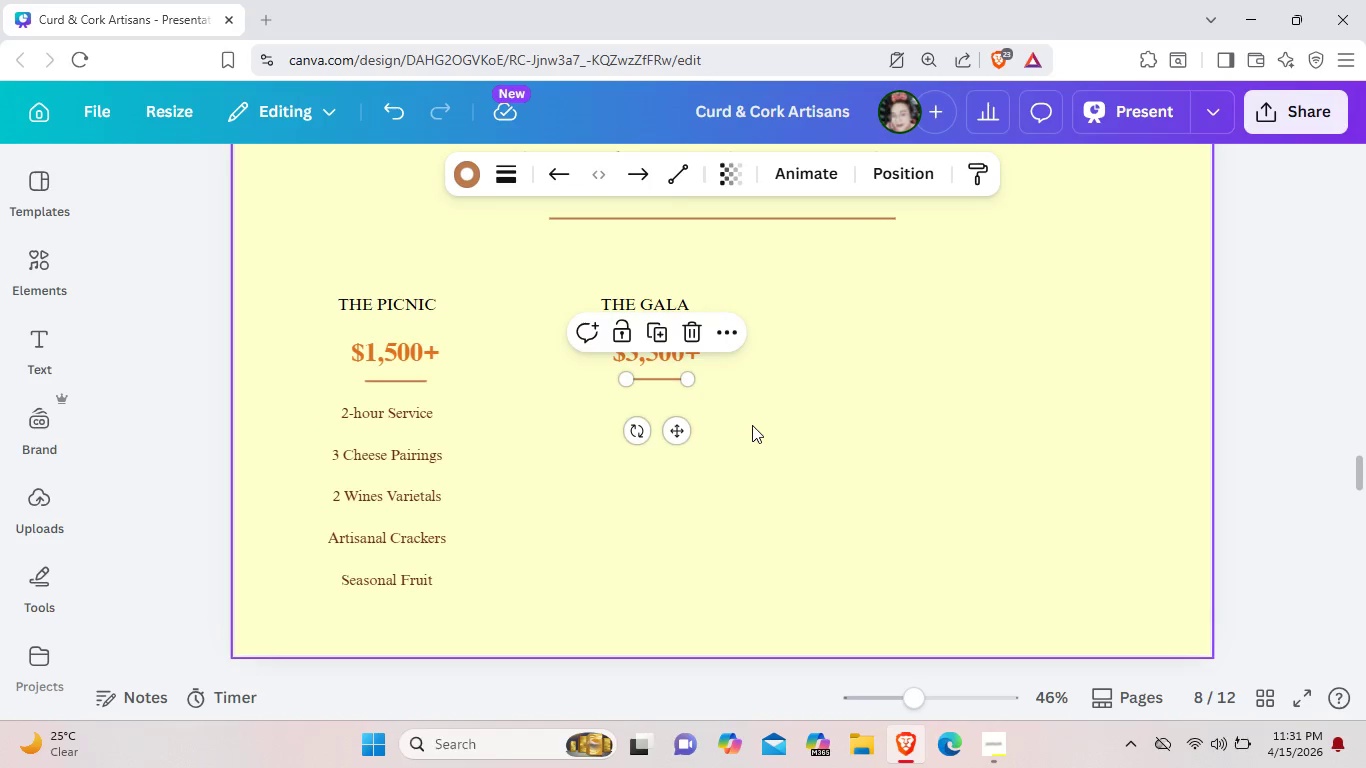 
left_click([752, 425])
 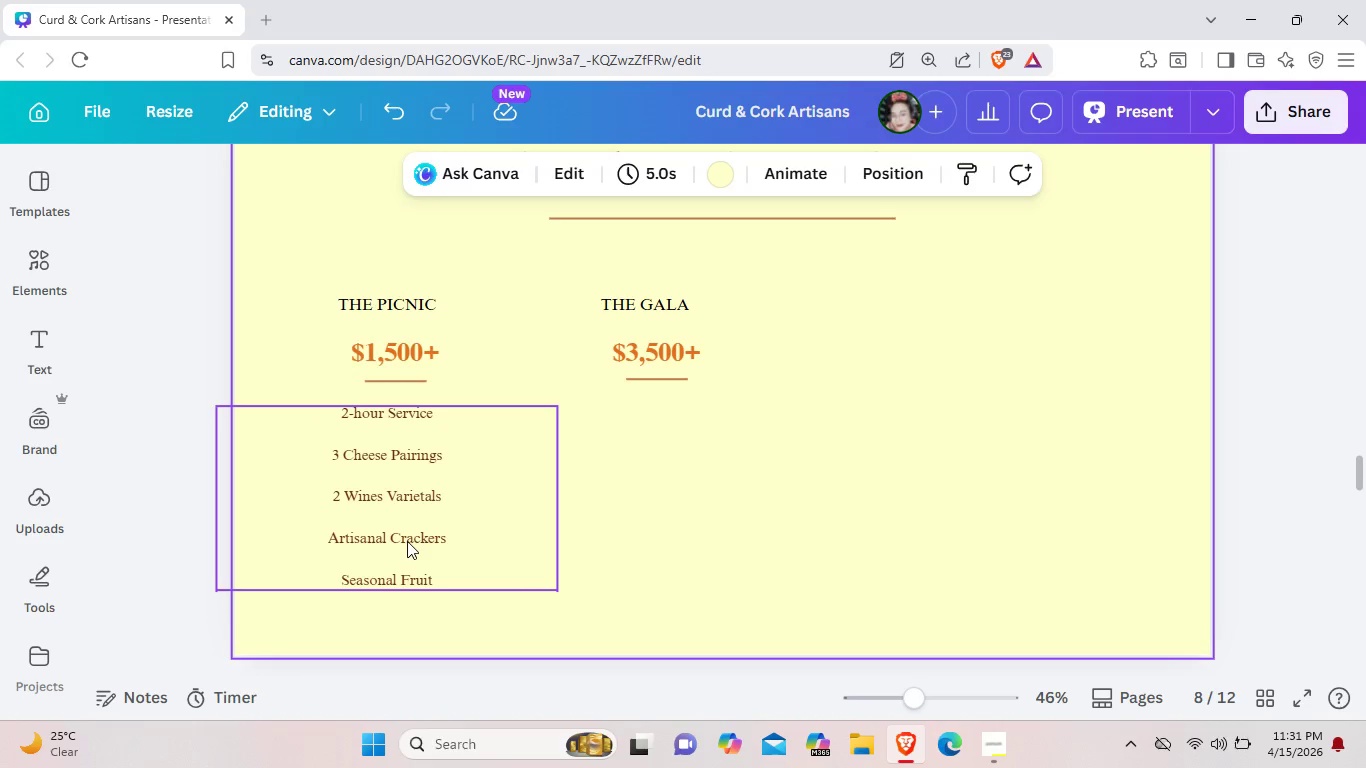 
left_click([407, 541])
 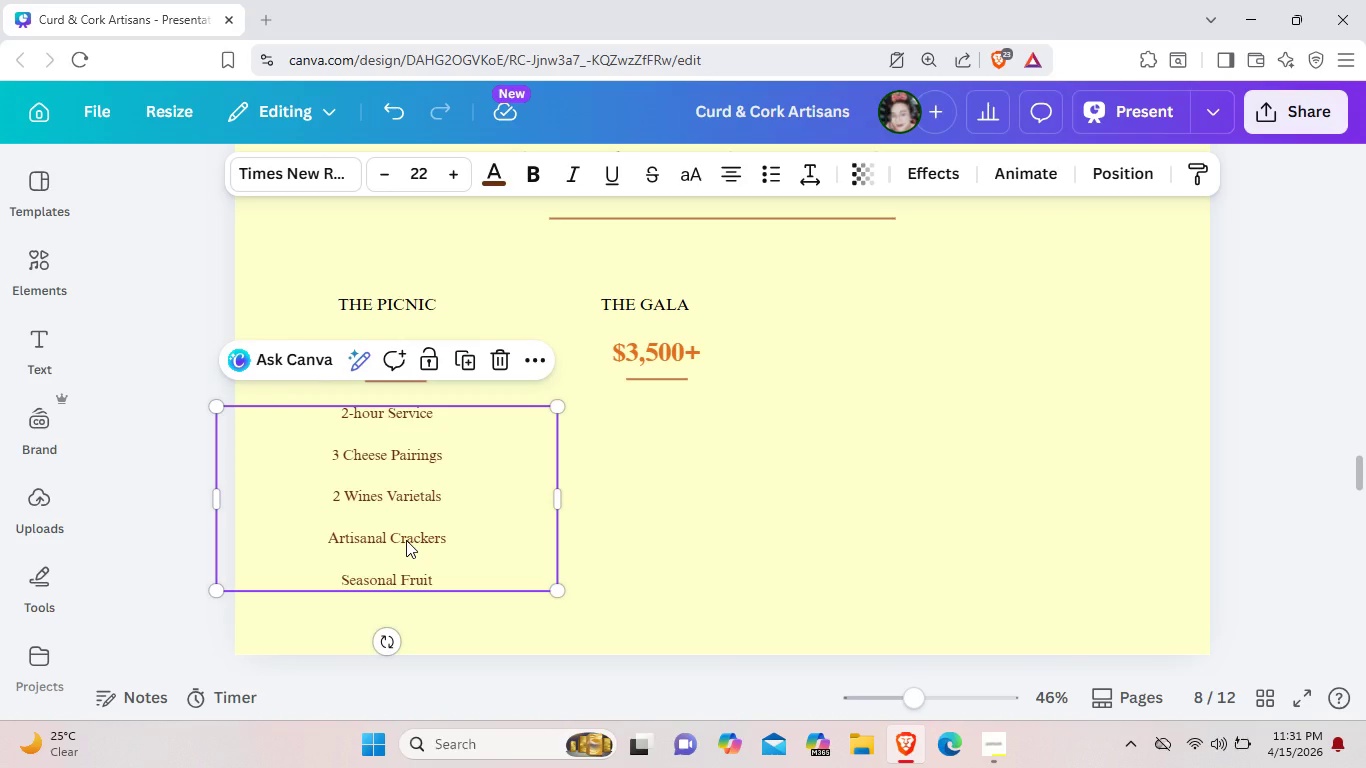 
key(Control+C)
 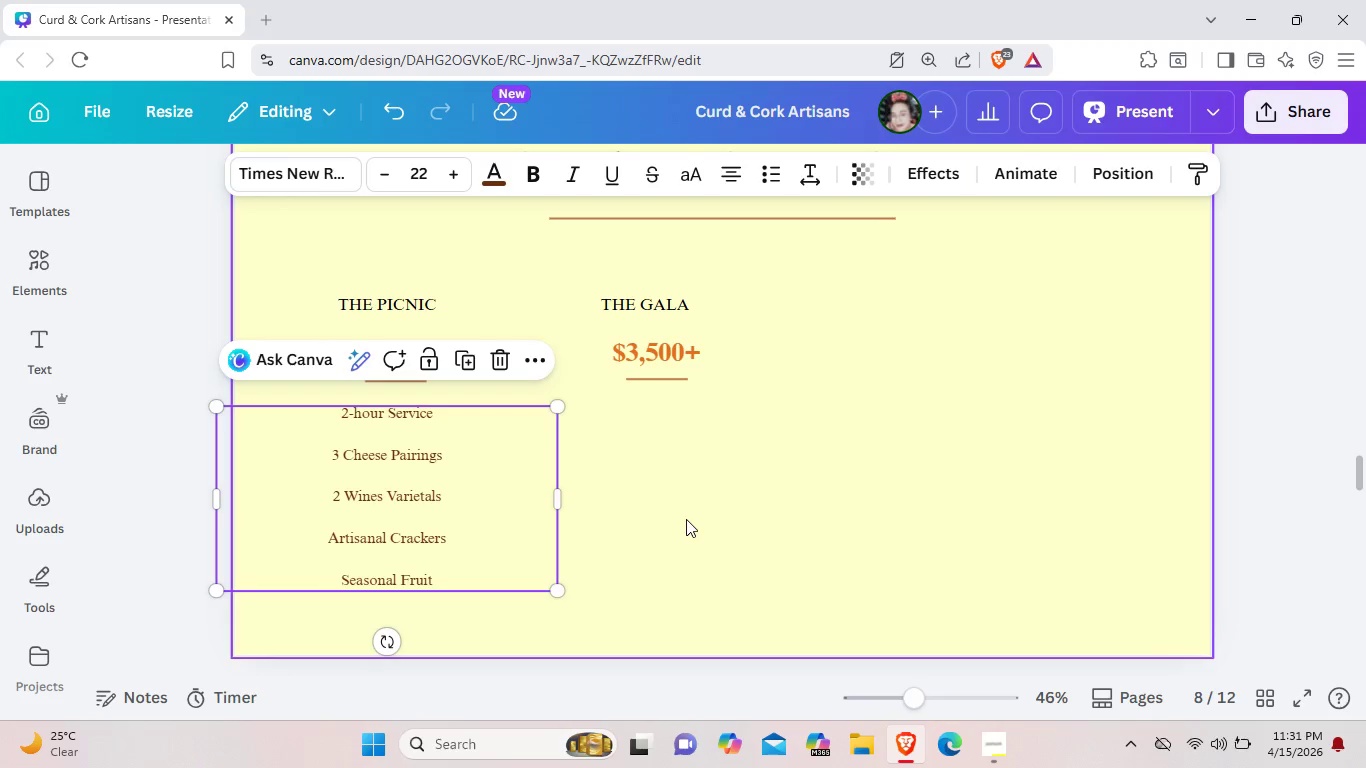 
left_click([686, 519])
 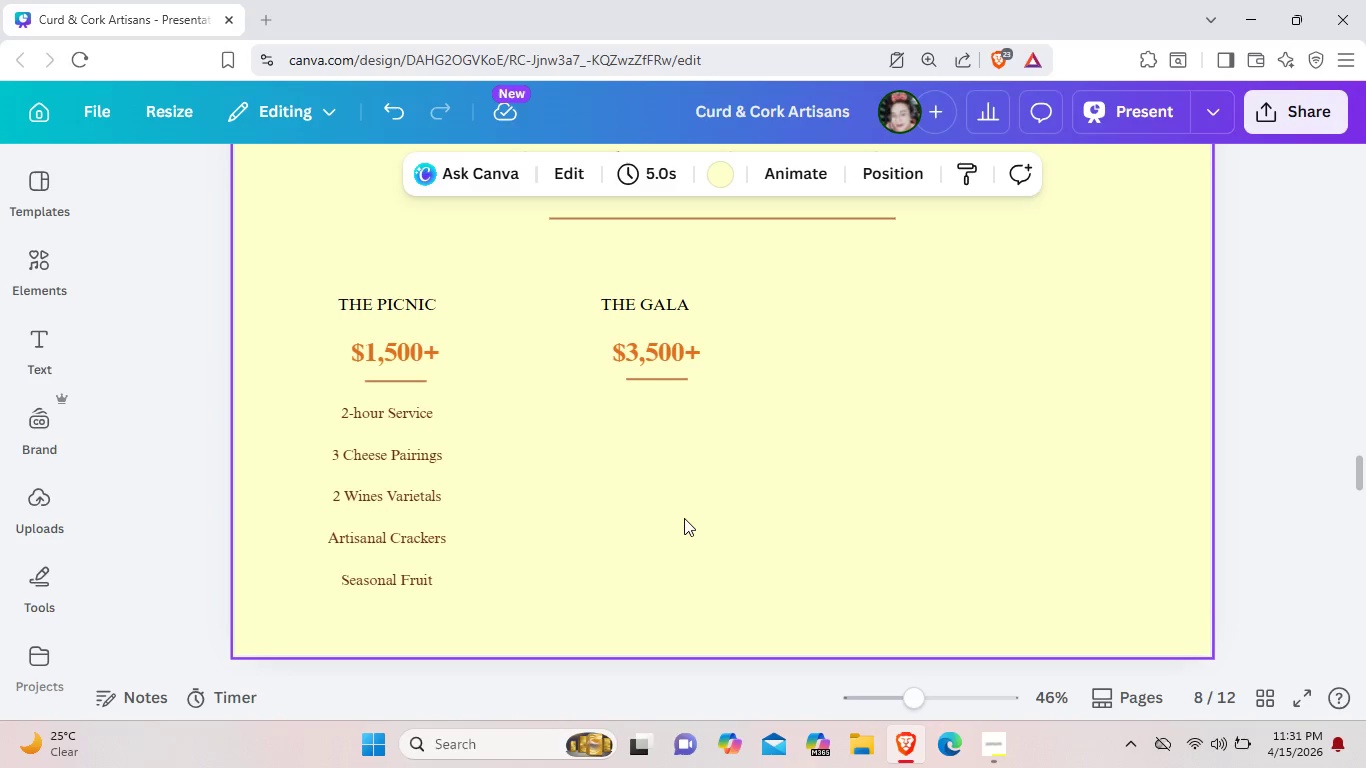 
key(Control+V)
 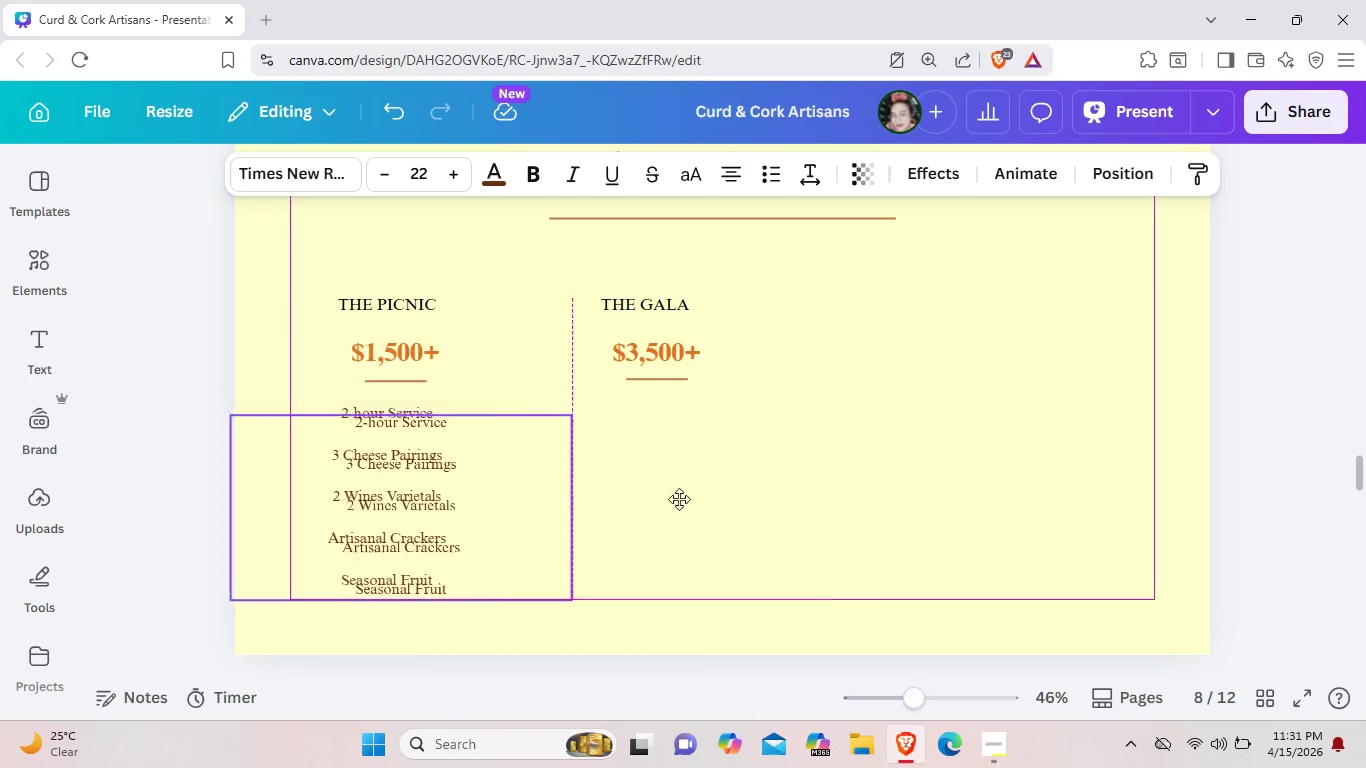 
left_click_drag(start_coordinate=[409, 493], to_coordinate=[705, 488])
 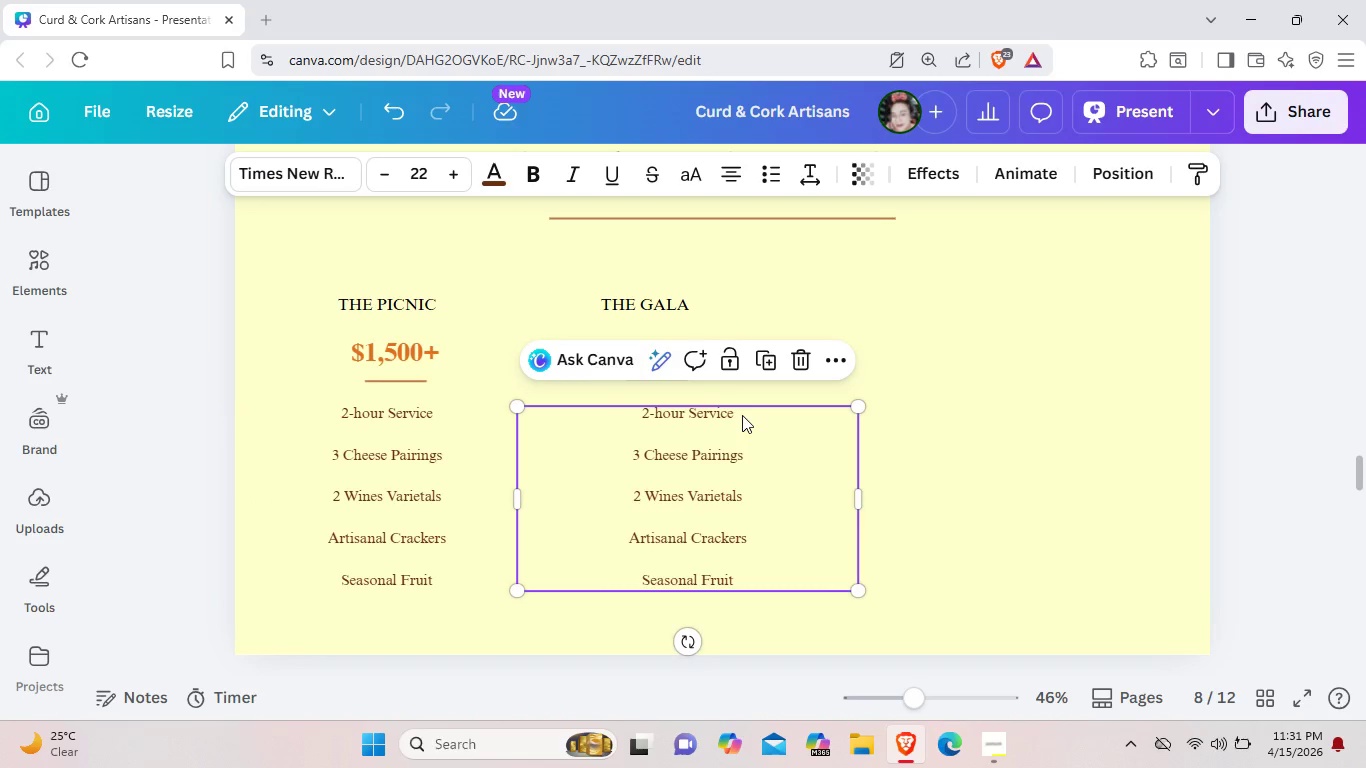 
left_click([742, 415])
 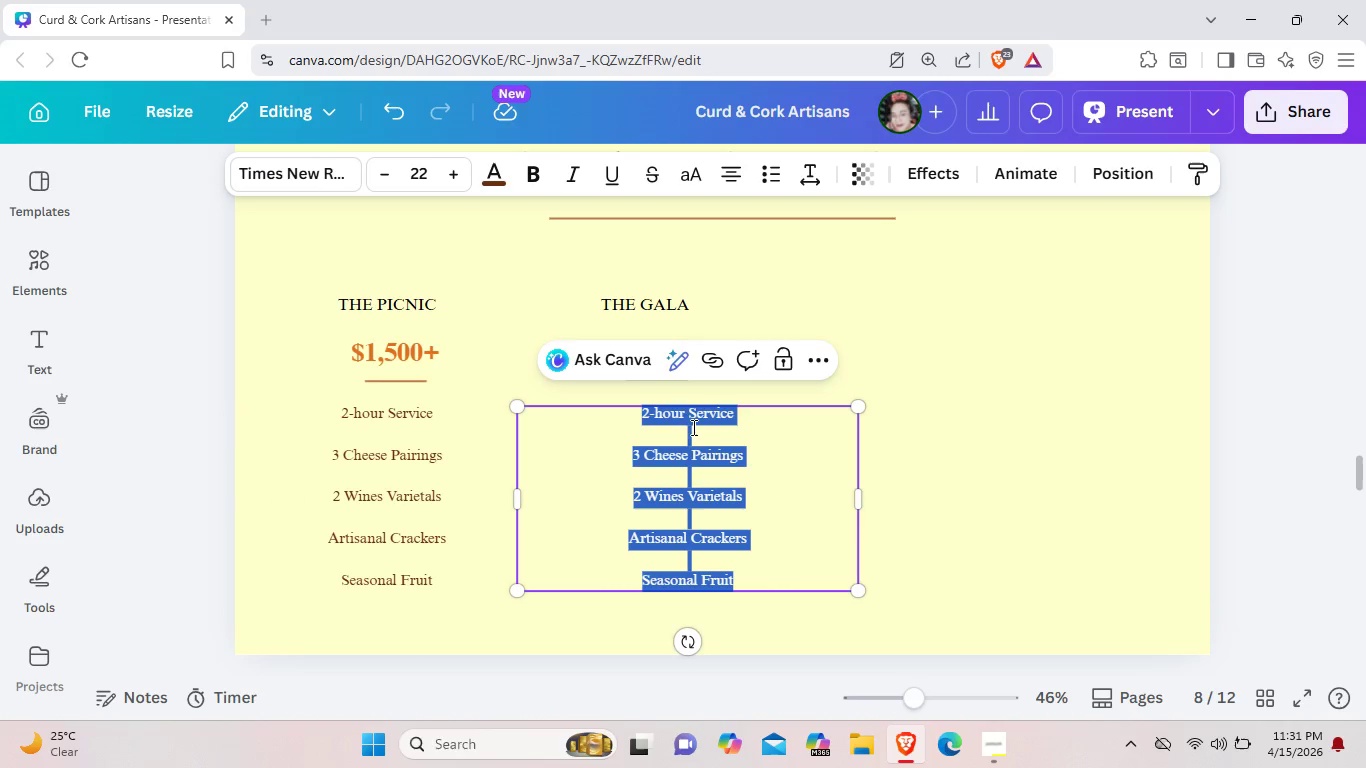 
wait(5.64)
 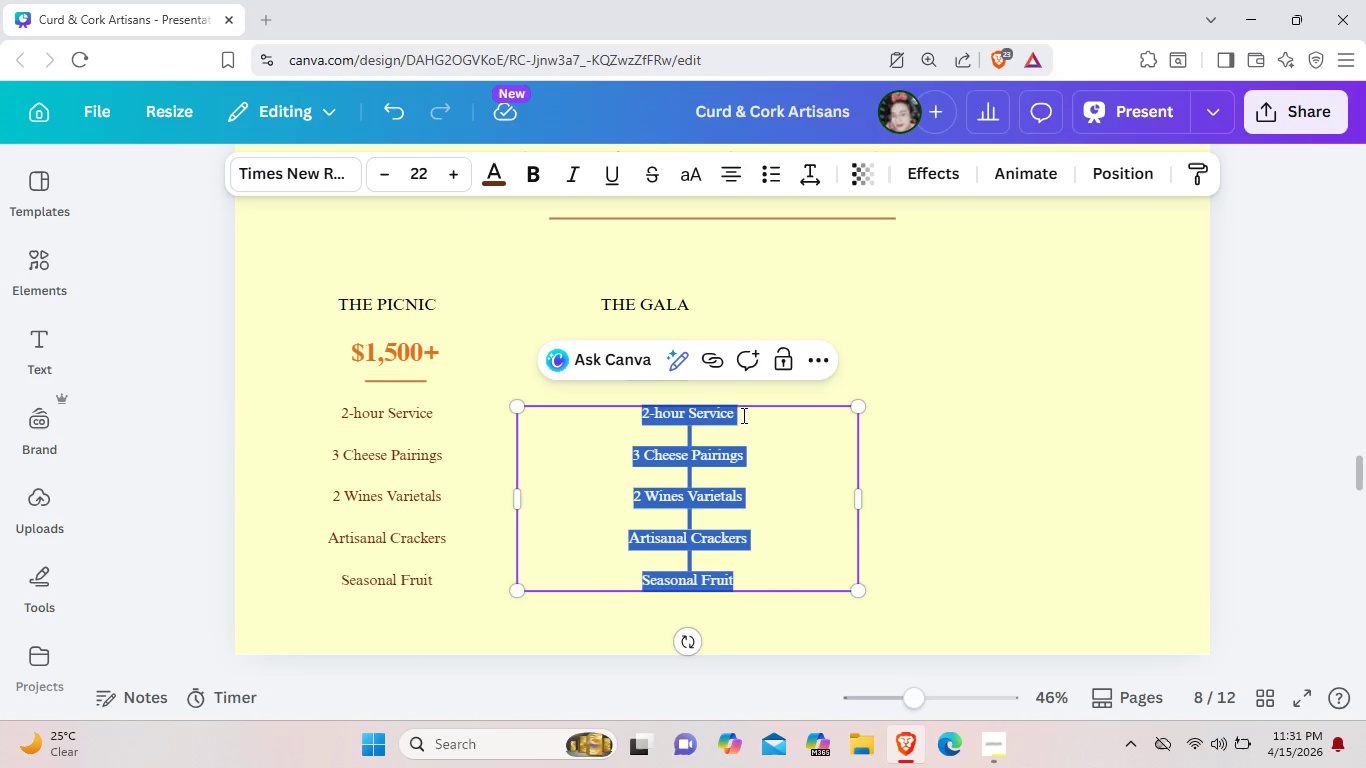 
left_click([651, 412])
 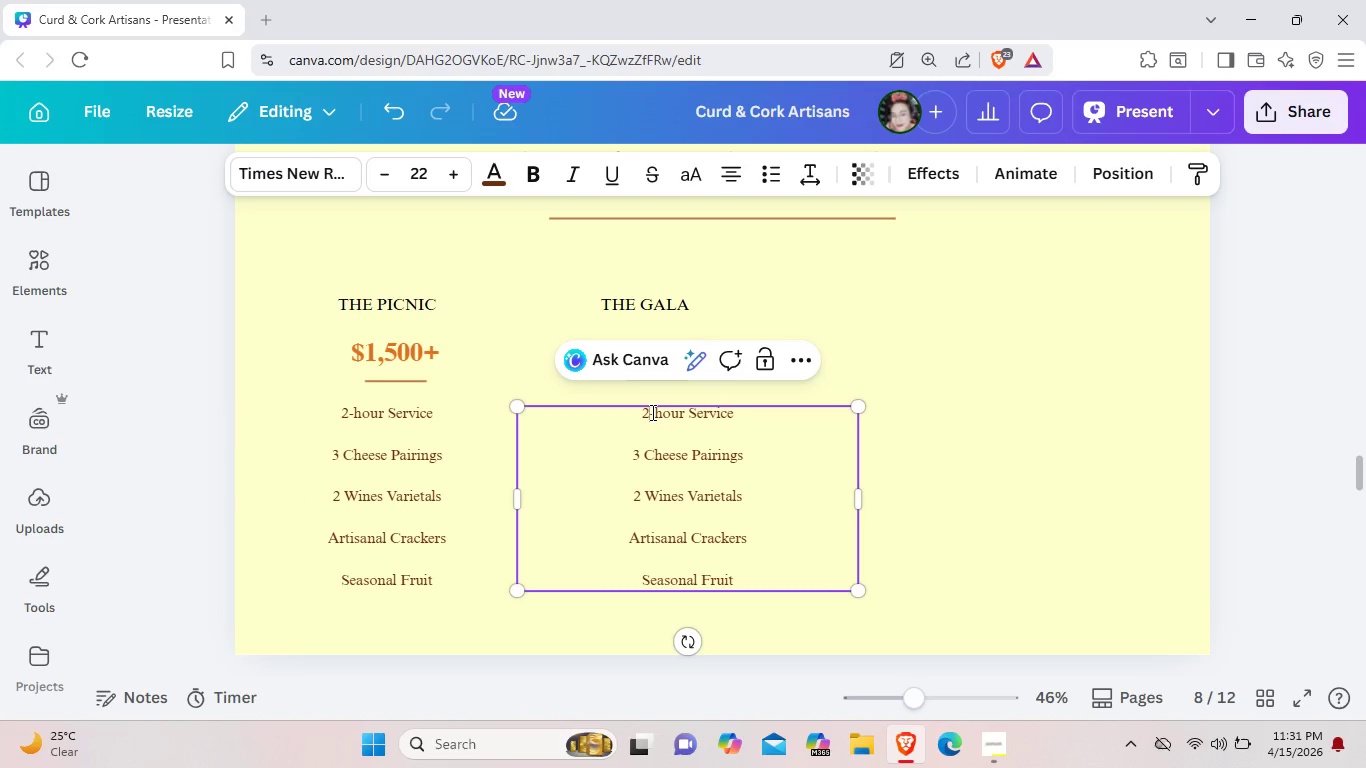 
key(Backspace)
 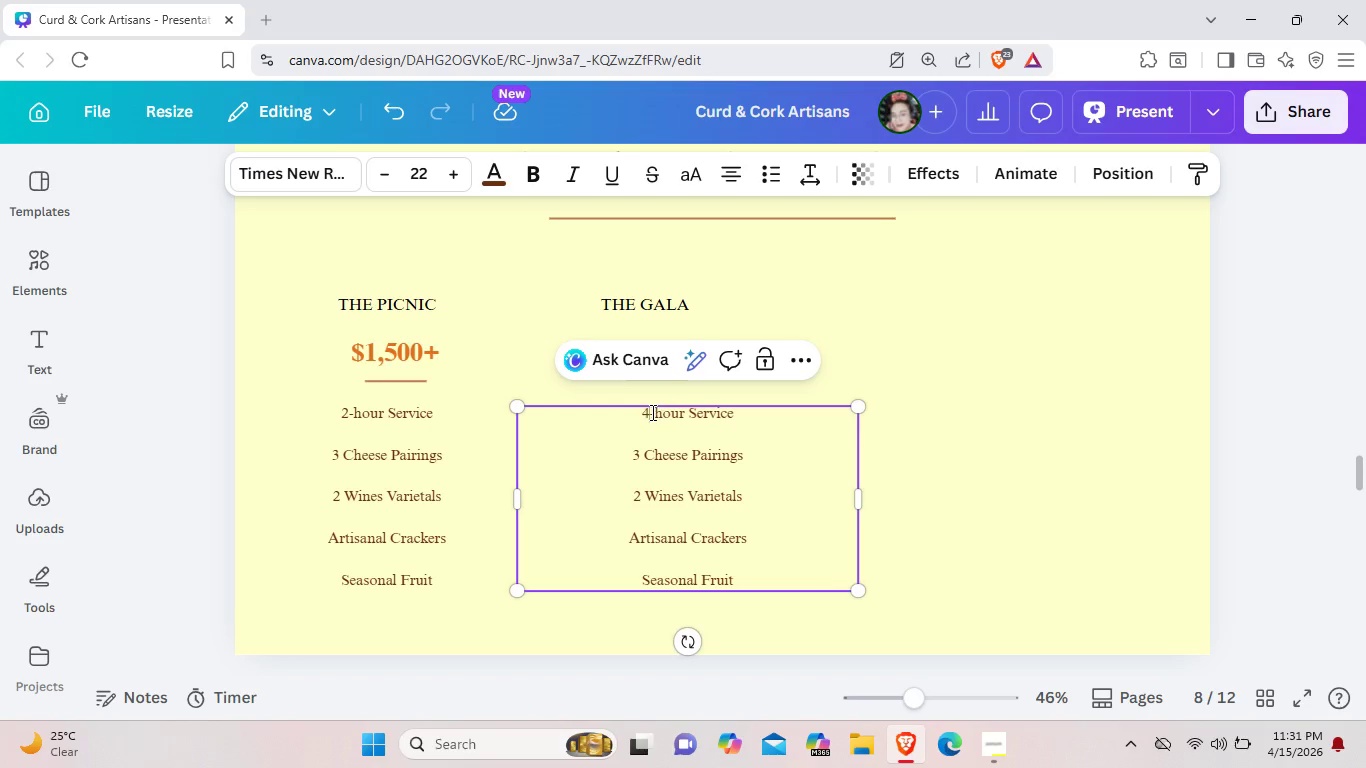 
key(4)
 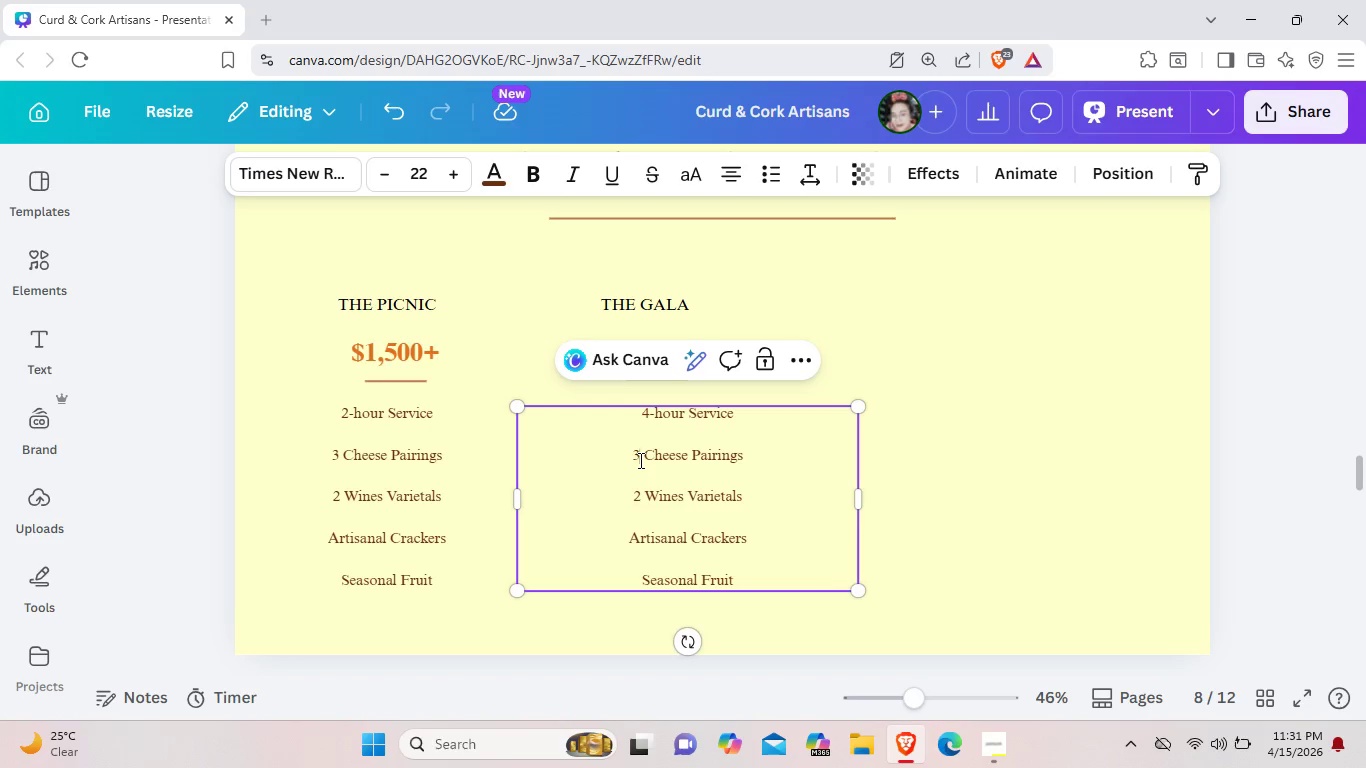 
left_click([639, 460])
 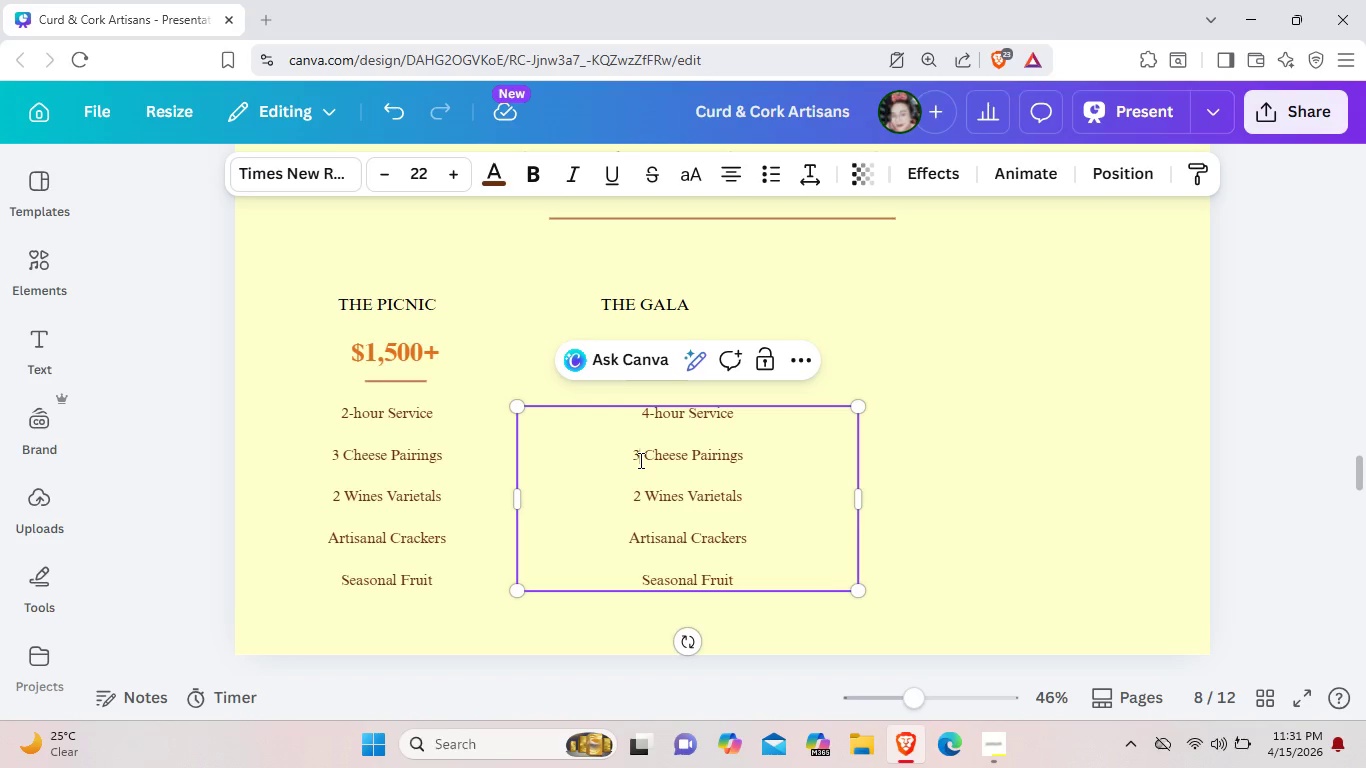 
key(Backspace)
 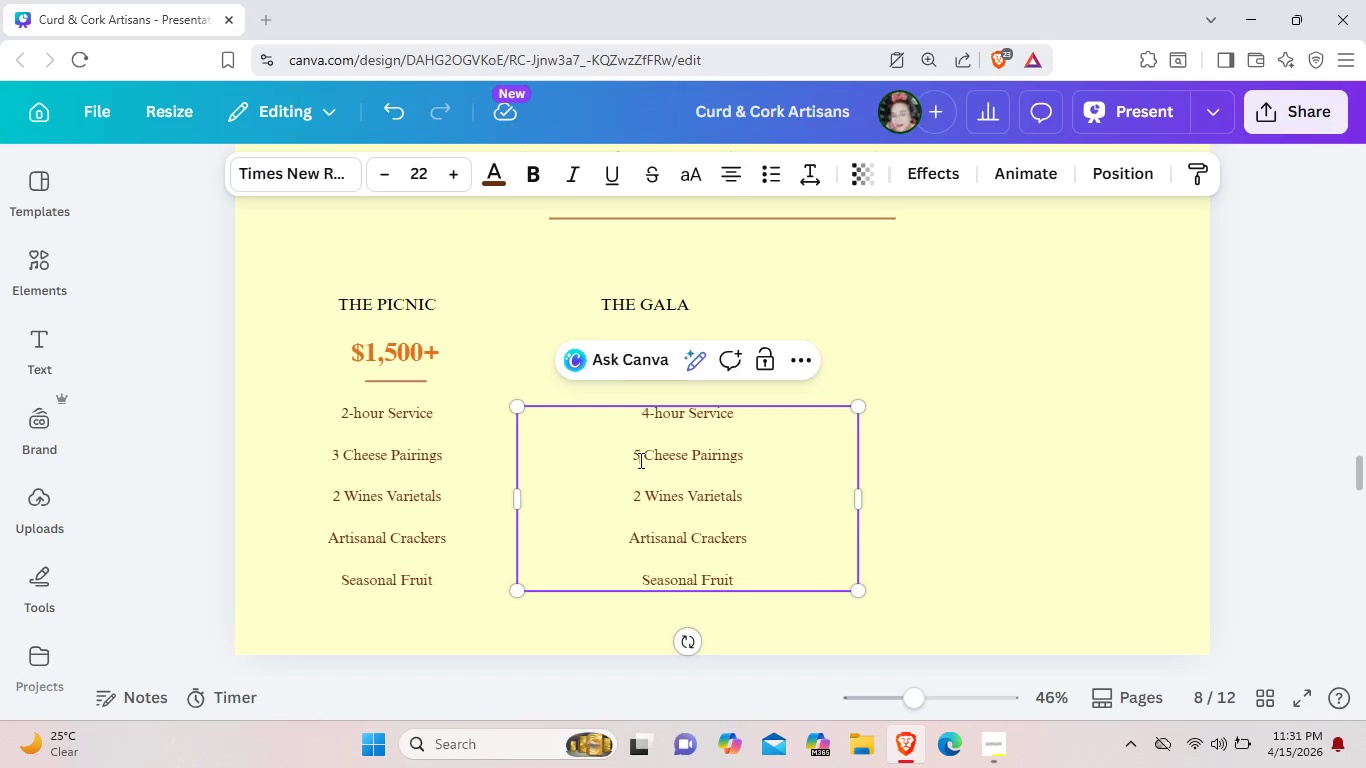 
key(5)
 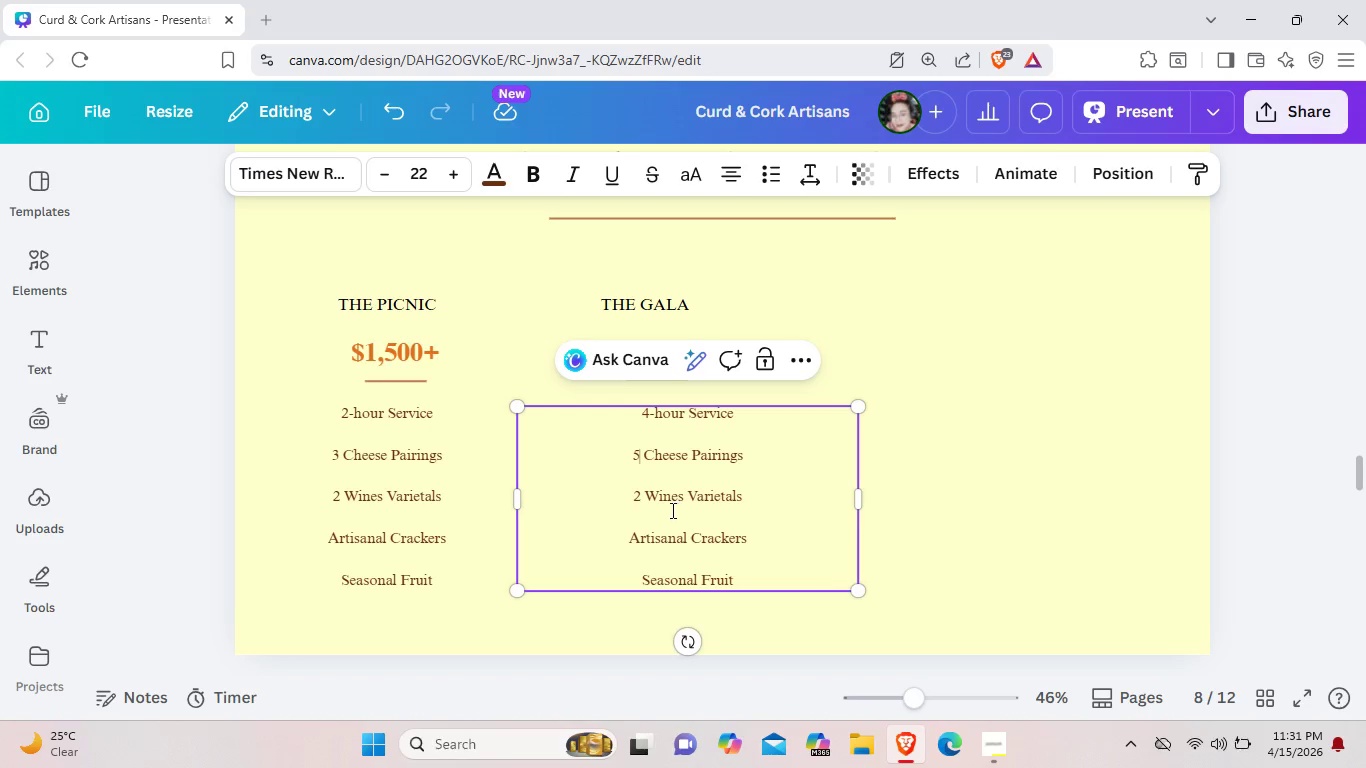 
left_click([639, 496])
 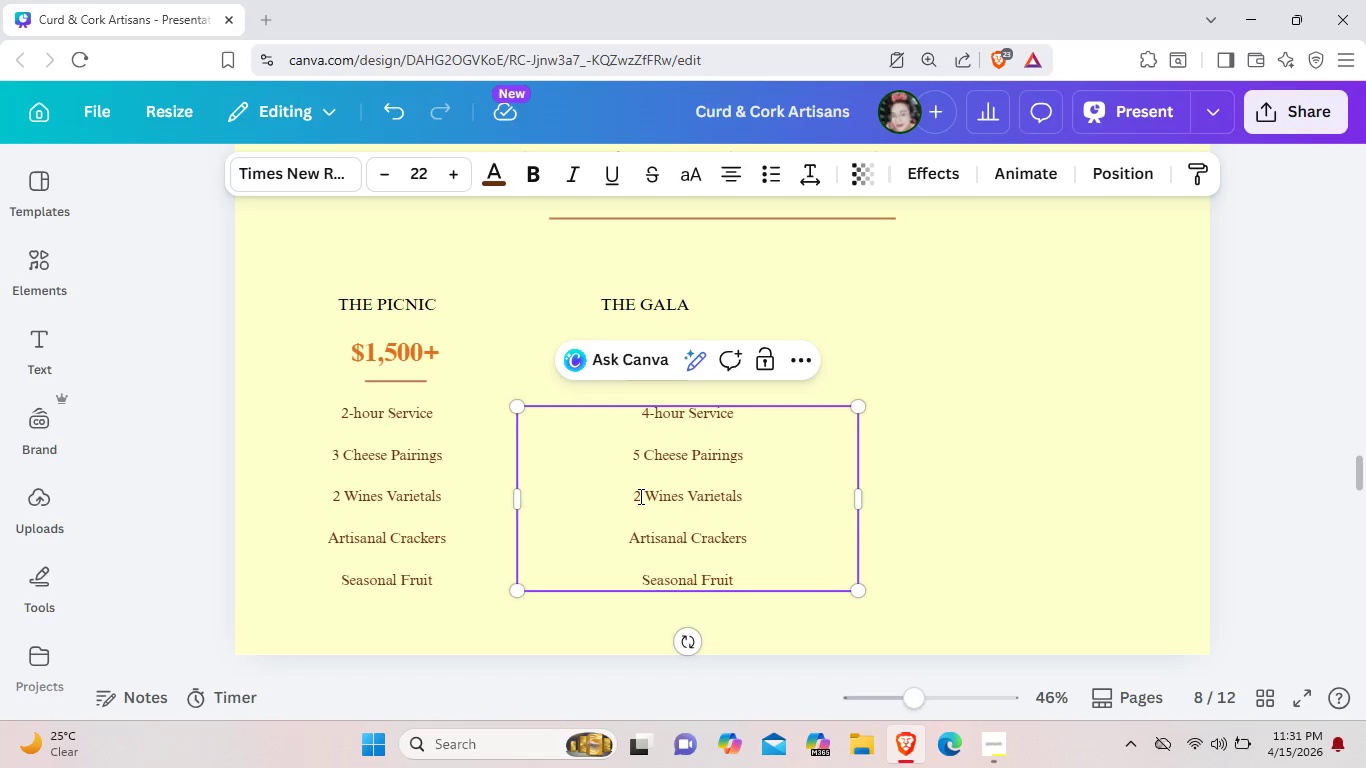 
key(Backspace)
 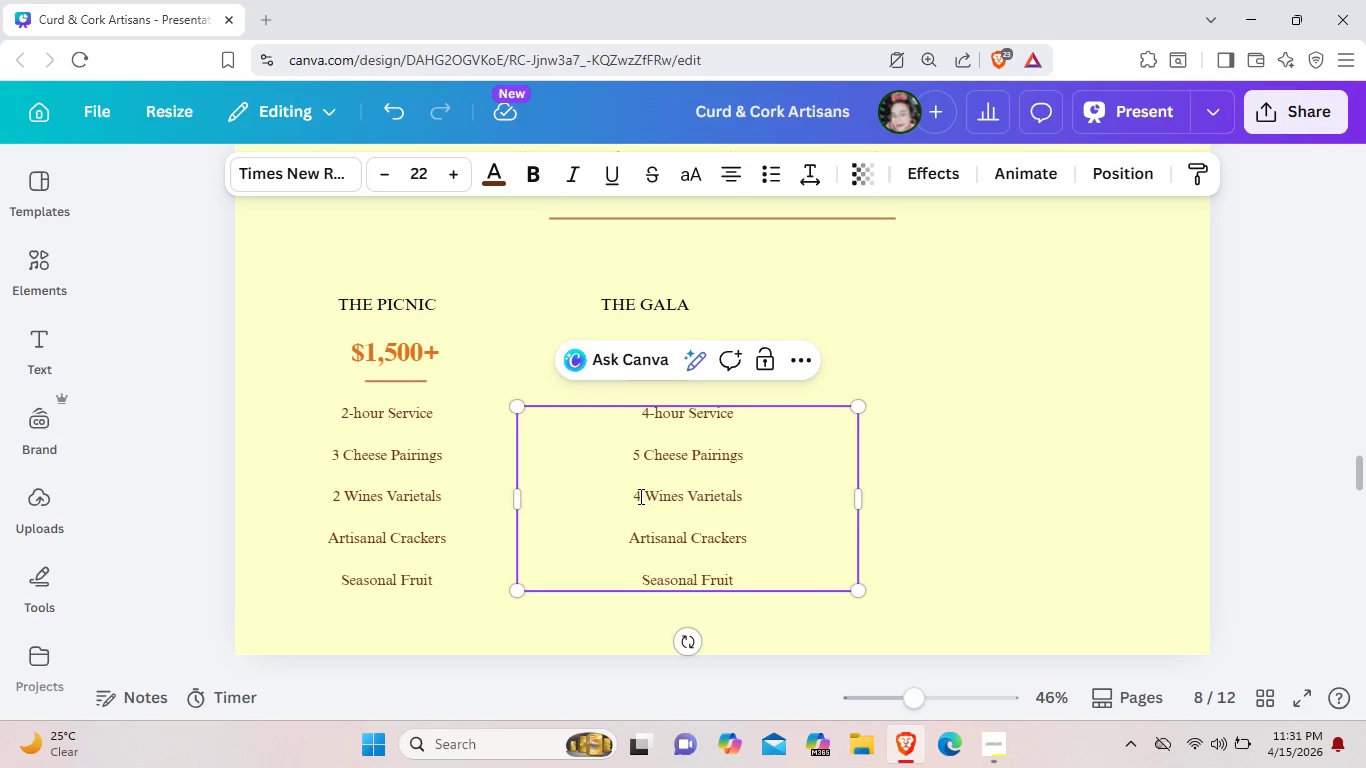 
key(4)
 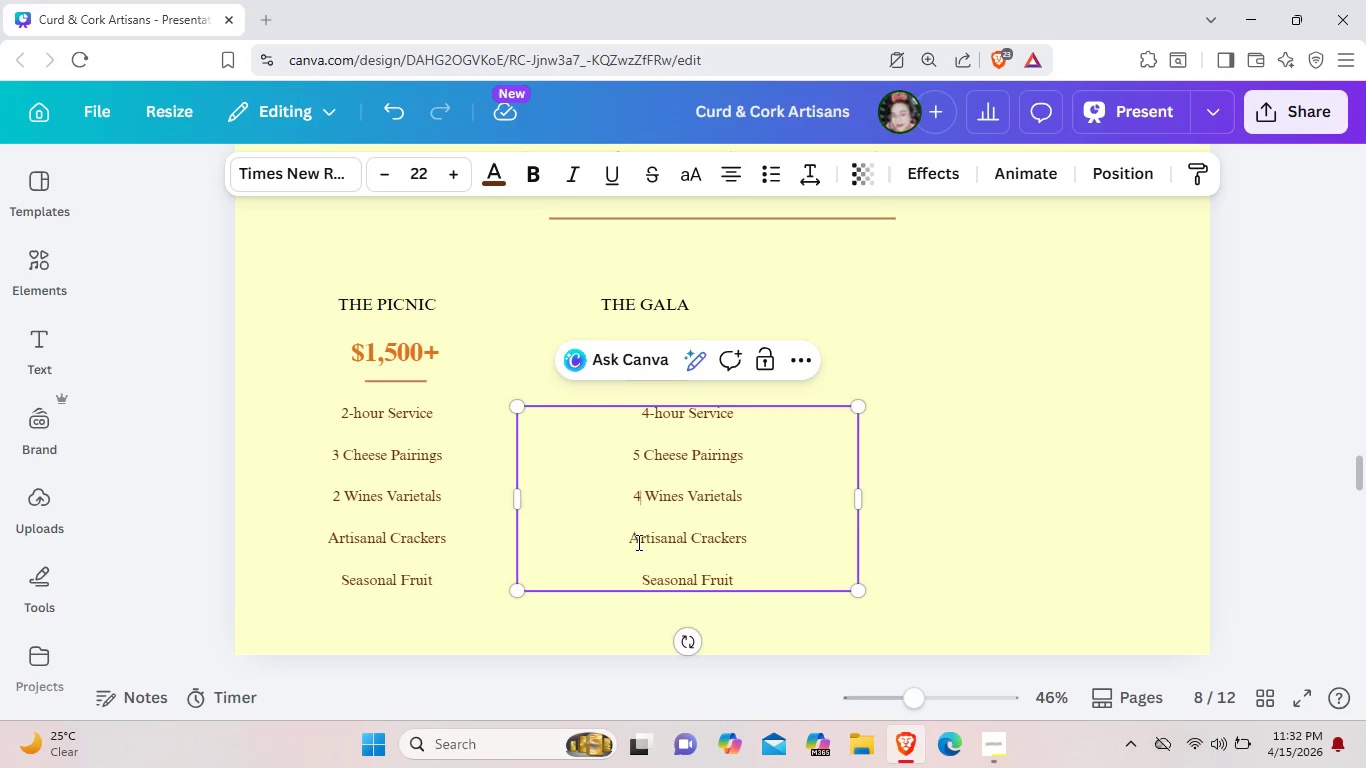 
left_click([750, 541])
 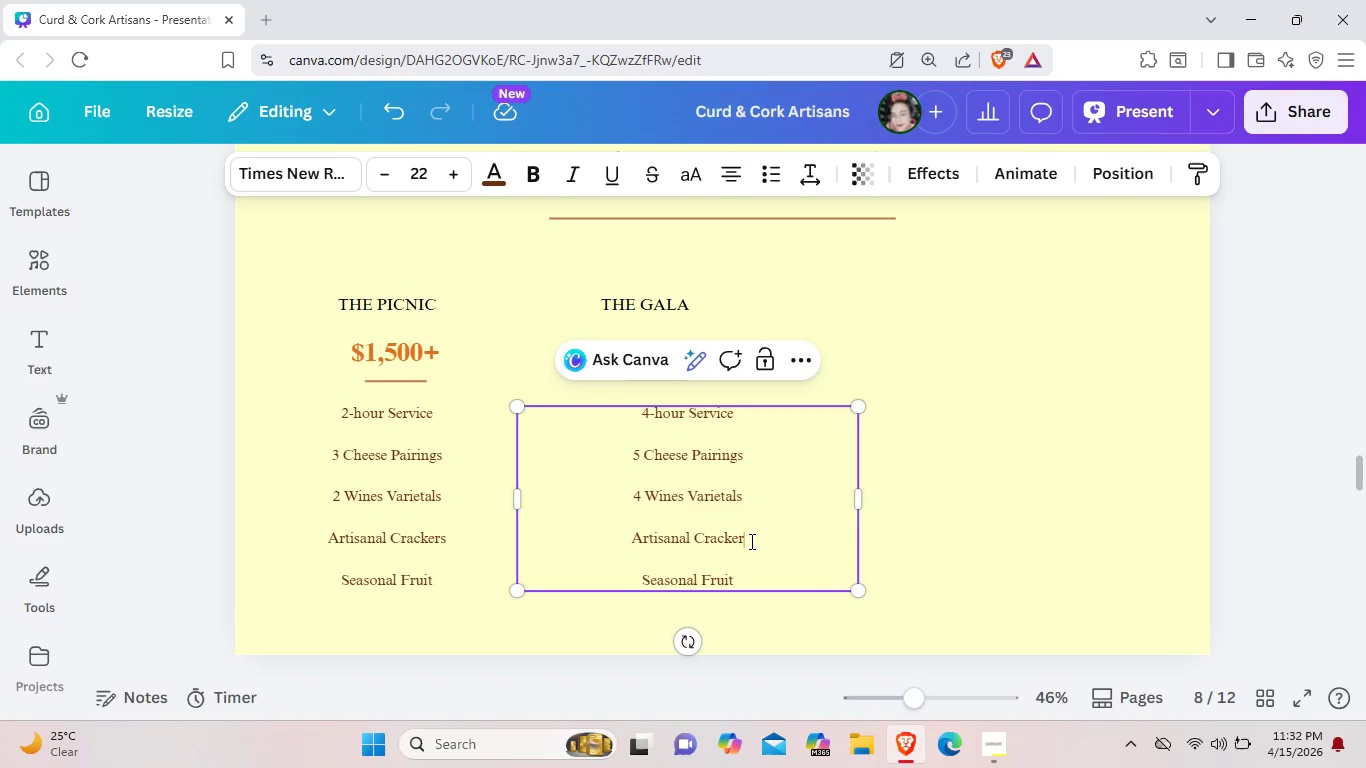 
key(Backspace)
key(Backspace)
key(Backspace)
key(Backspace)
key(Backspace)
key(Backspace)
key(Backspace)
key(Backspace)
key(Backspace)
key(Backspace)
key(Backspace)
key(Backspace)
key(Backspace)
key(Backspace)
key(Backspace)
key(Backspace)
key(Backspace)
key(Backspace)
type(Charcutiene D)
key(Backspace)
type(Selection )
 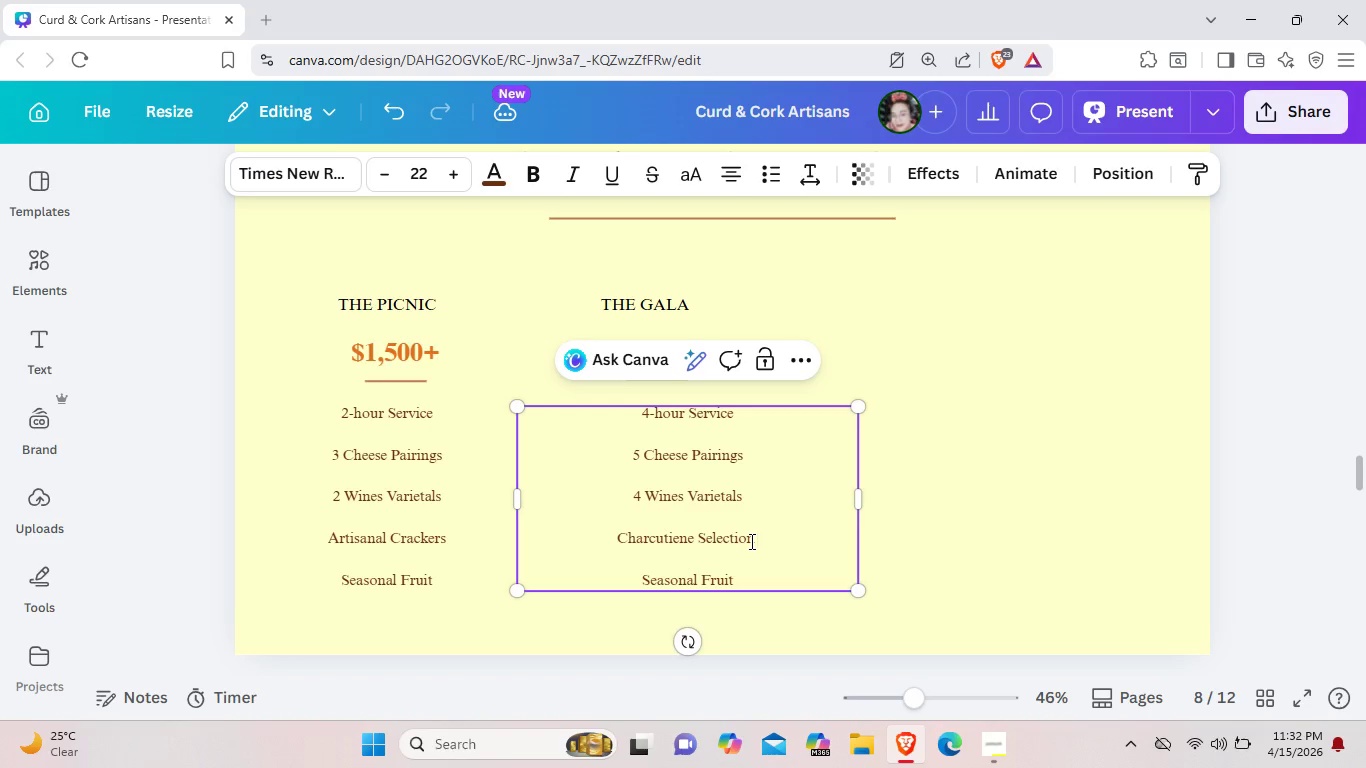 
wait(6.27)
 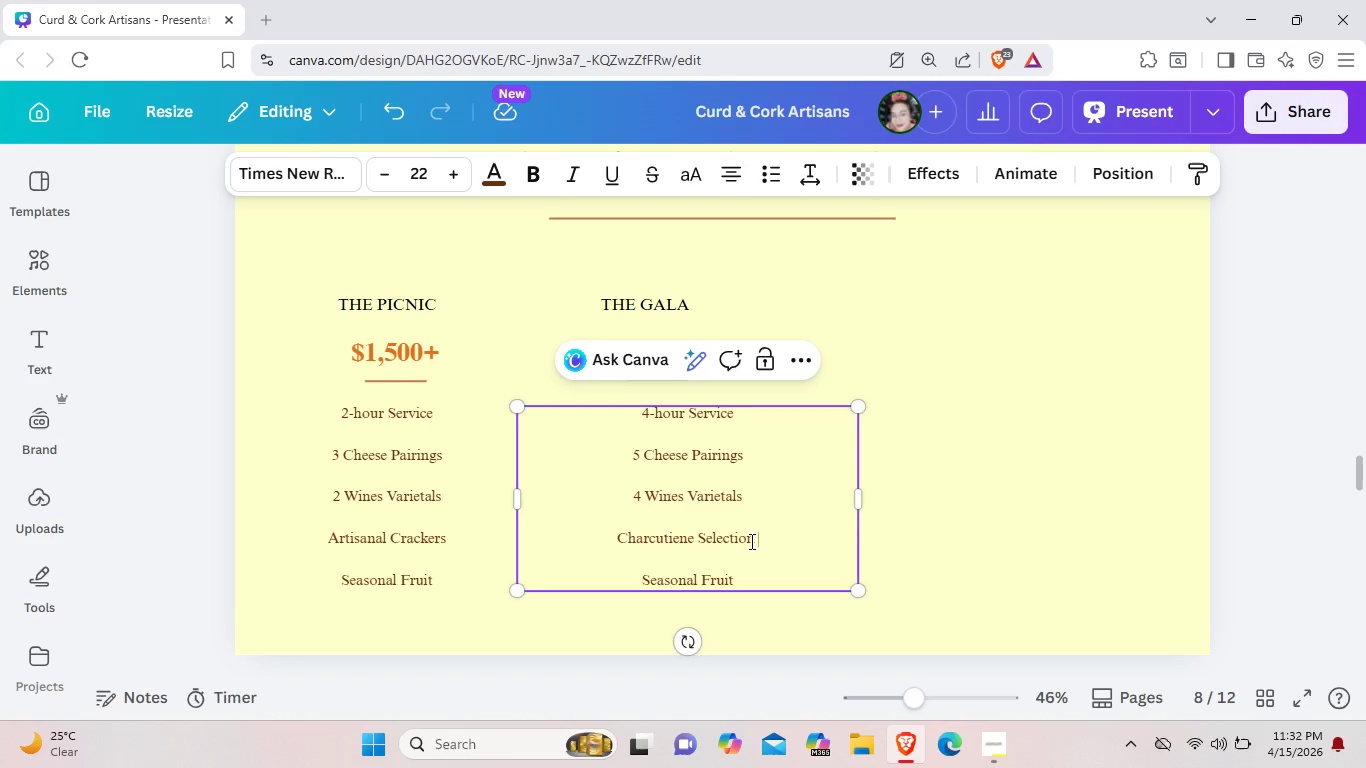 
left_click([743, 580])
 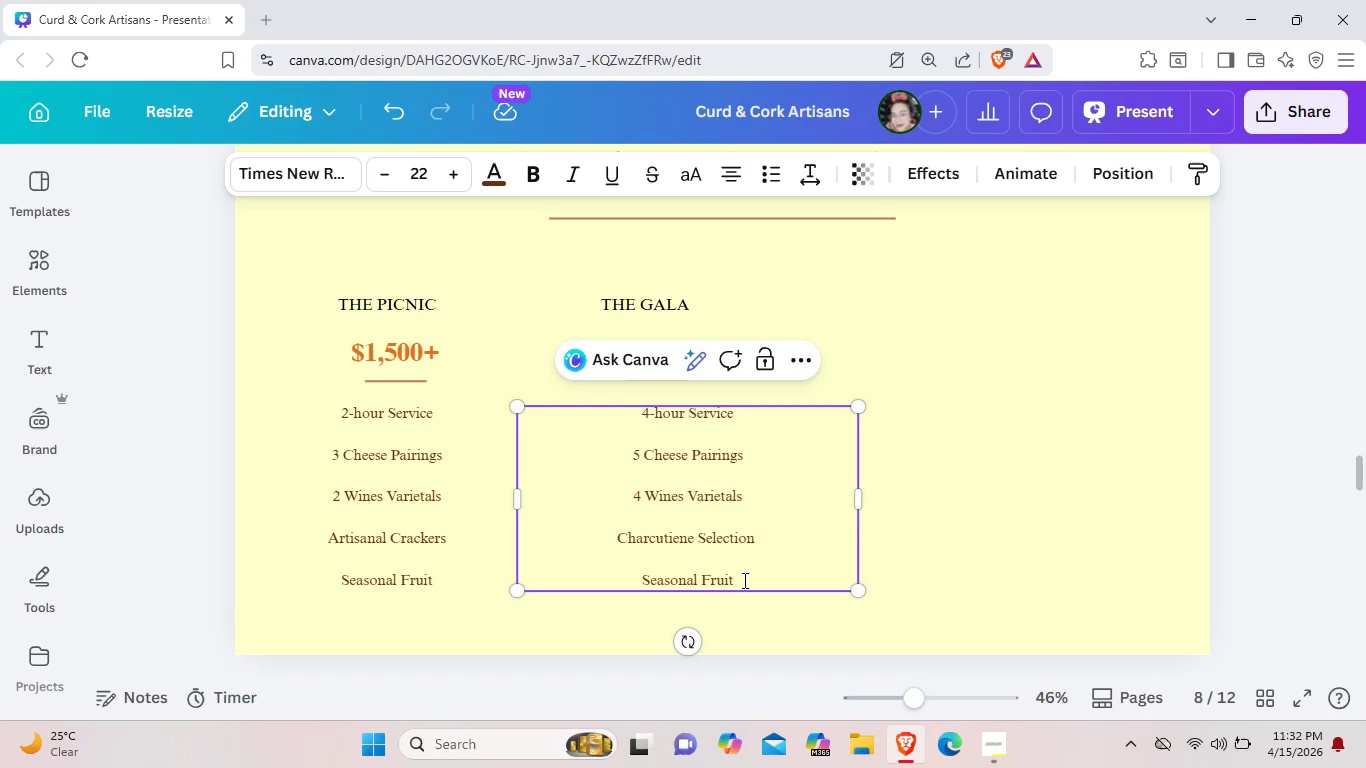 
key(Backspace)
key(Backspace)
key(Backspace)
key(Backspace)
key(Backspace)
key(Backspace)
key(Backspace)
key(Backspace)
key(Backspace)
key(Backspace)
key(Backspace)
key(Backspace)
key(Backspace)
key(Backspace)
type(Gourmet Accom)
 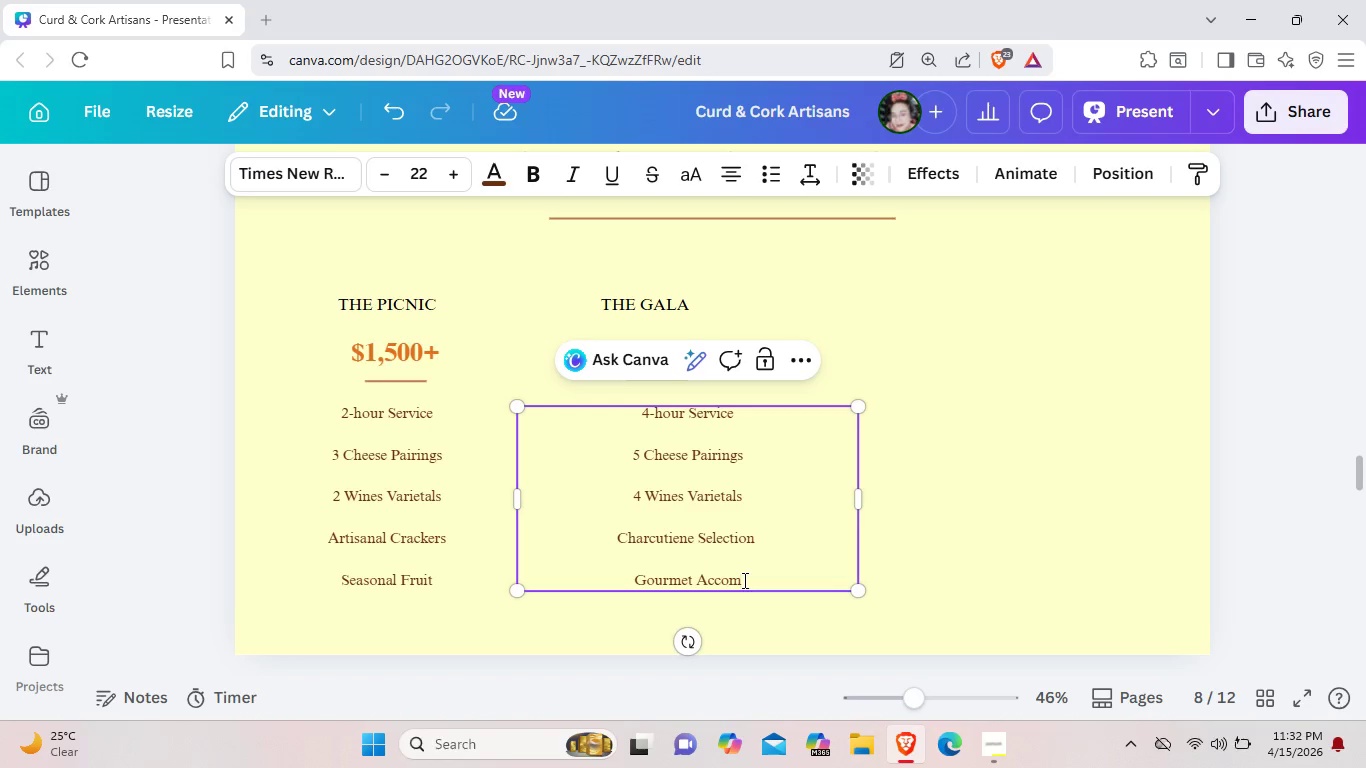 
type(paniments)
 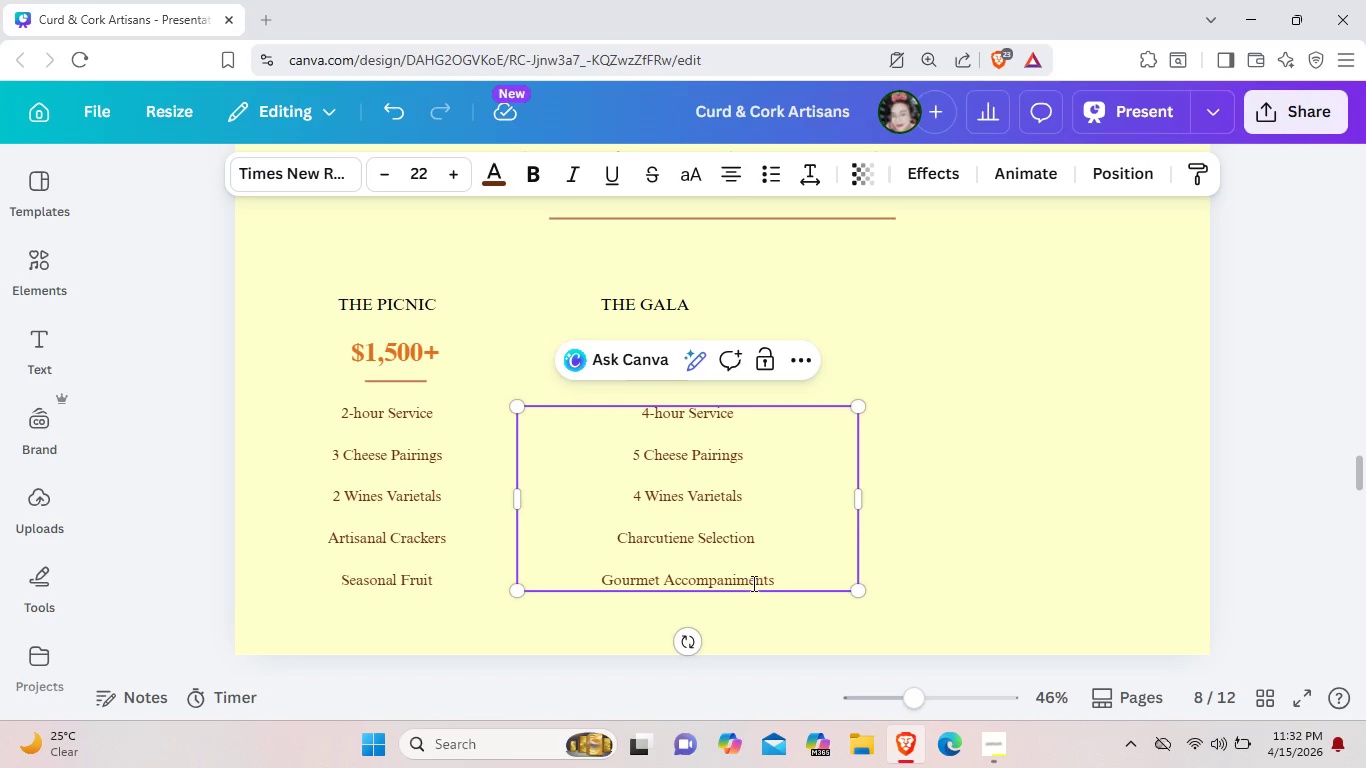 
left_click([812, 620])
 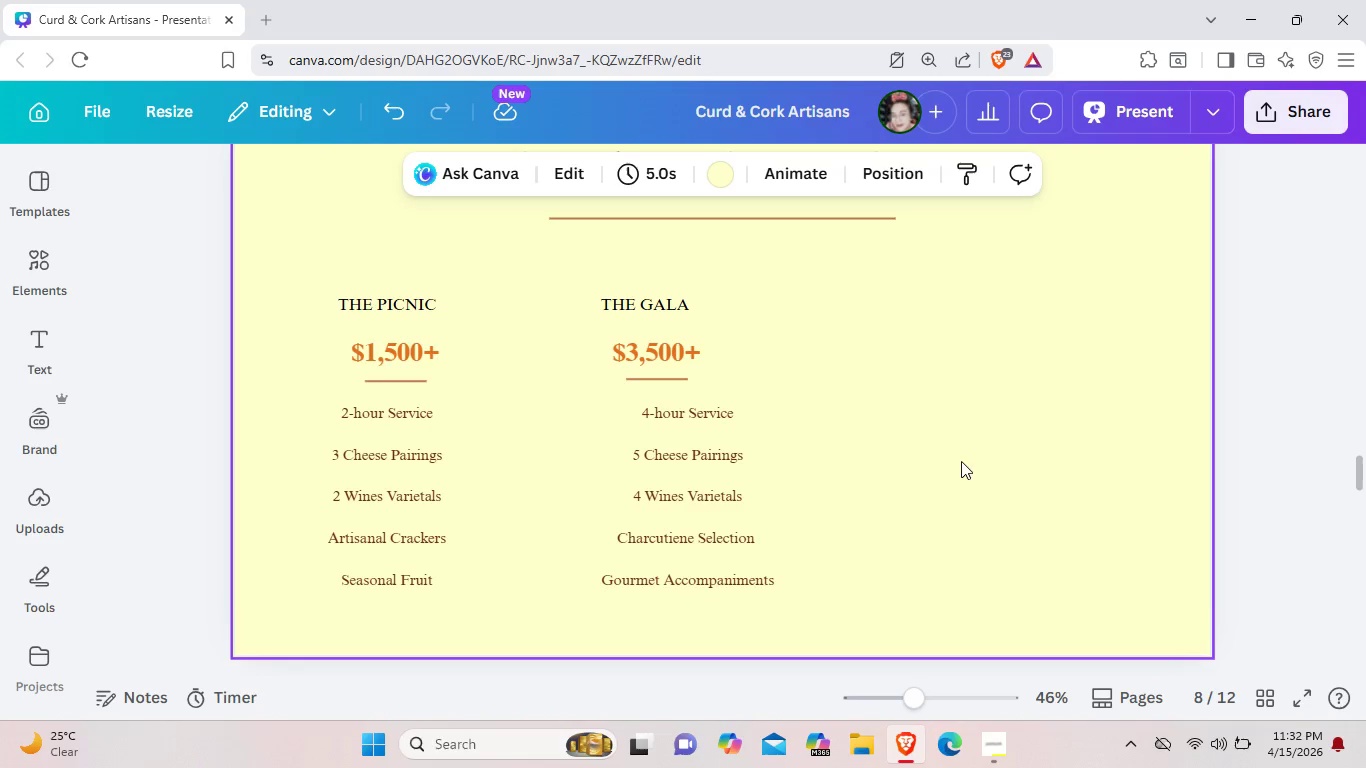 
left_click([968, 457])
 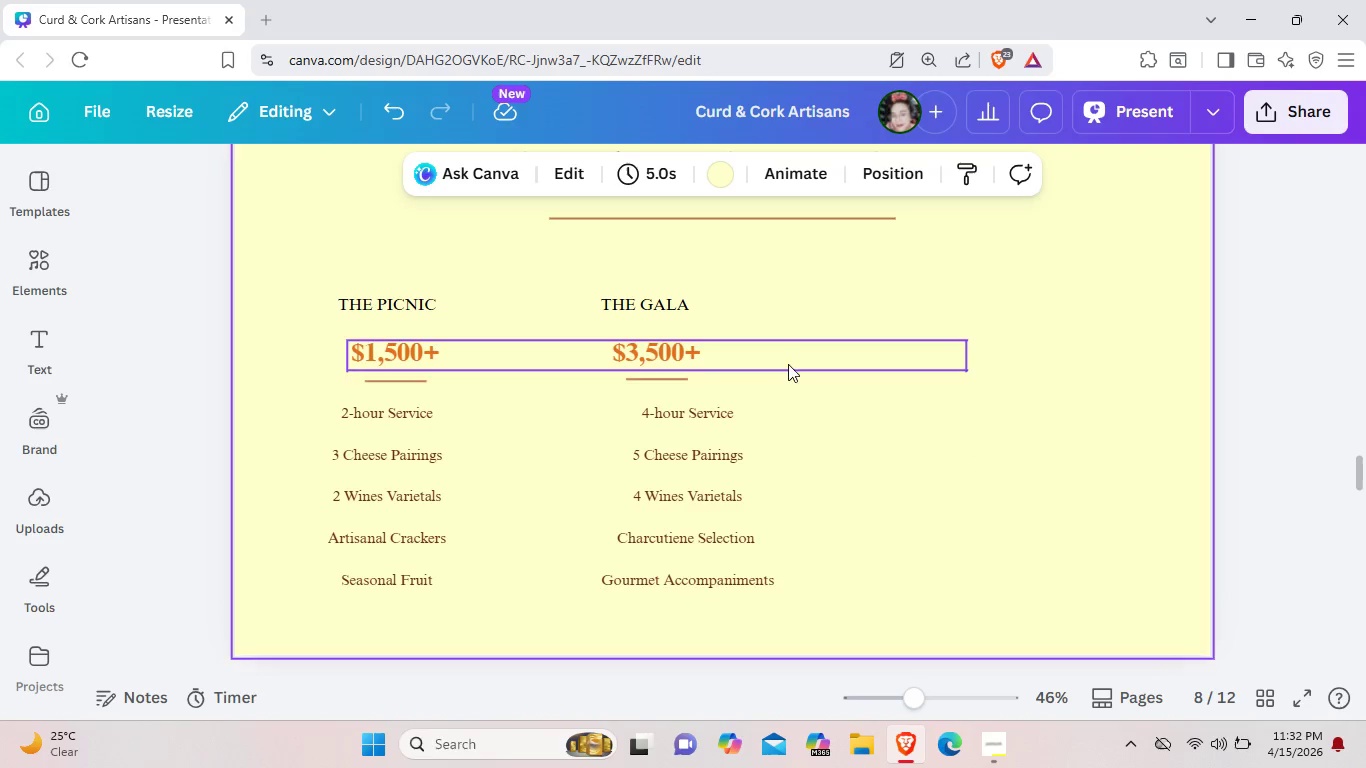 
left_click_drag(start_coordinate=[779, 475], to_coordinate=[753, 470])
 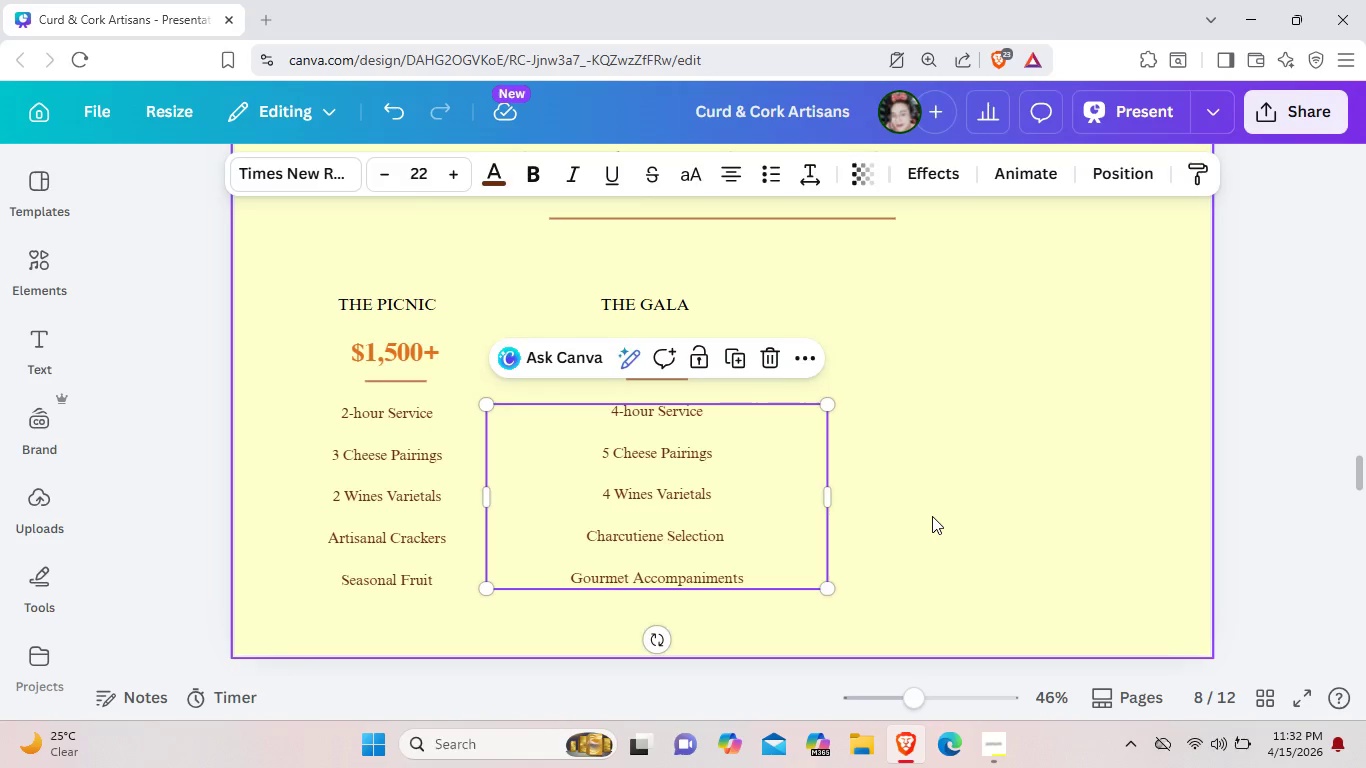 
left_click([932, 516])
 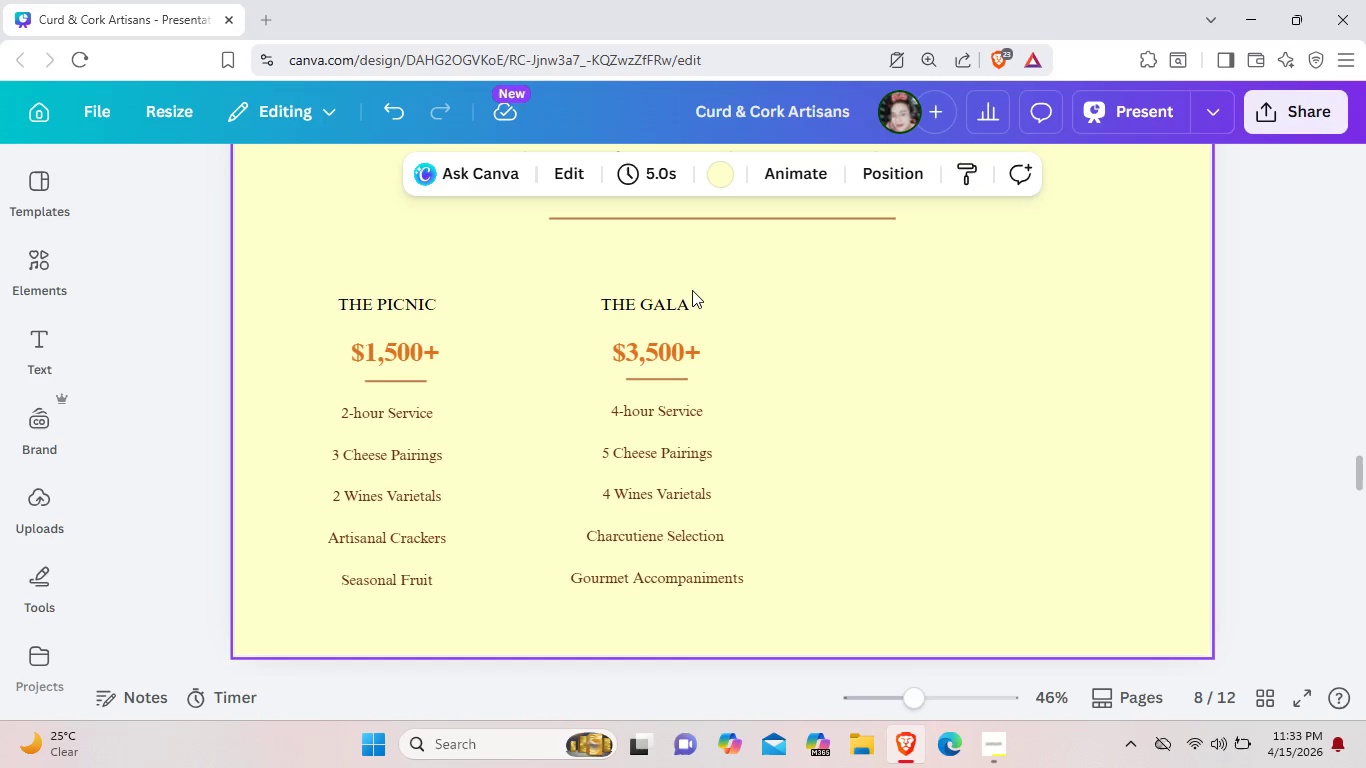 
left_click([693, 297])
 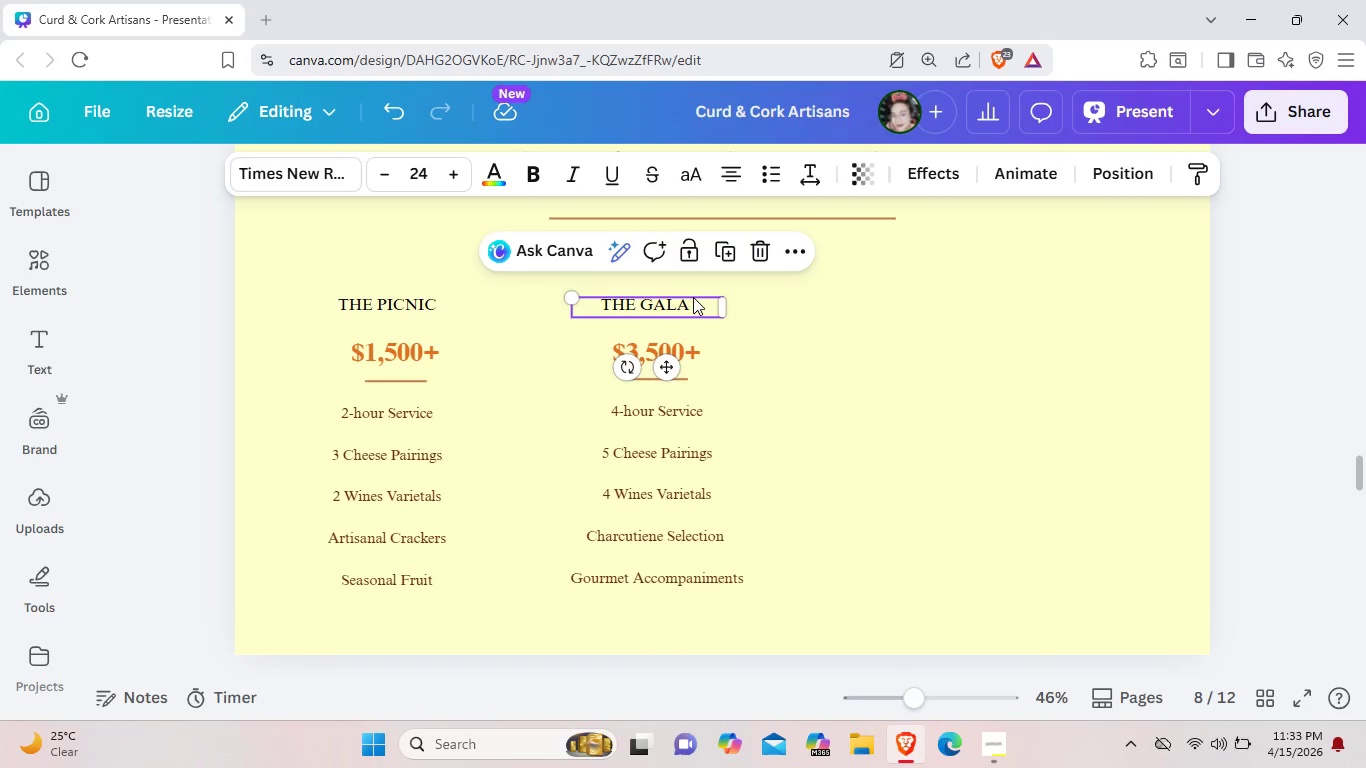 
key(Control+C)
 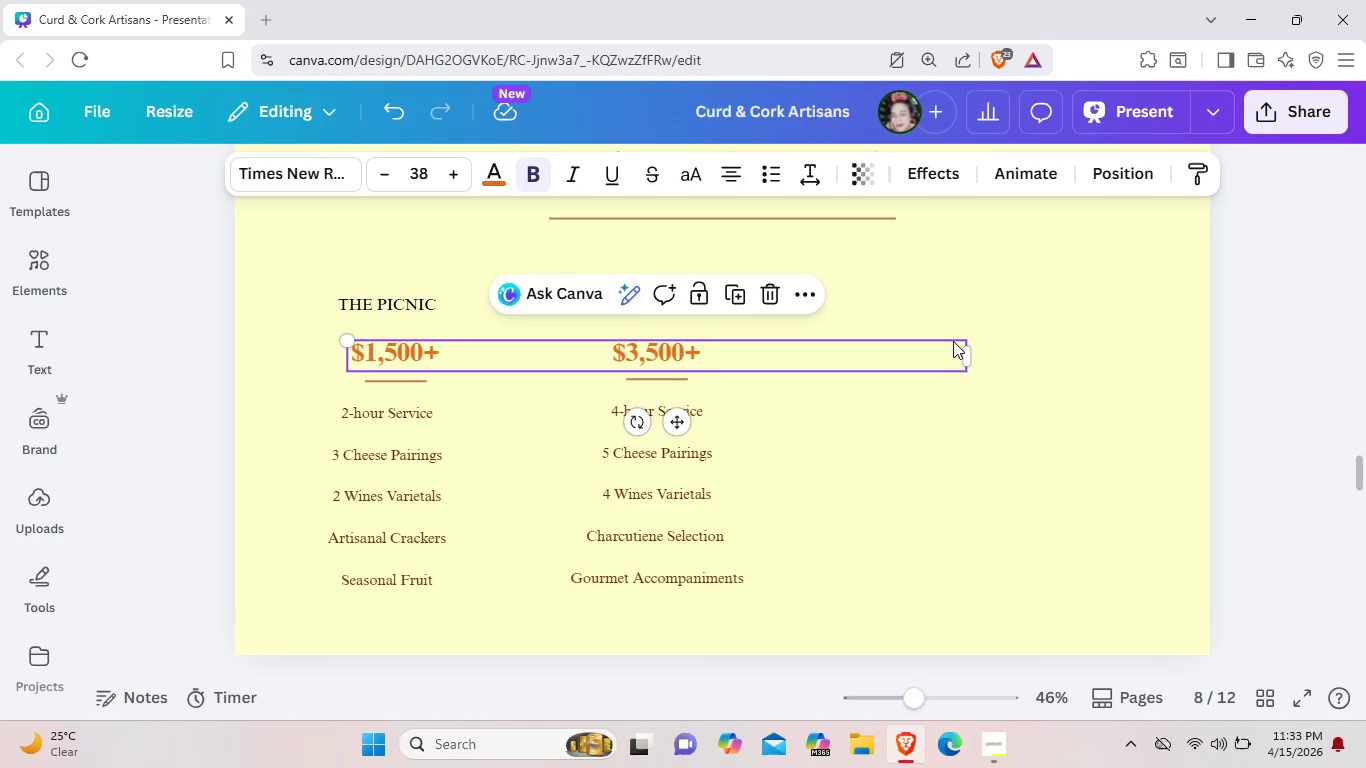 
left_click([953, 341])
 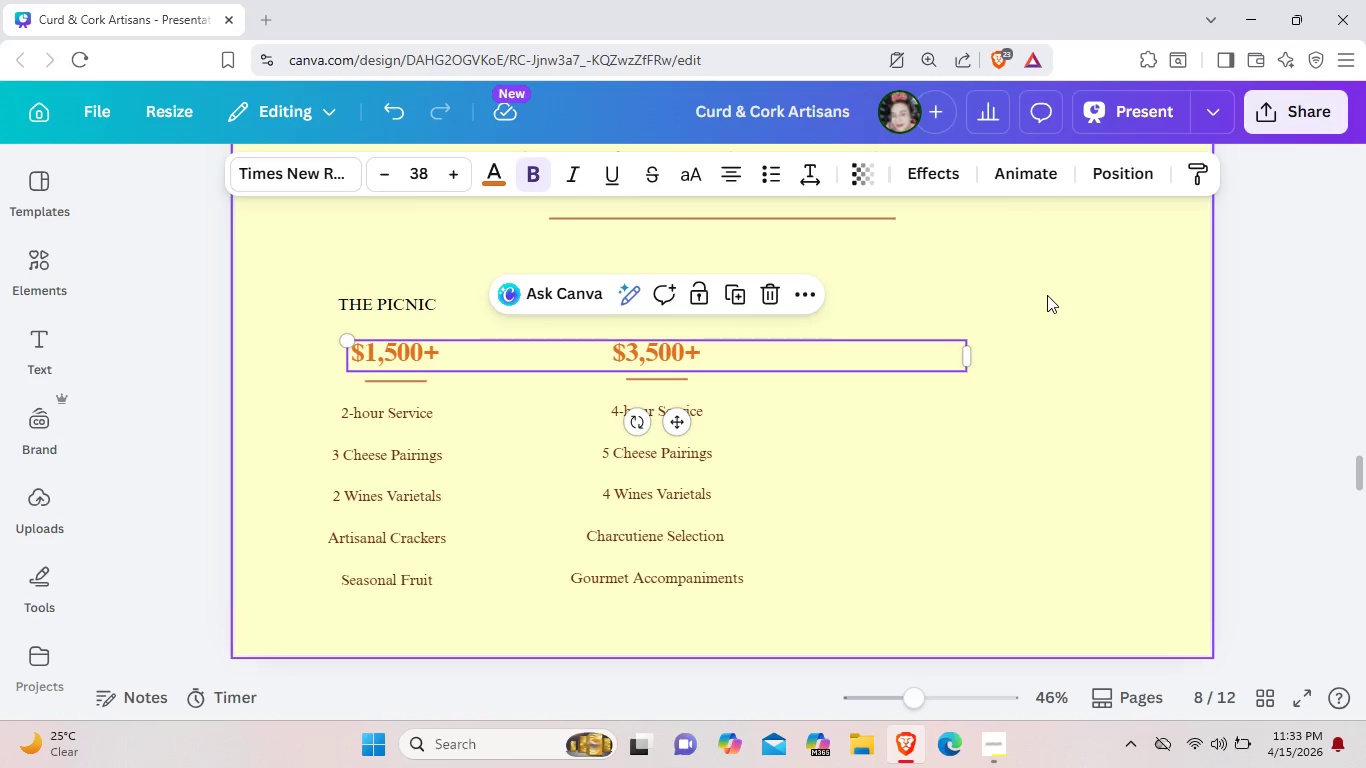 
left_click([1047, 295])
 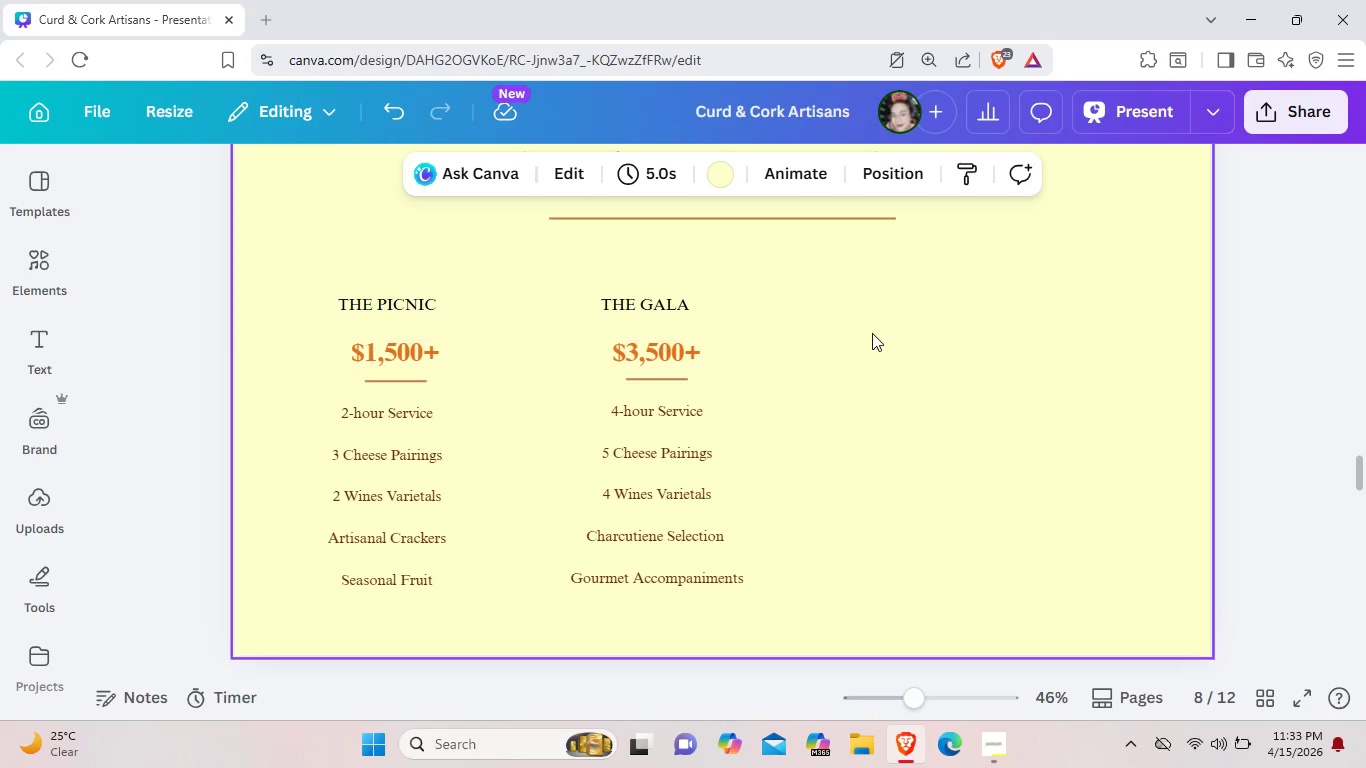 
key(Control+V)
 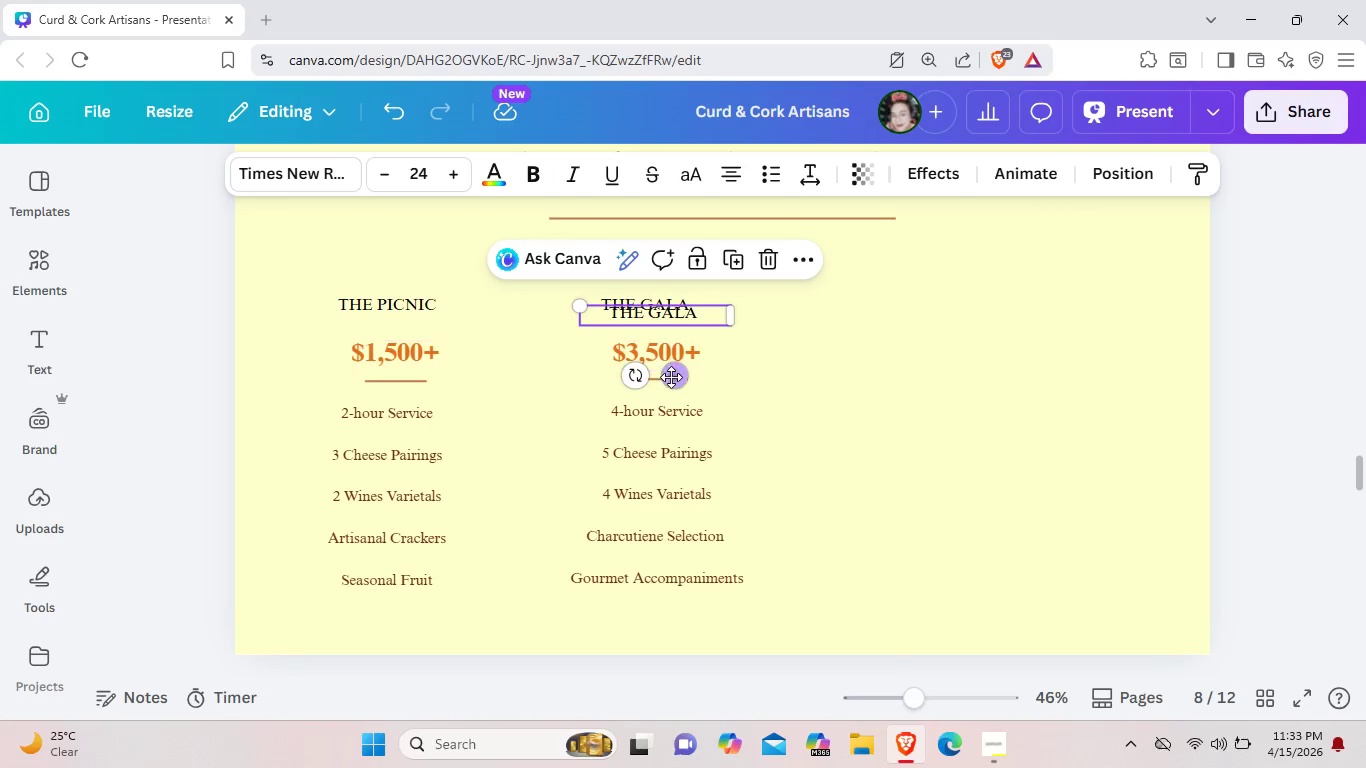 
left_click_drag(start_coordinate=[671, 379], to_coordinate=[1037, 368])
 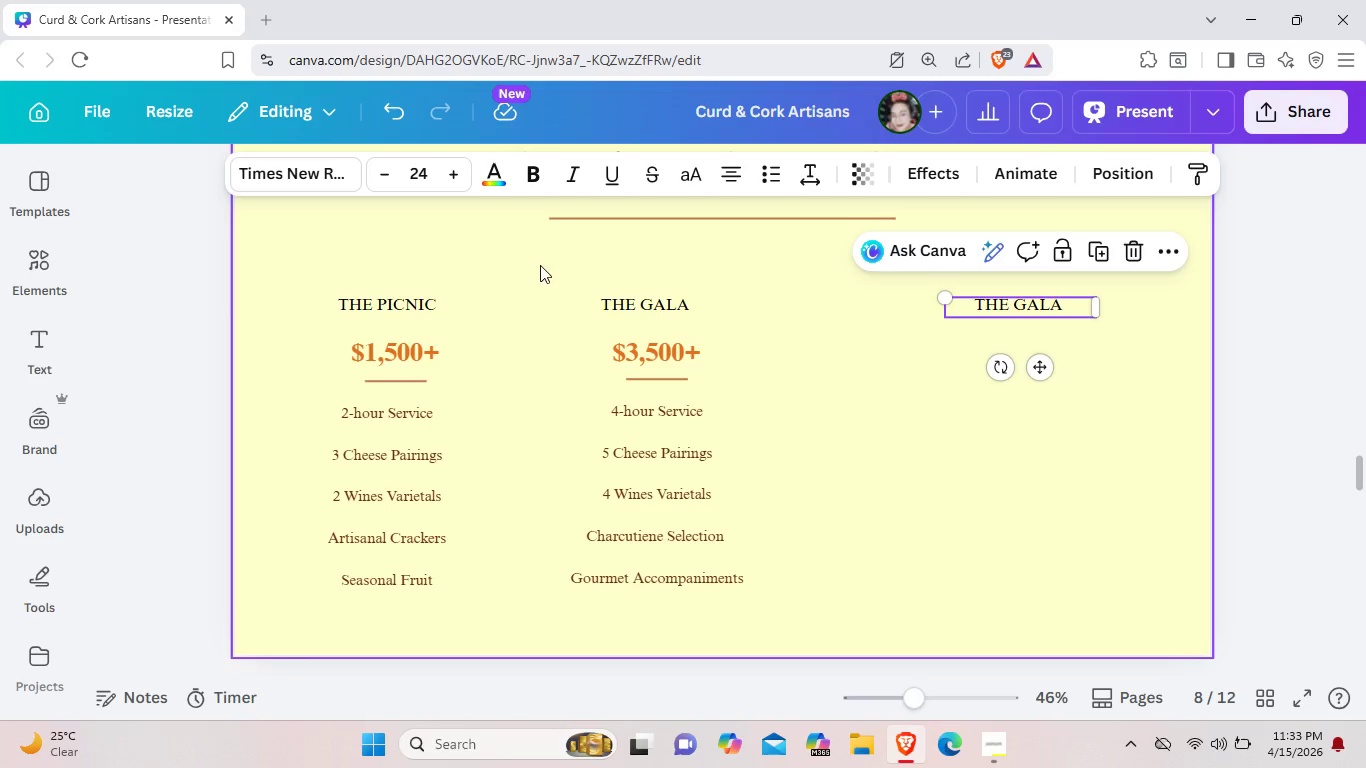 
left_click_drag(start_coordinate=[534, 261], to_coordinate=[810, 614])
 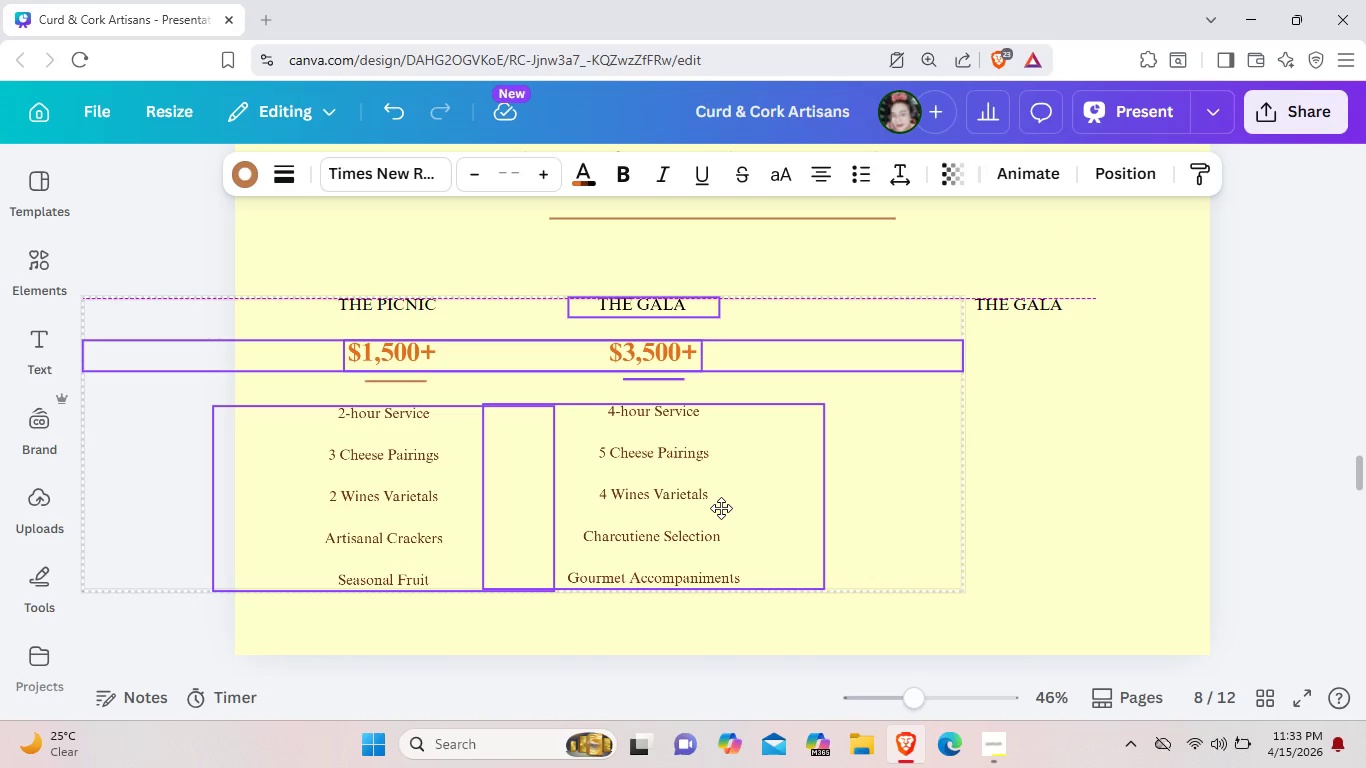 
left_click([987, 523])
 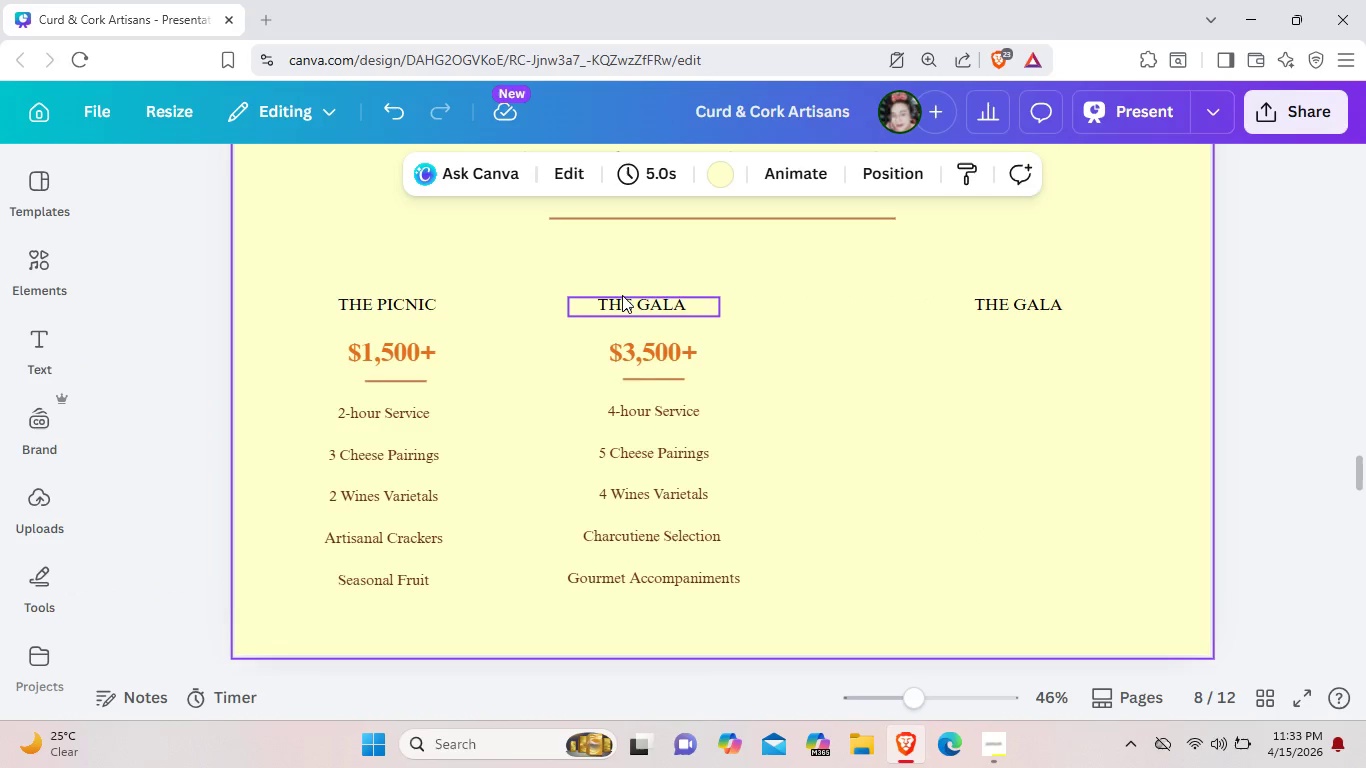 
left_click_drag(start_coordinate=[622, 295], to_coordinate=[662, 298])
 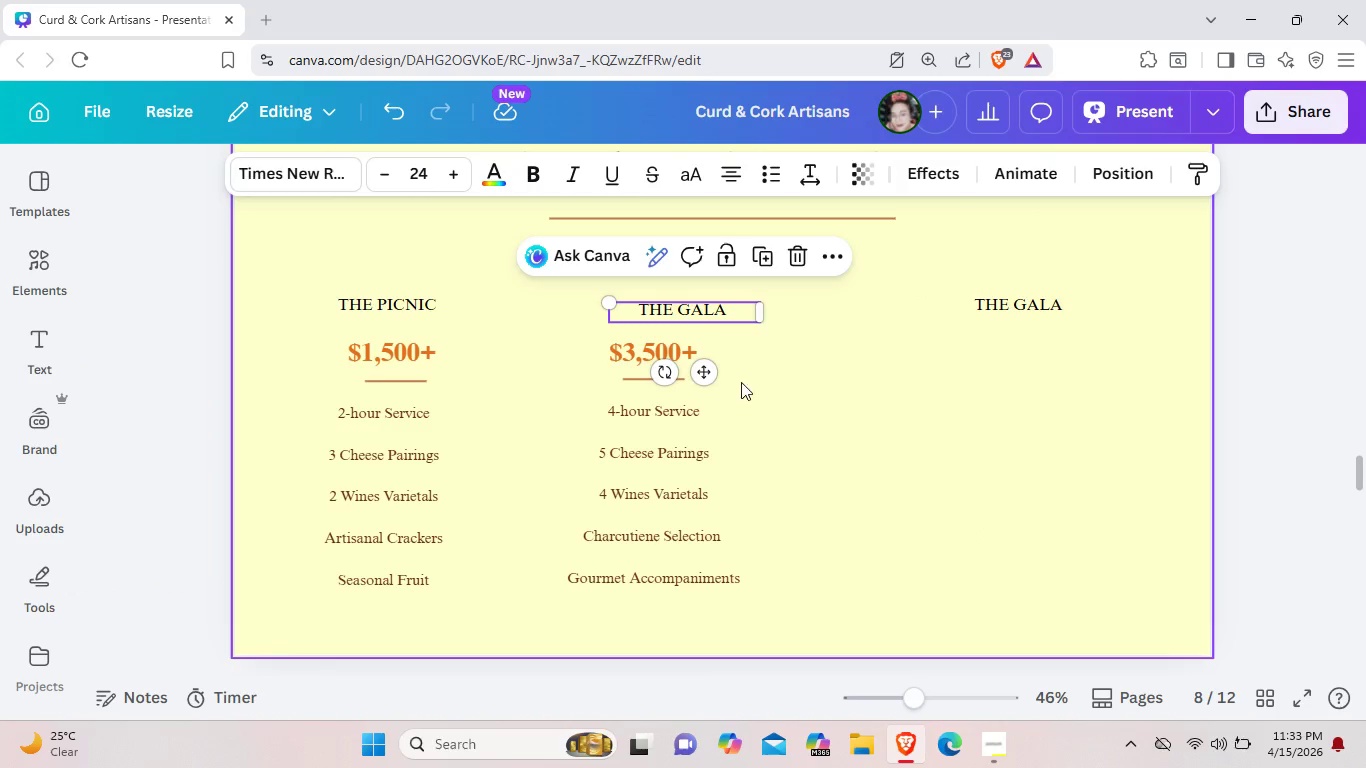 
left_click([836, 395])
 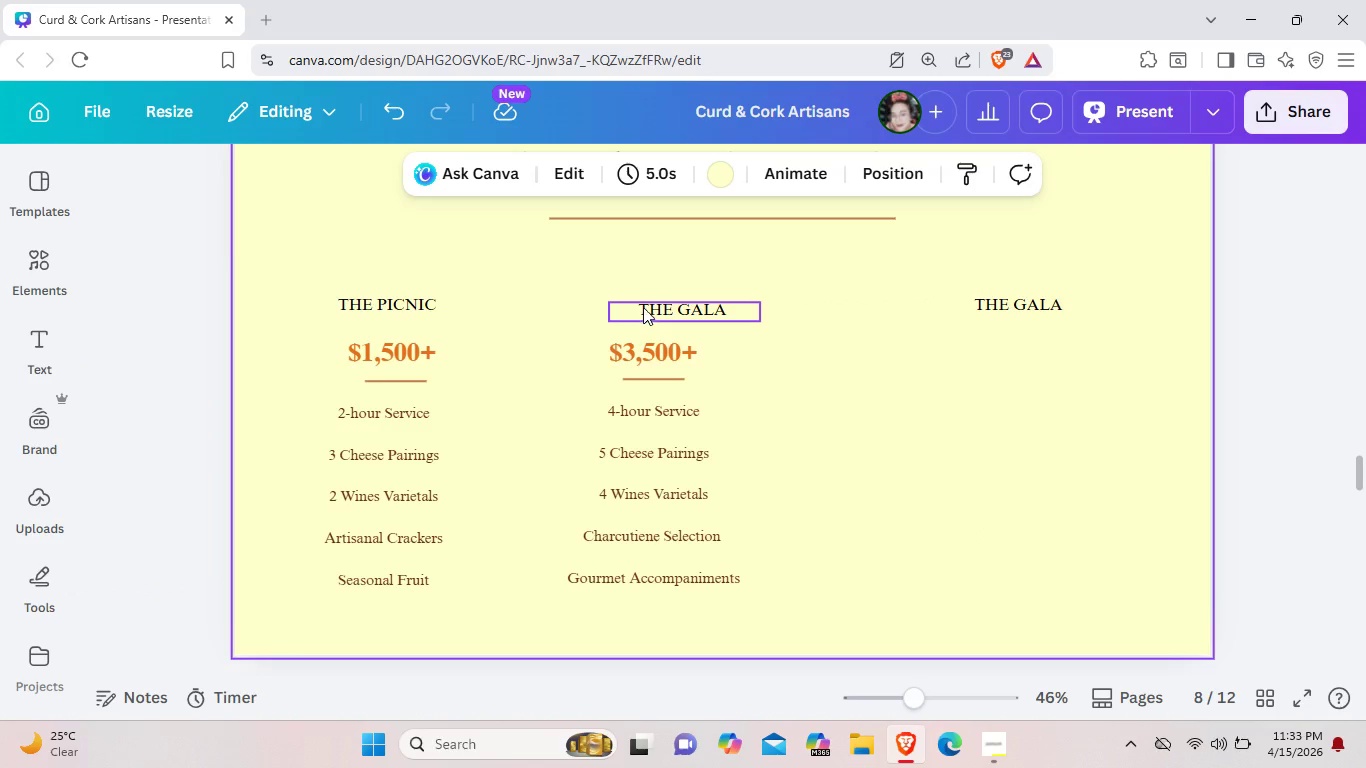 
left_click_drag(start_coordinate=[643, 308], to_coordinate=[645, 302])
 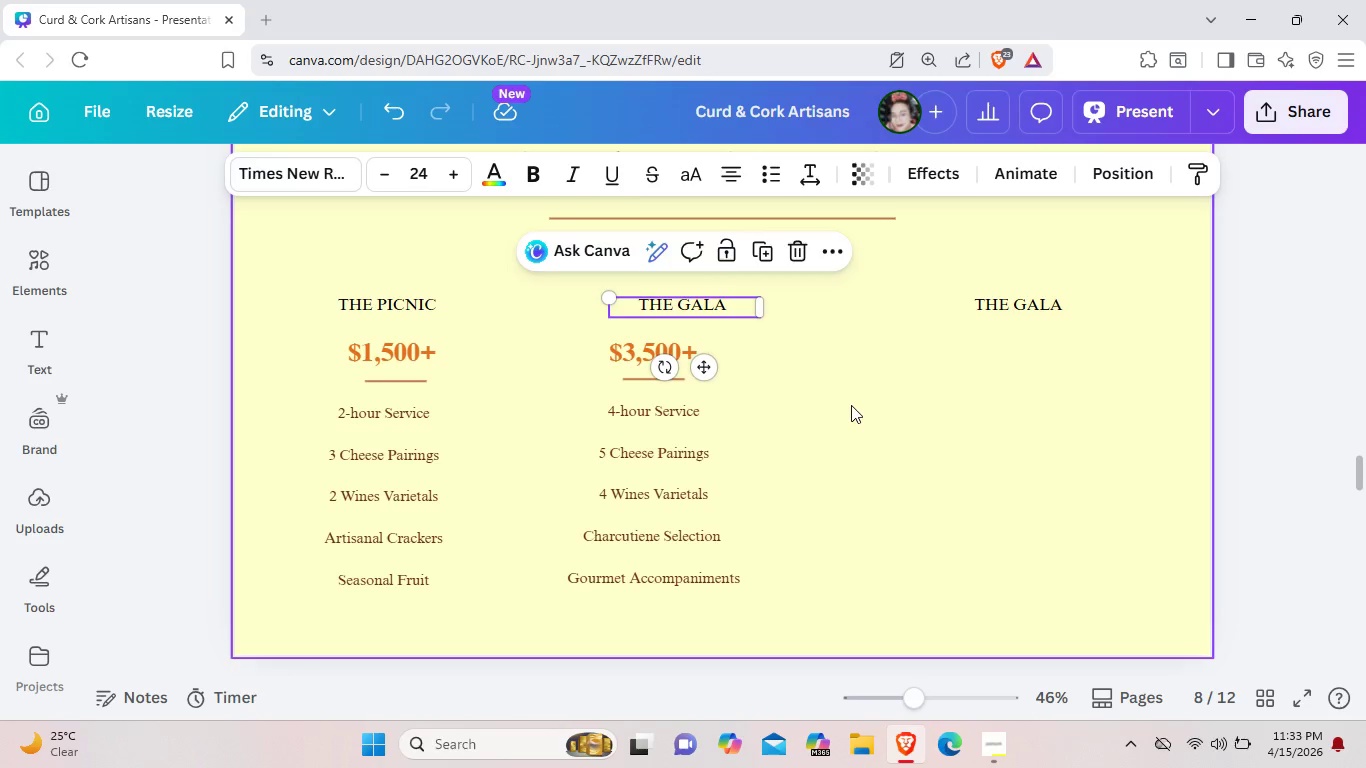 
left_click([851, 405])
 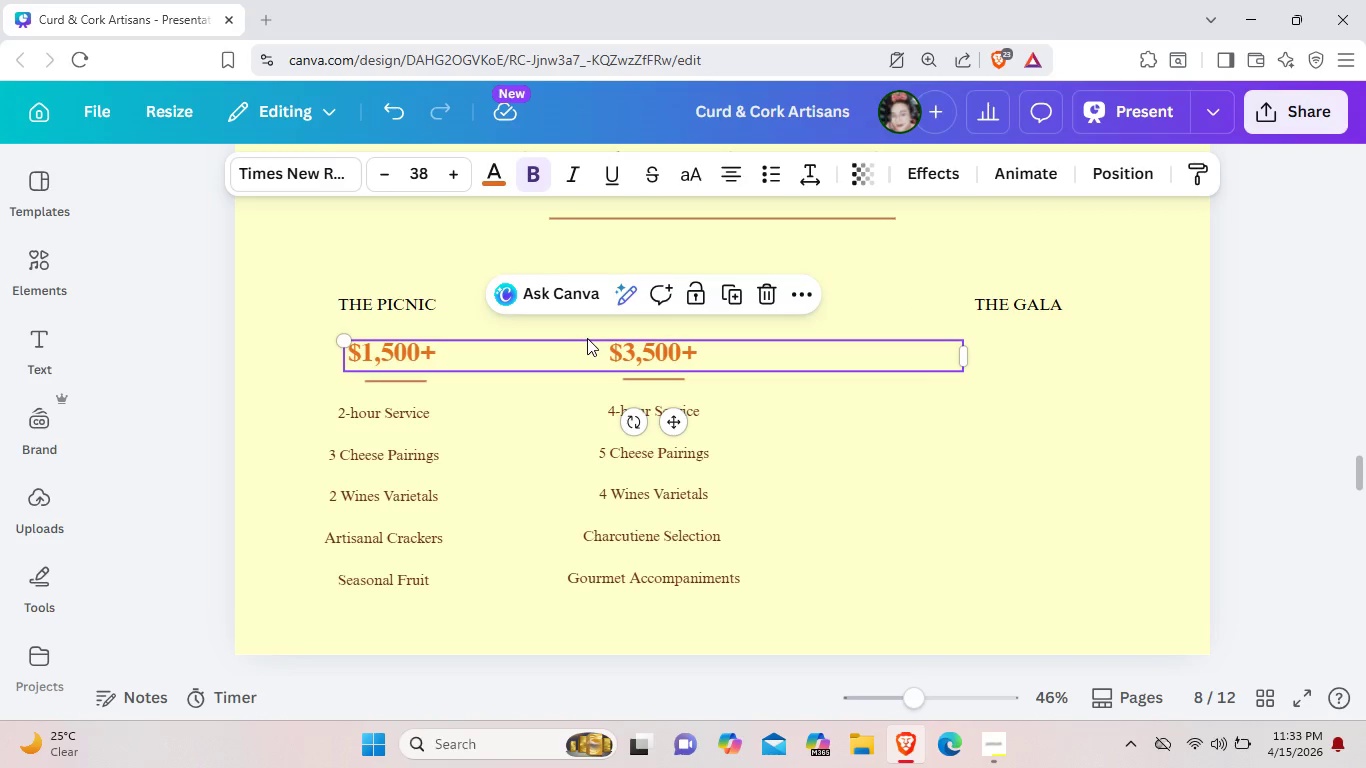 
left_click([587, 338])
 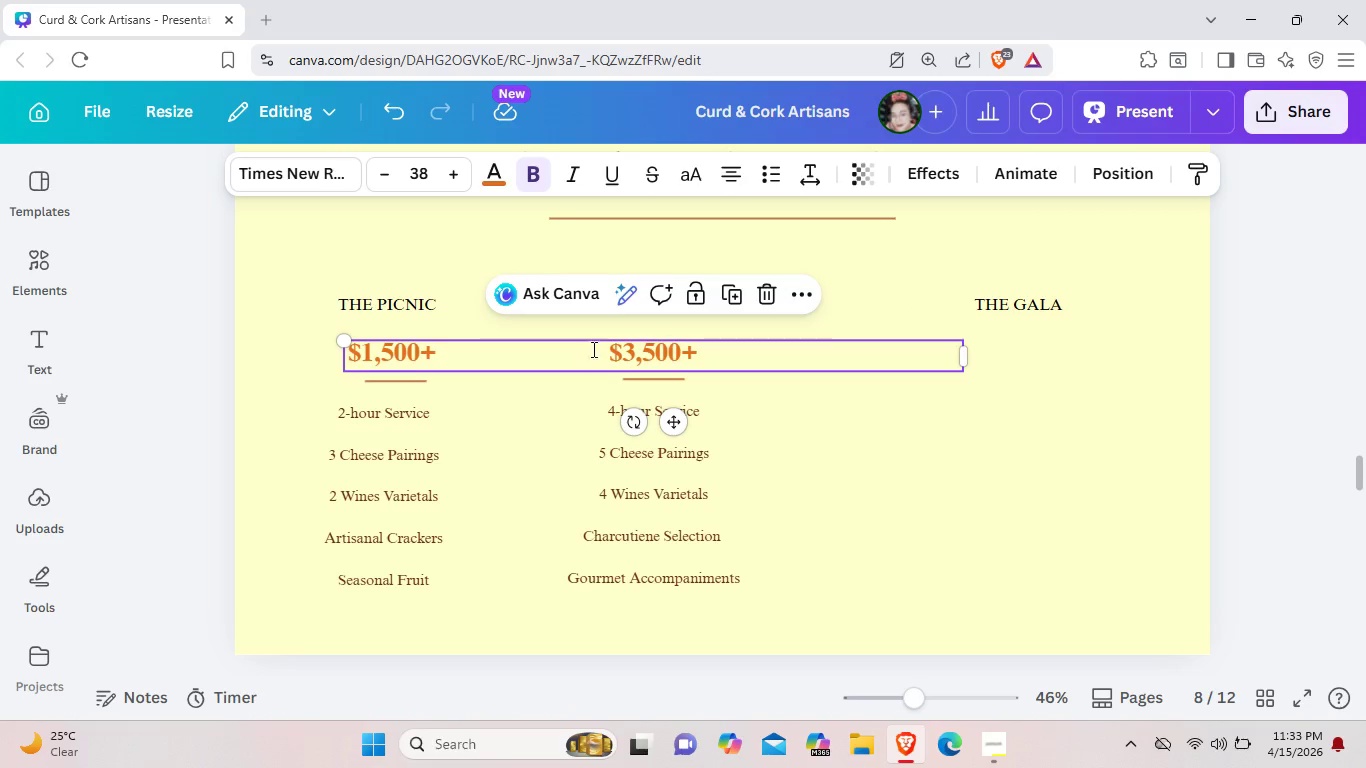 
left_click([586, 348])
 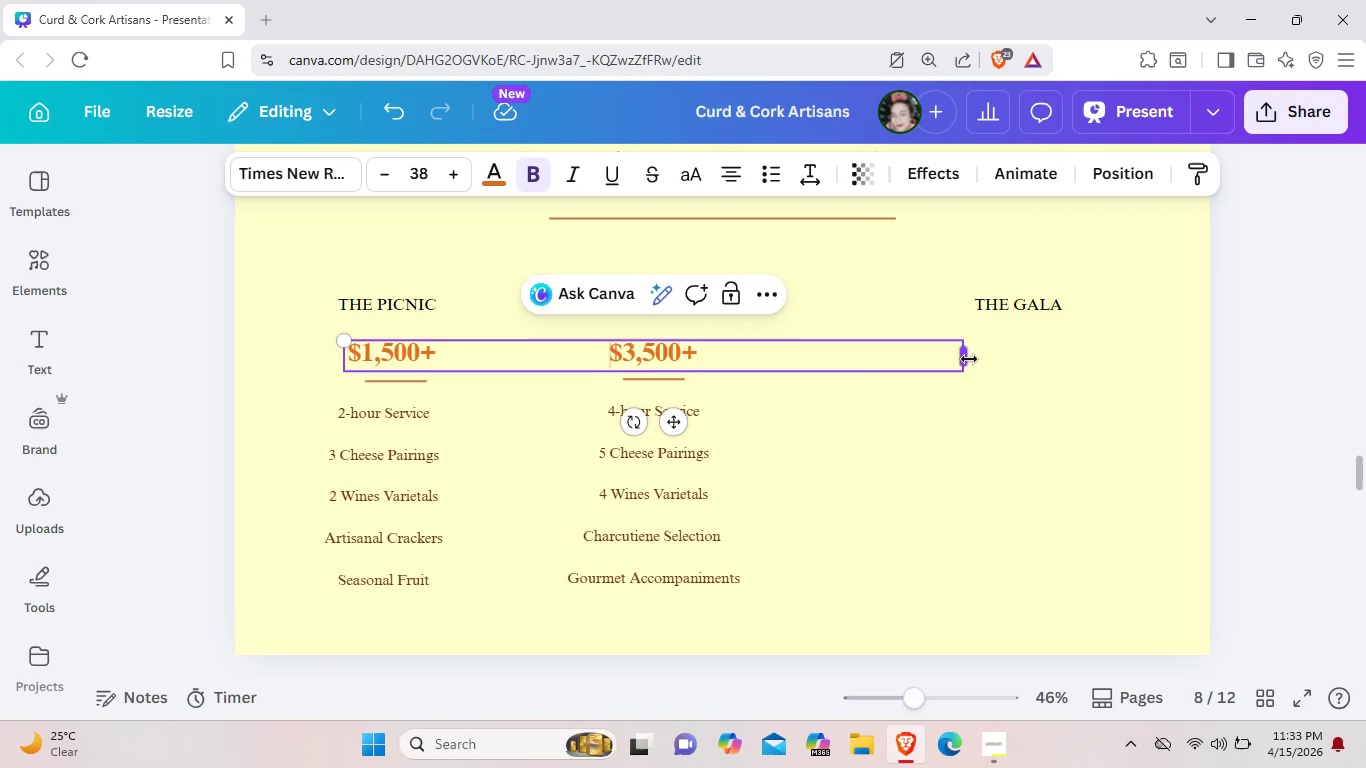 
left_click_drag(start_coordinate=[969, 359], to_coordinate=[1030, 338])
 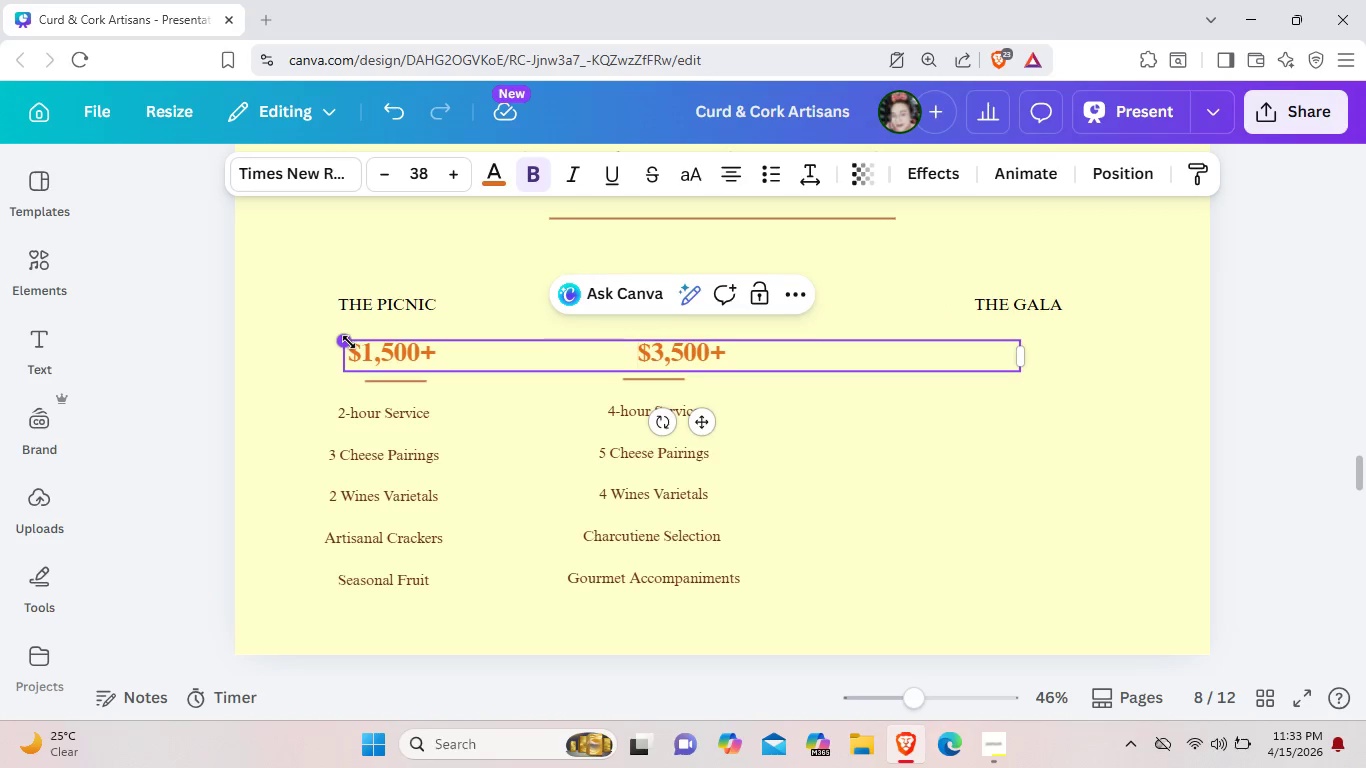 
left_click_drag(start_coordinate=[349, 342], to_coordinate=[371, 295])
 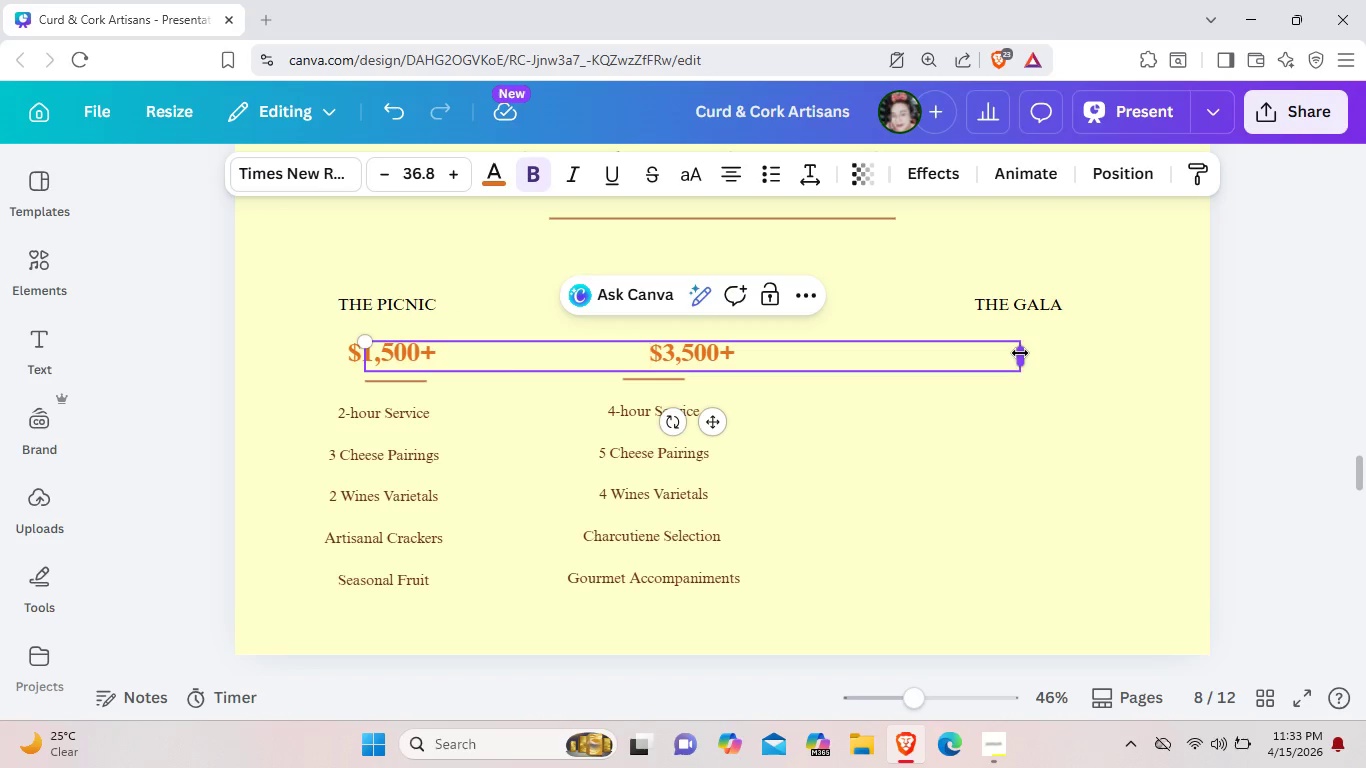 
left_click_drag(start_coordinate=[1020, 353], to_coordinate=[615, 329])
 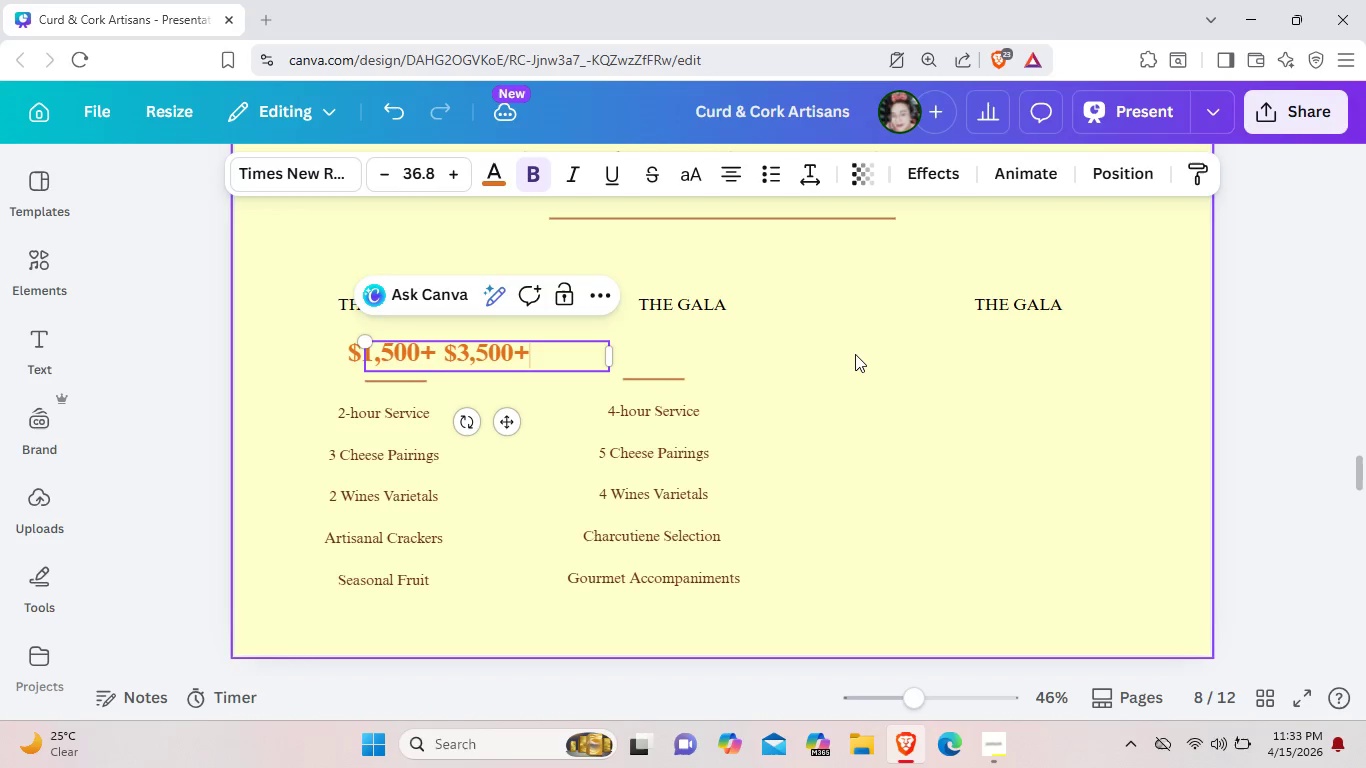 
left_click_drag(start_coordinate=[584, 358], to_coordinate=[853, 354])
 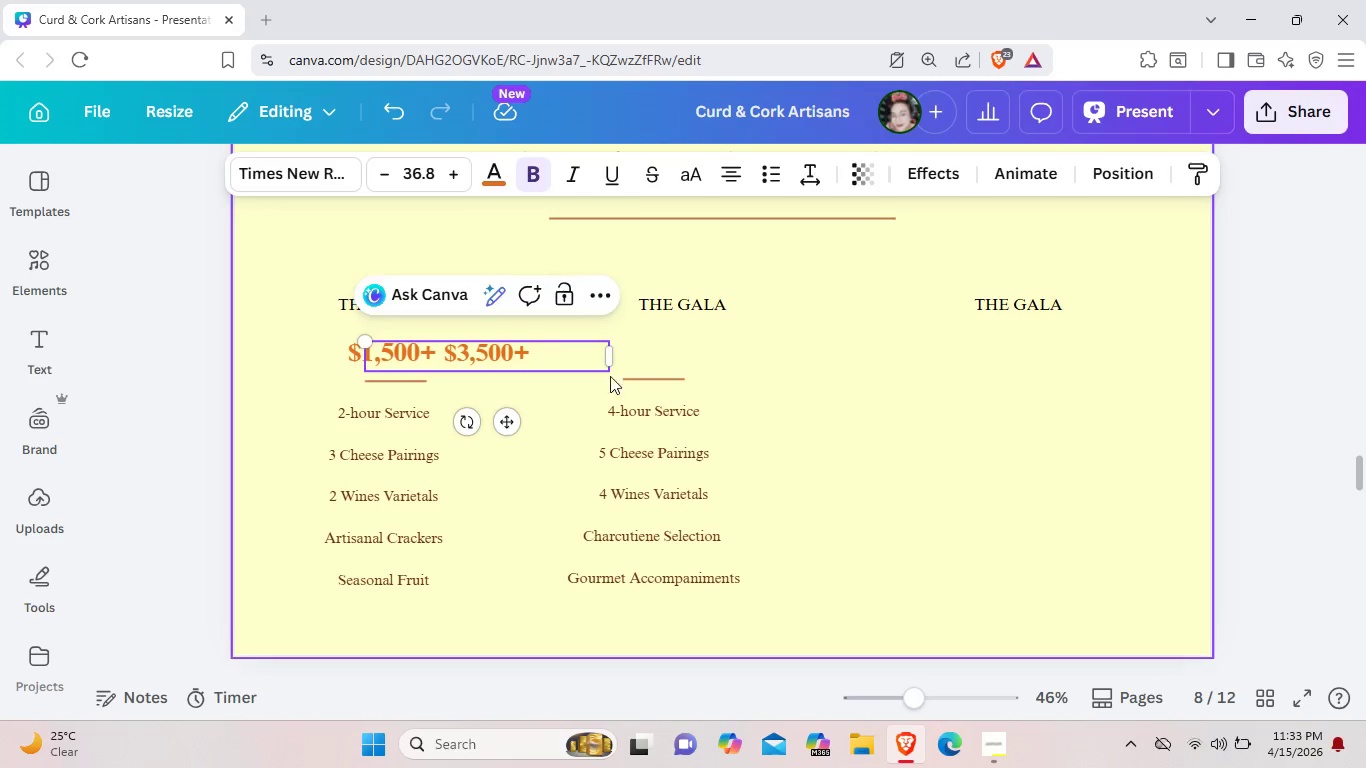 
left_click([854, 404])
 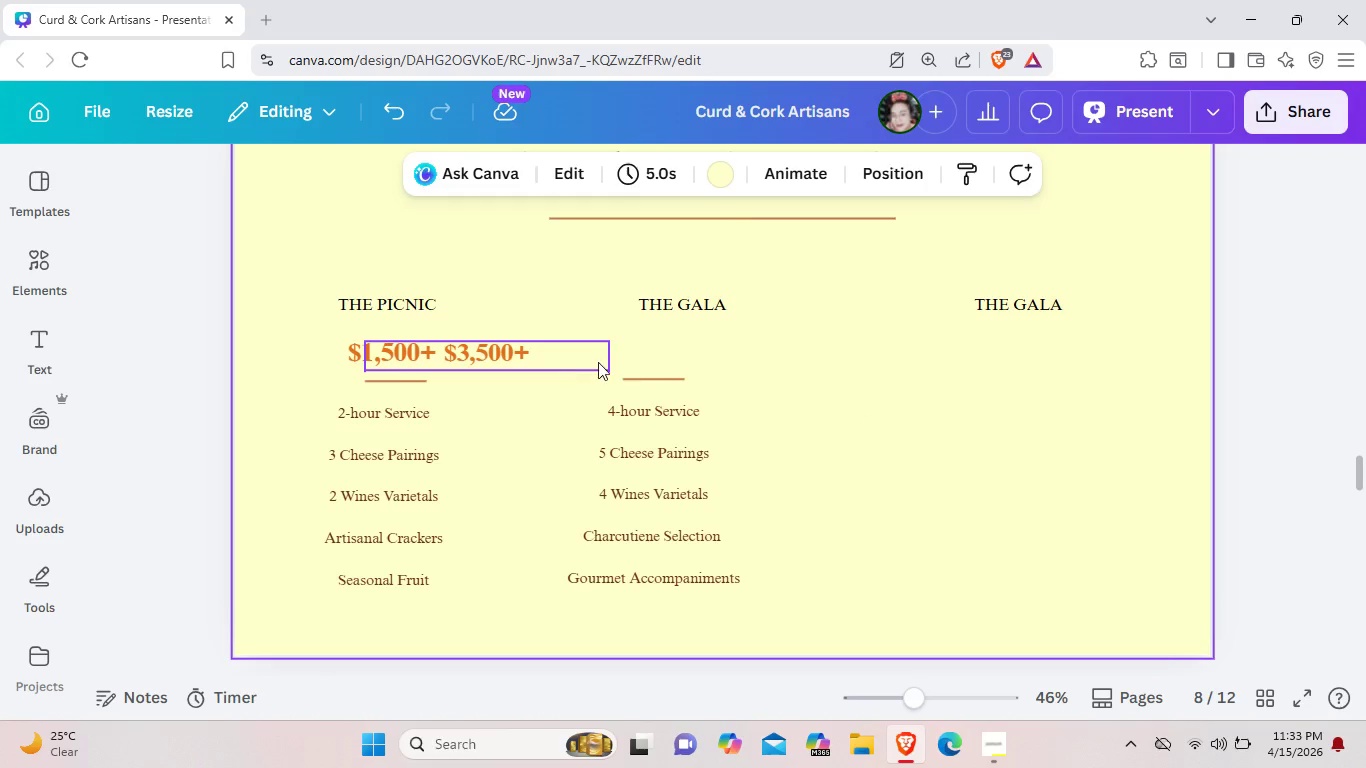 
left_click_drag(start_coordinate=[560, 365], to_coordinate=[752, 357])
 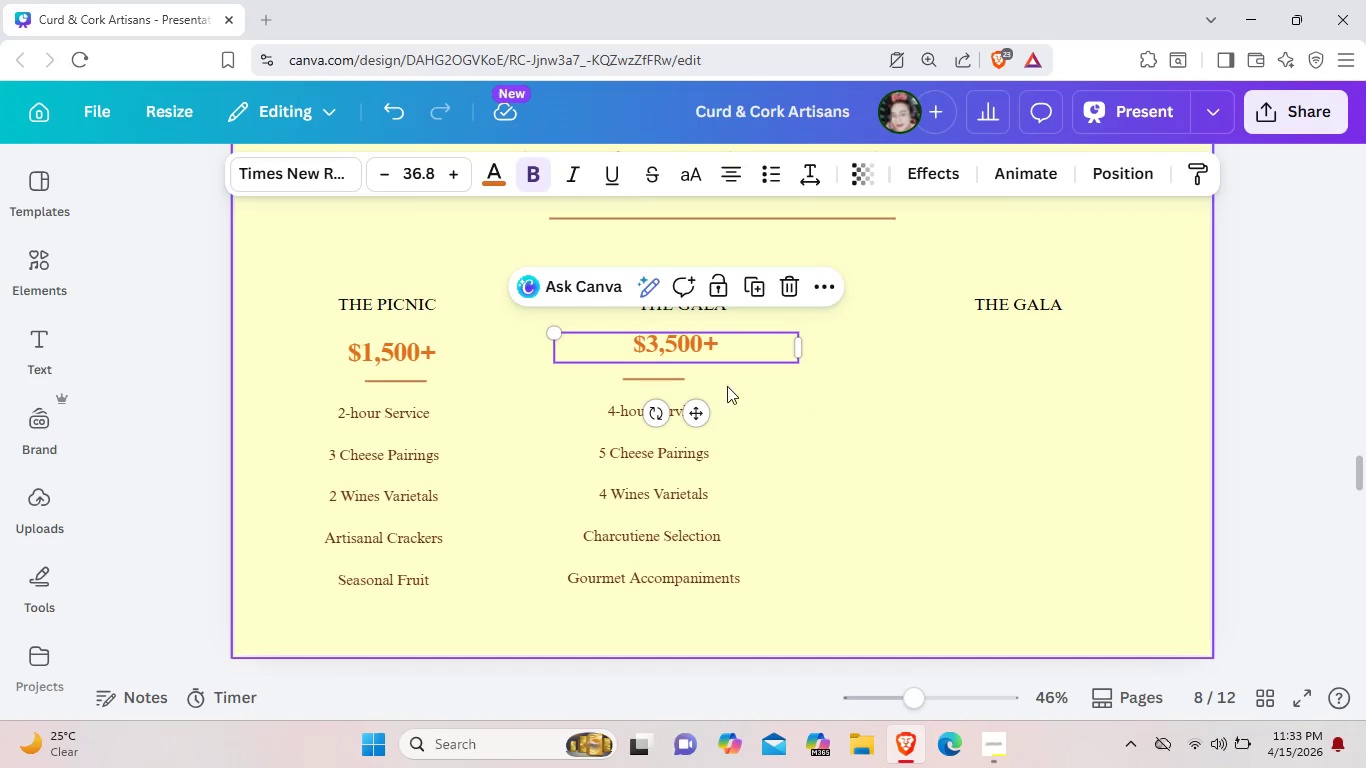 
left_click([835, 412])
 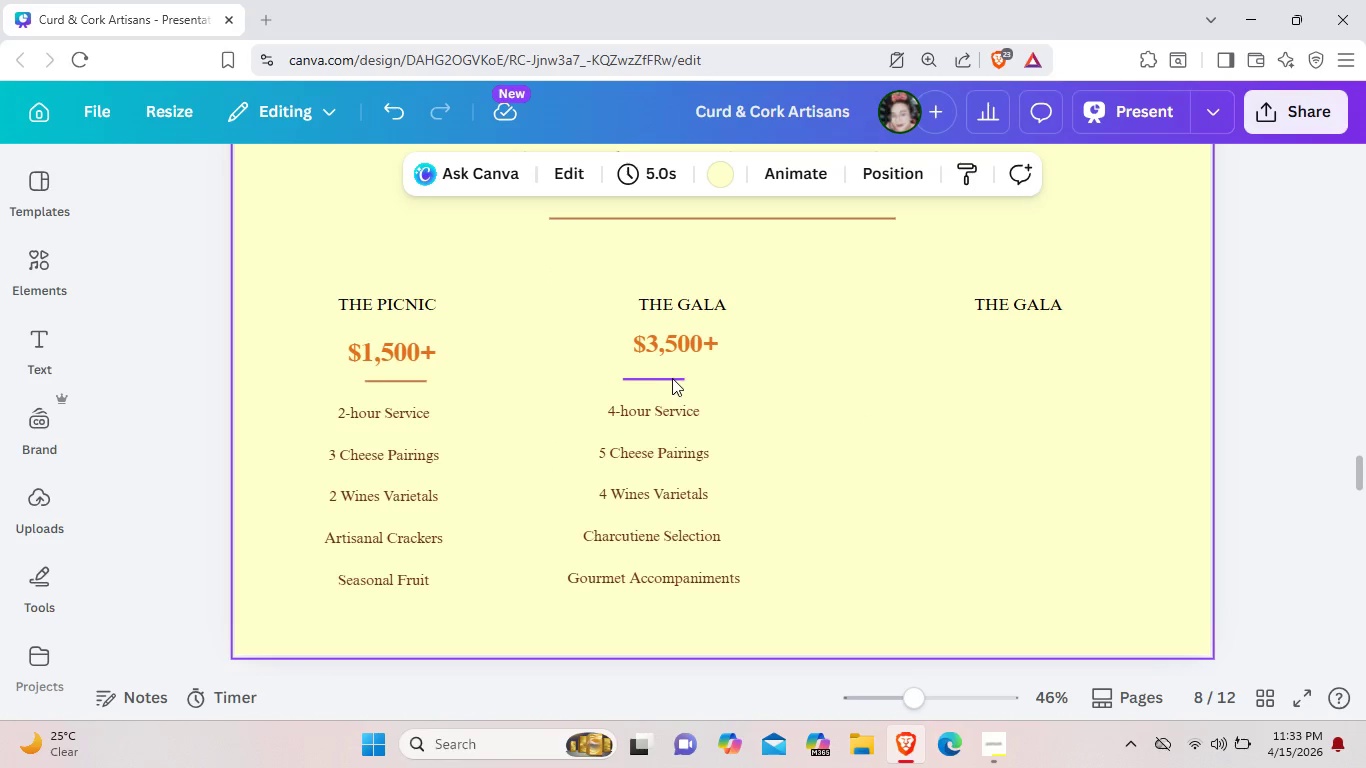 
left_click_drag(start_coordinate=[669, 377], to_coordinate=[694, 378])
 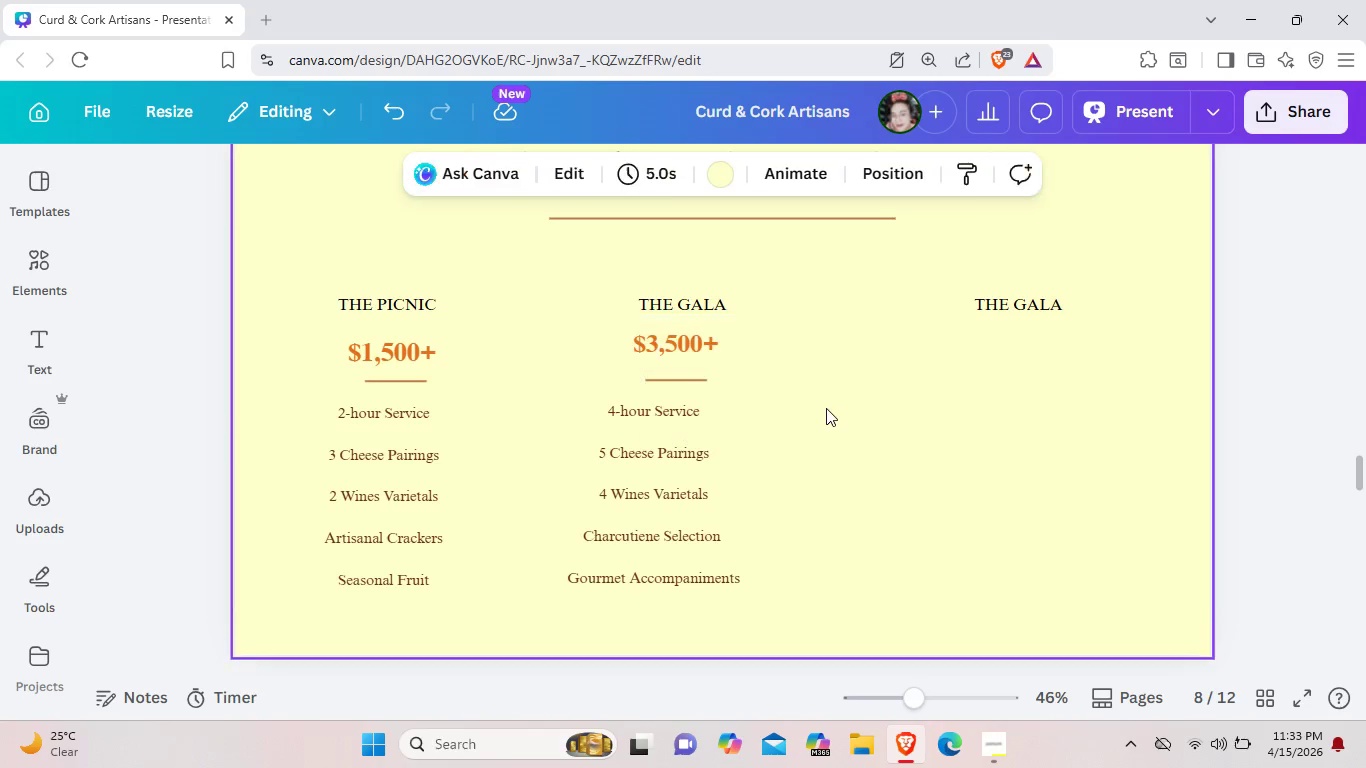 
left_click([826, 408])
 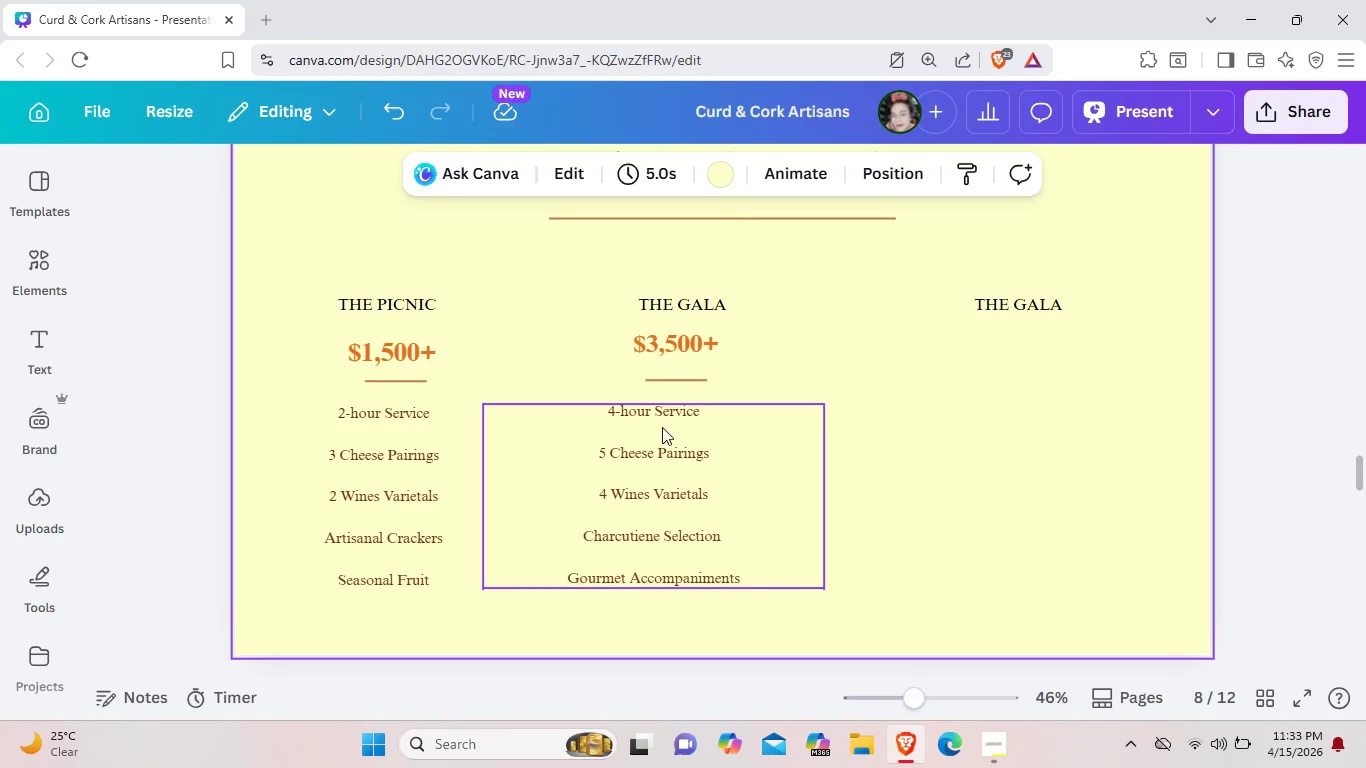 
left_click_drag(start_coordinate=[640, 427], to_coordinate=[676, 426])
 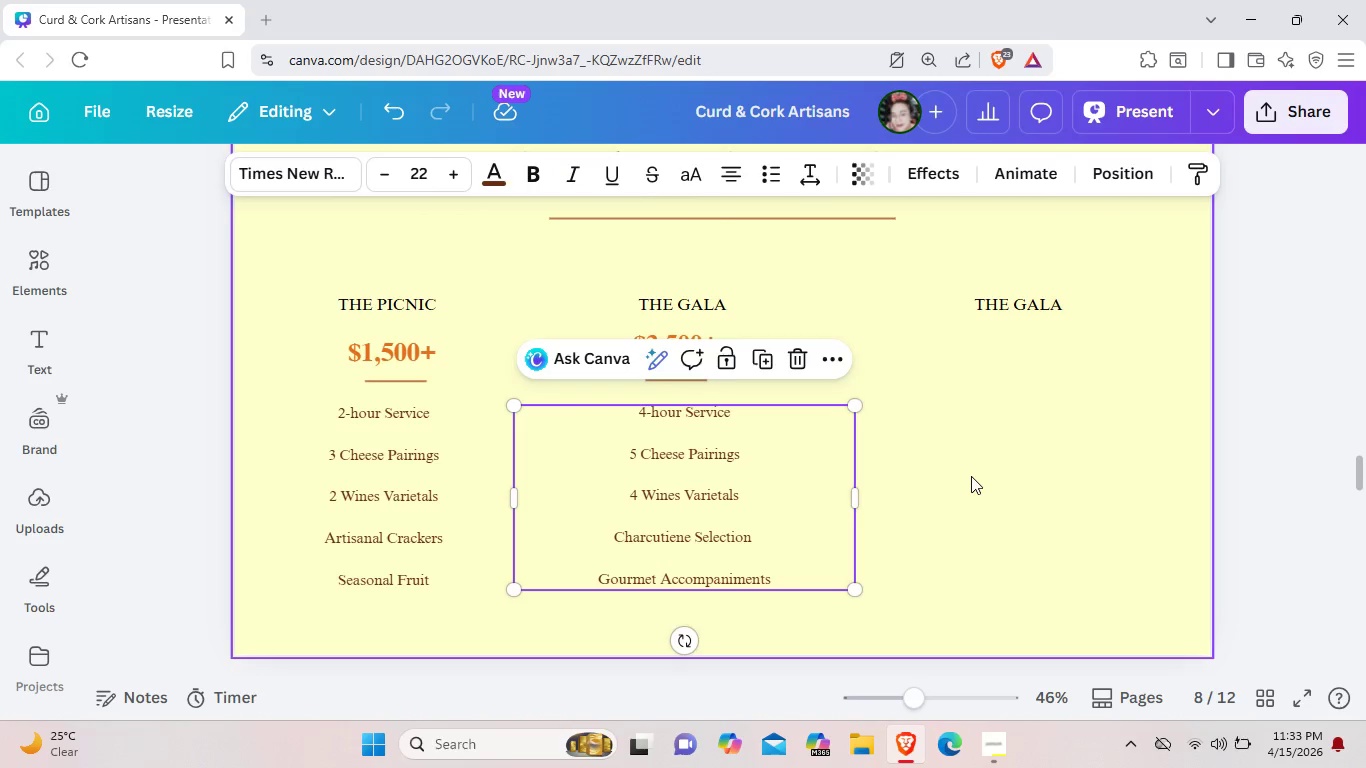 
left_click([971, 476])
 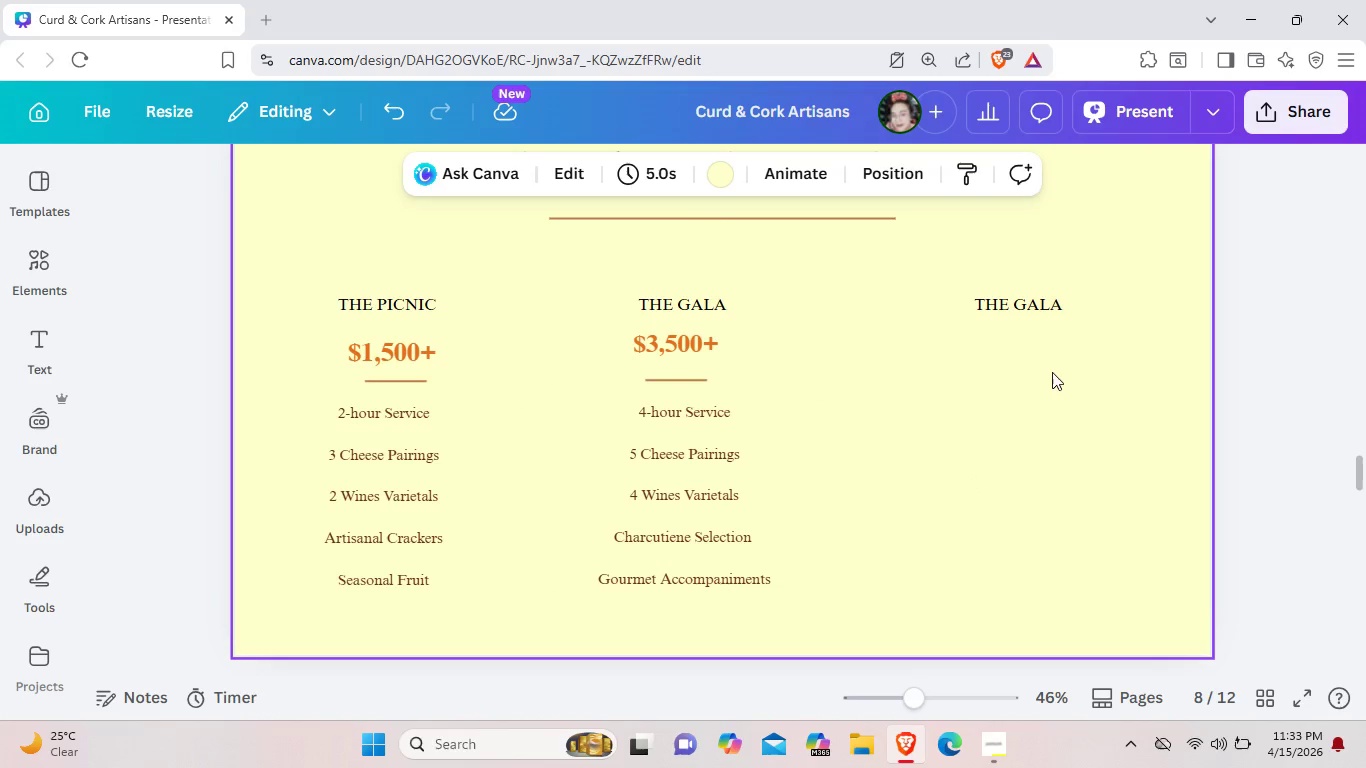 
double_click([1065, 298])
 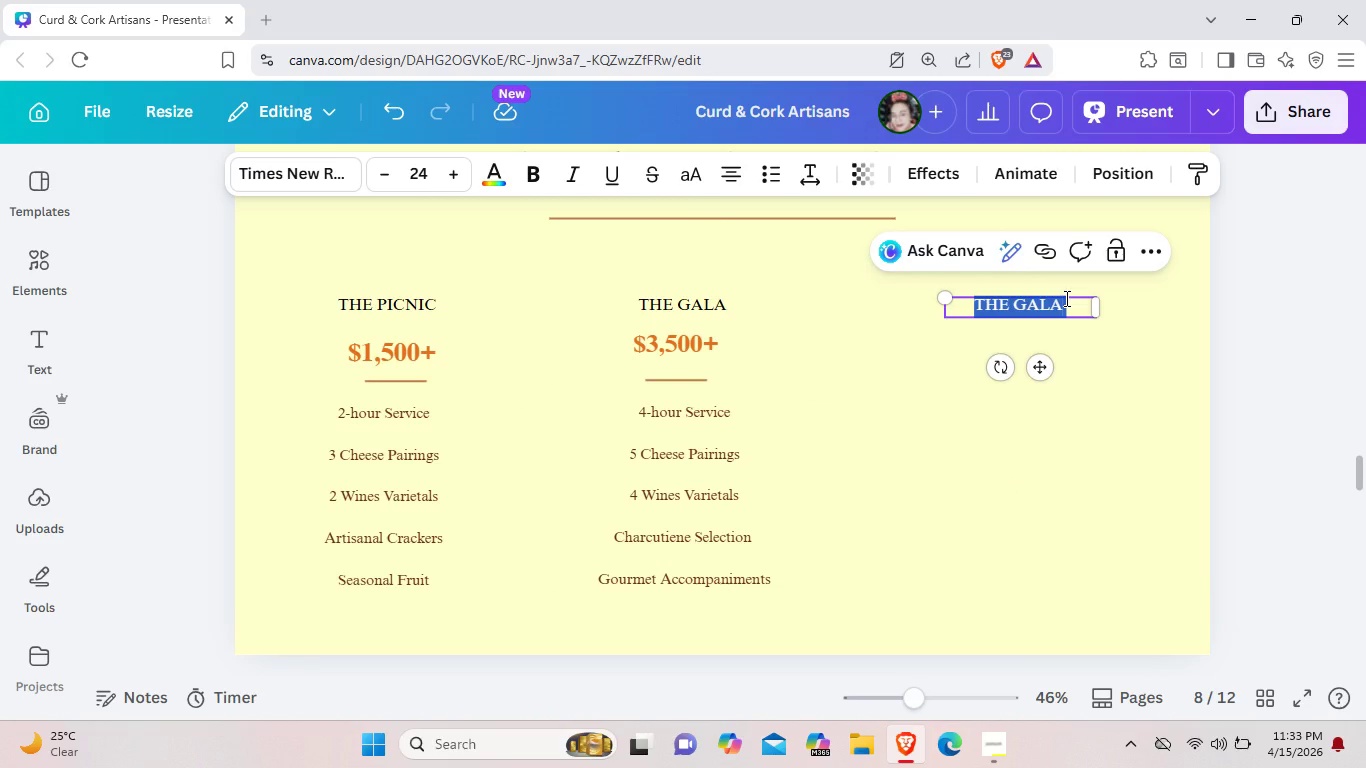 
key(Backspace)
type(THE CELLAR )
 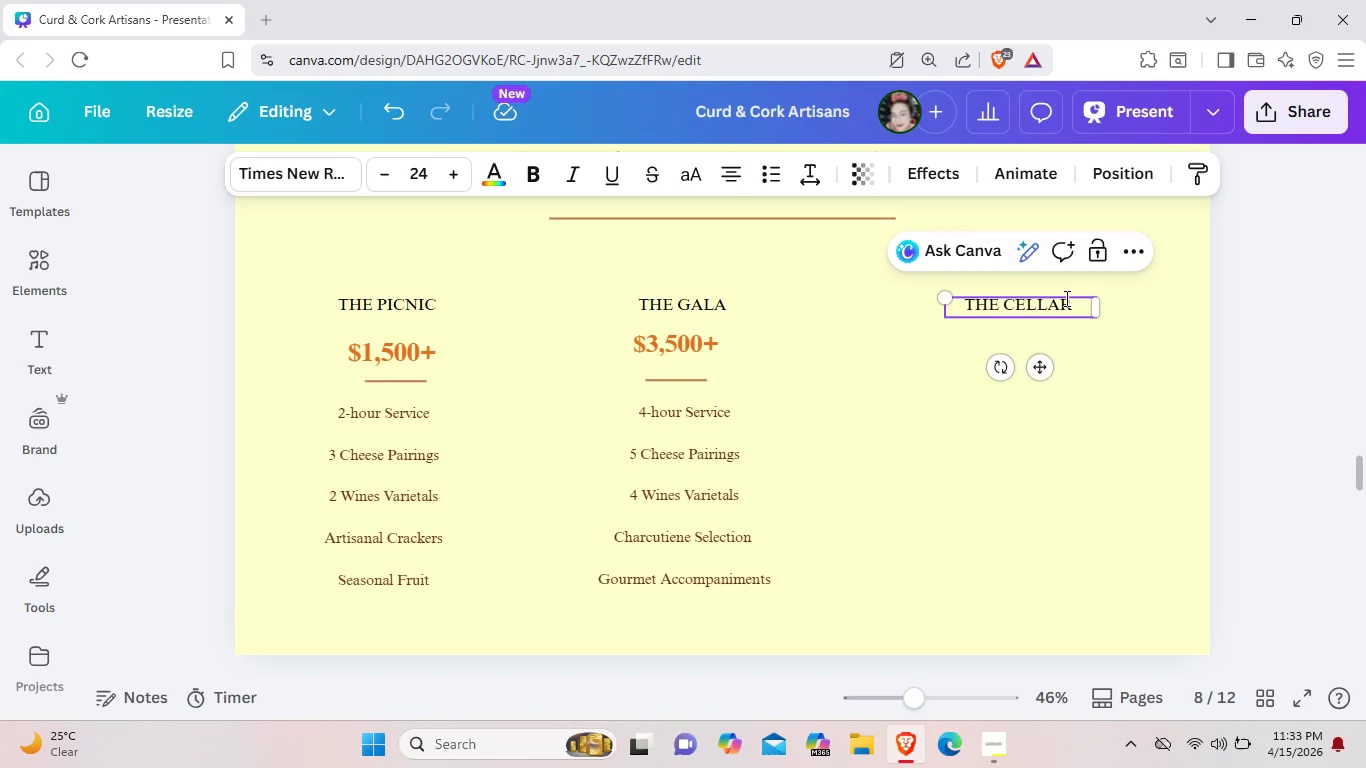 
left_click([1052, 513])
 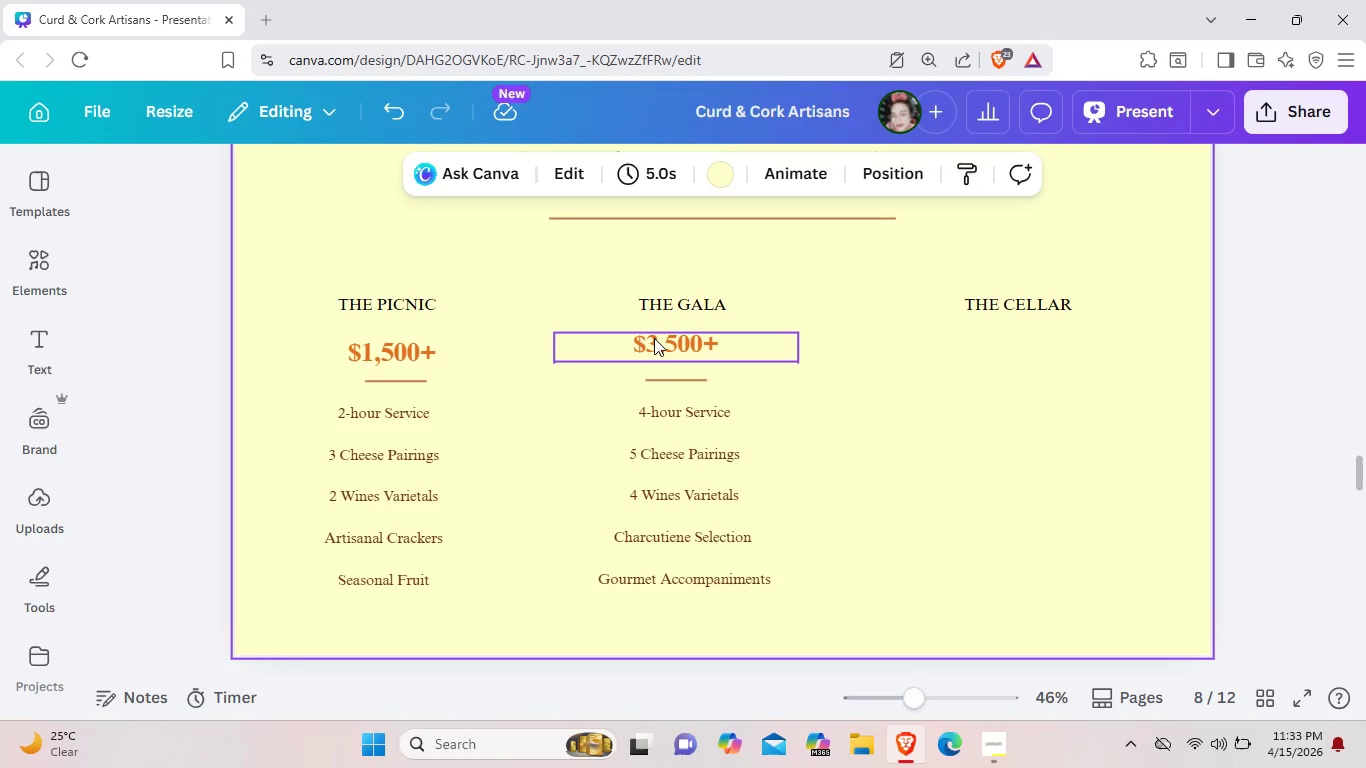 
left_click([654, 336])
 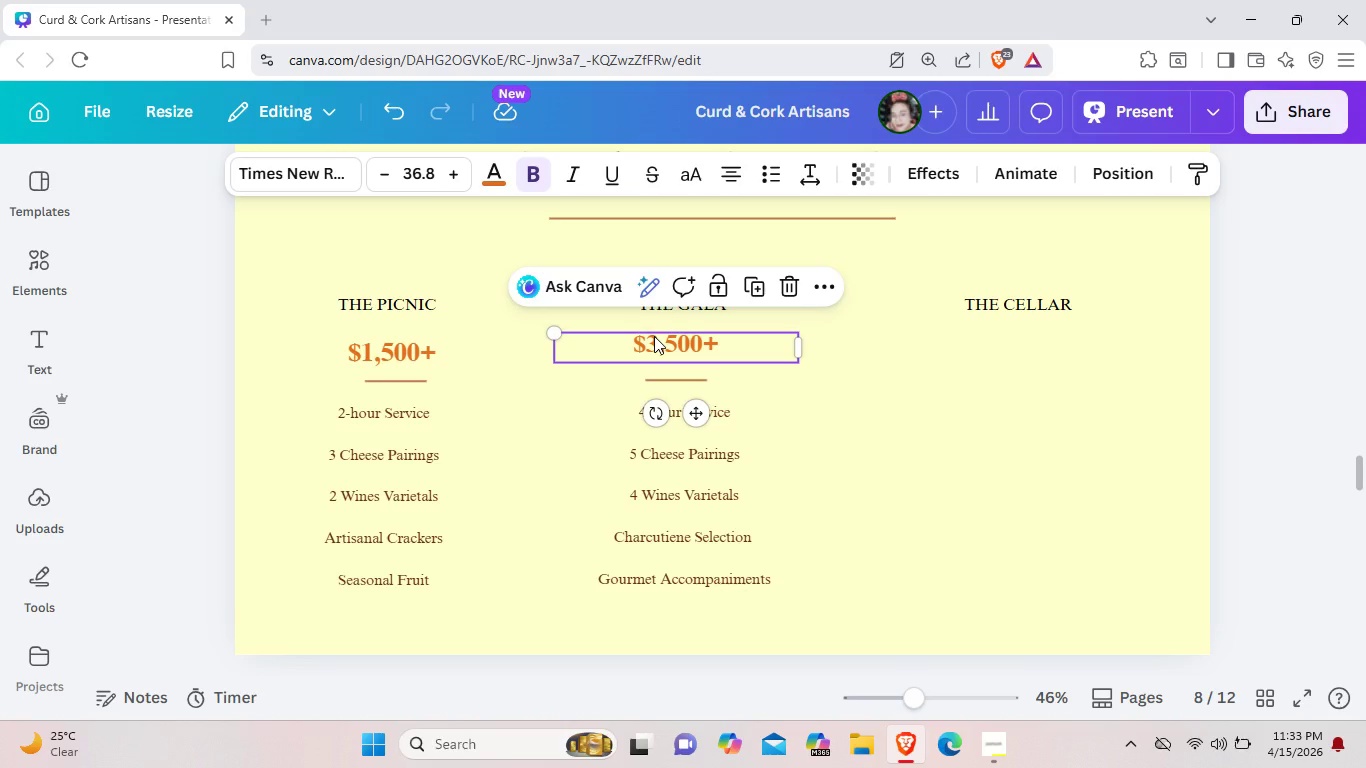 
key(Control+ControlLeft)
 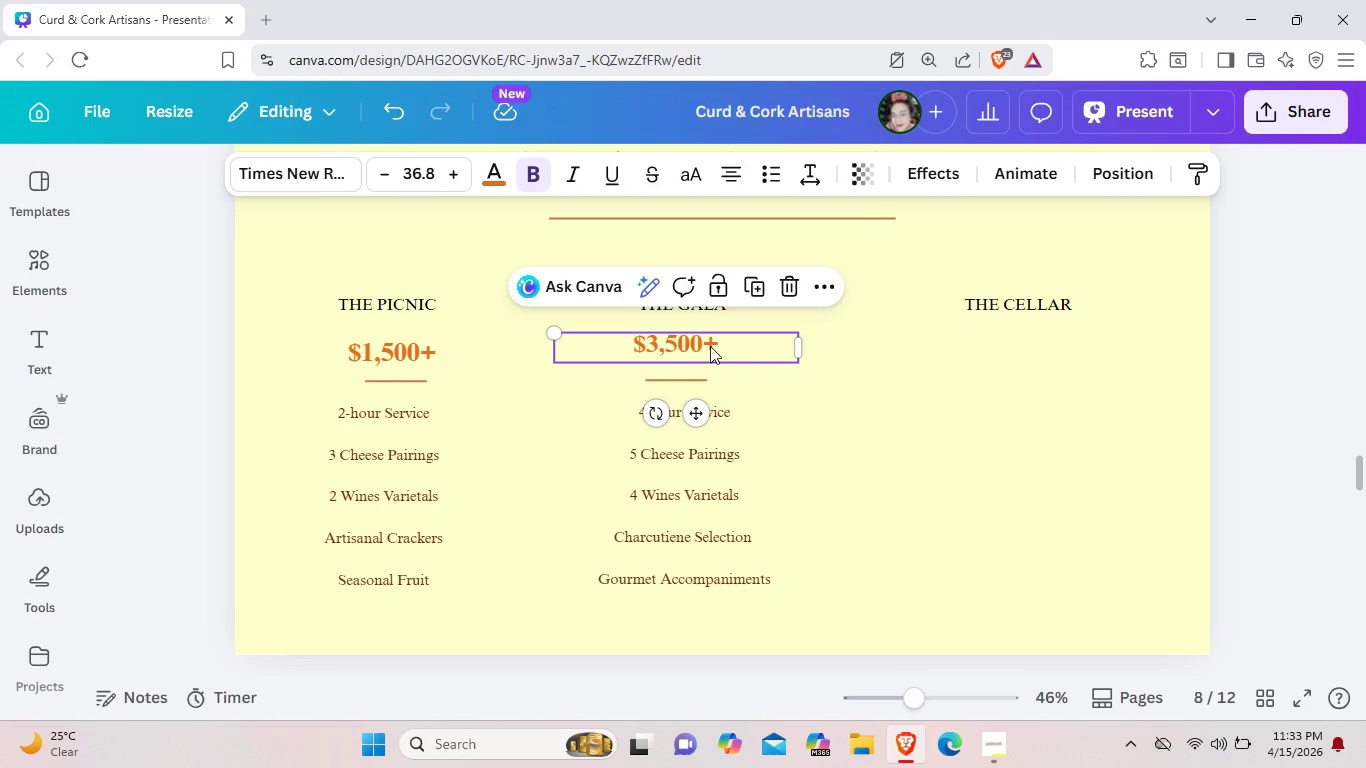 
key(Control+C)
 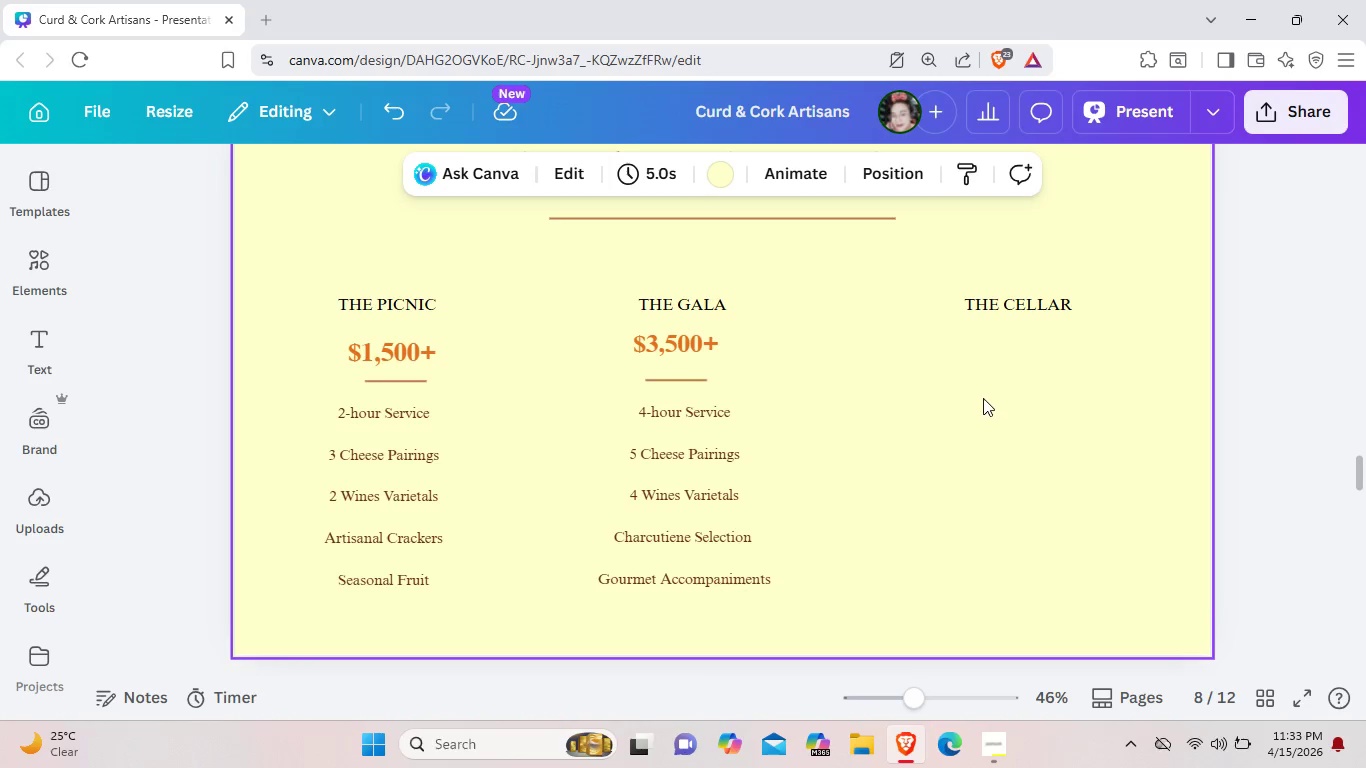 
key(Control+V)
 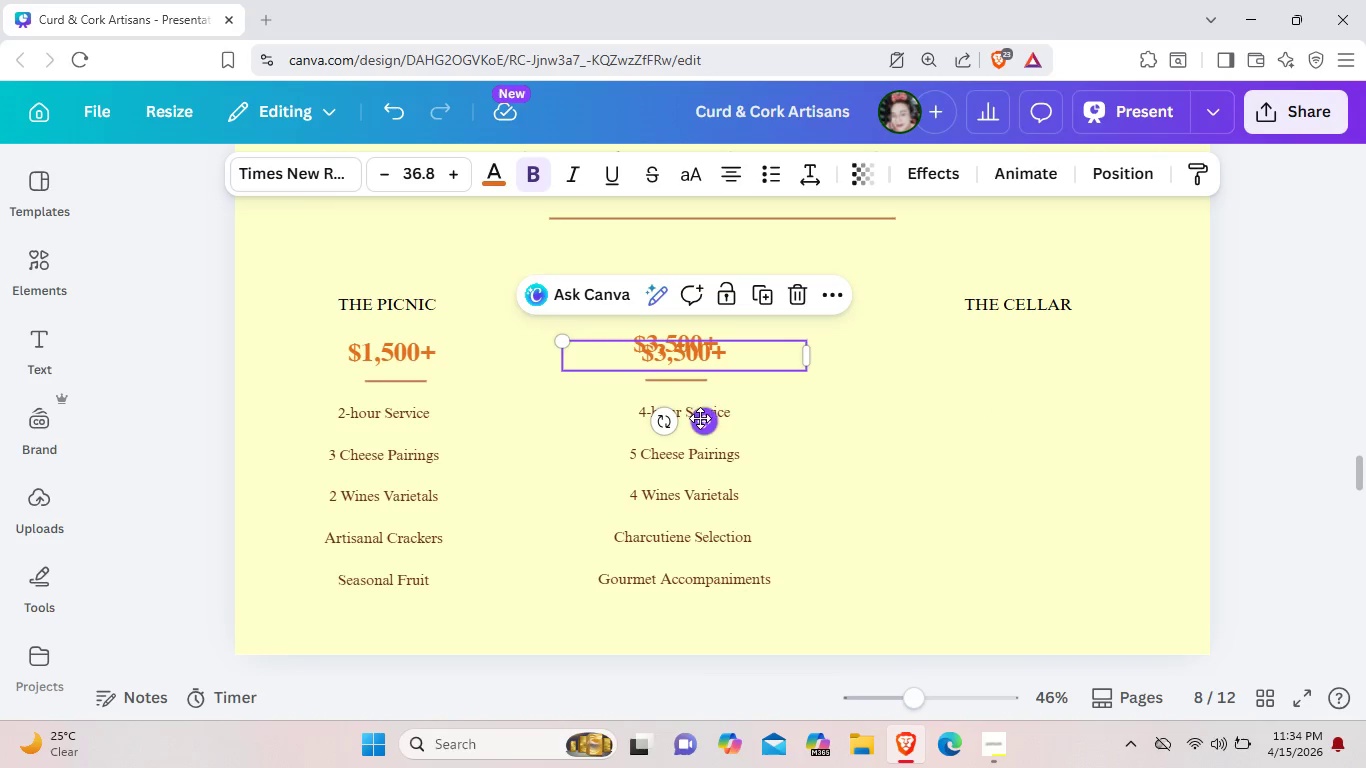 
left_click_drag(start_coordinate=[700, 418], to_coordinate=[1041, 409])
 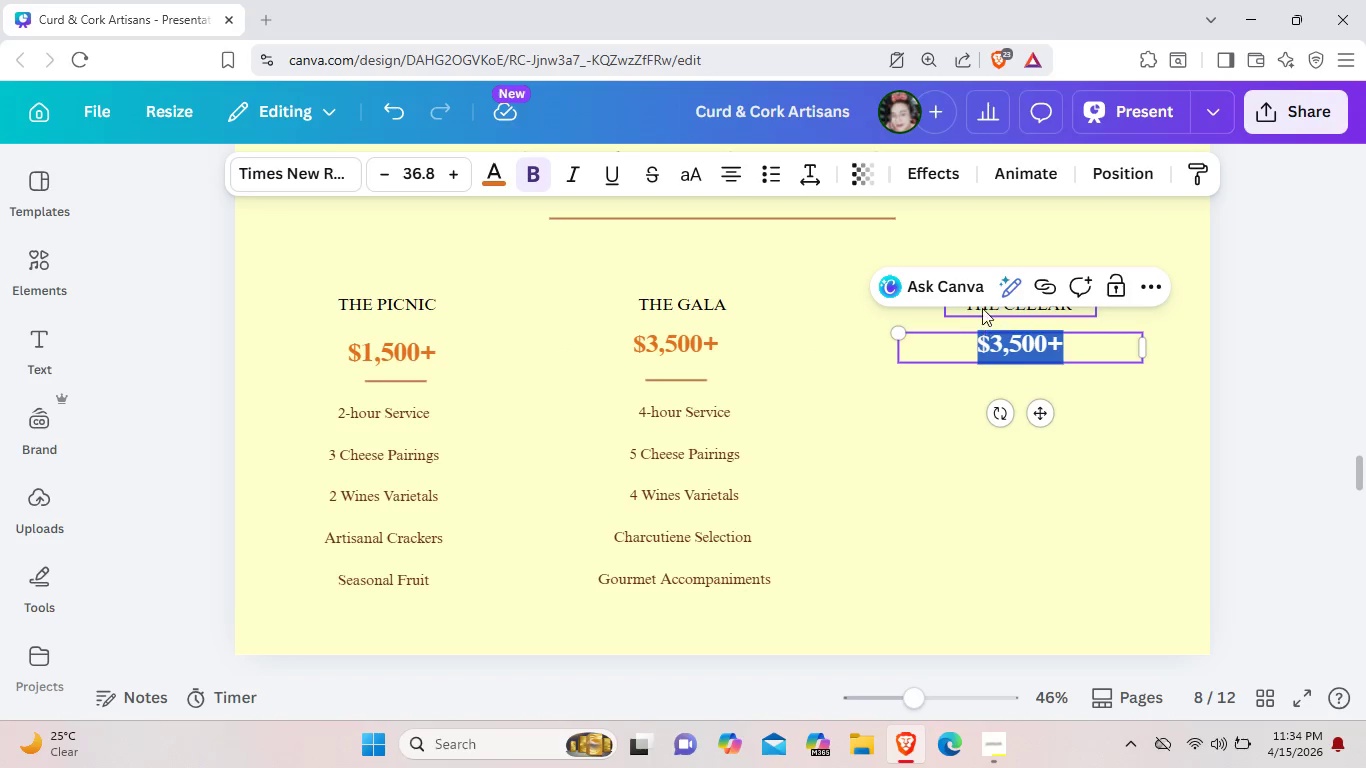 
key(Backspace)
type($6,000+)
 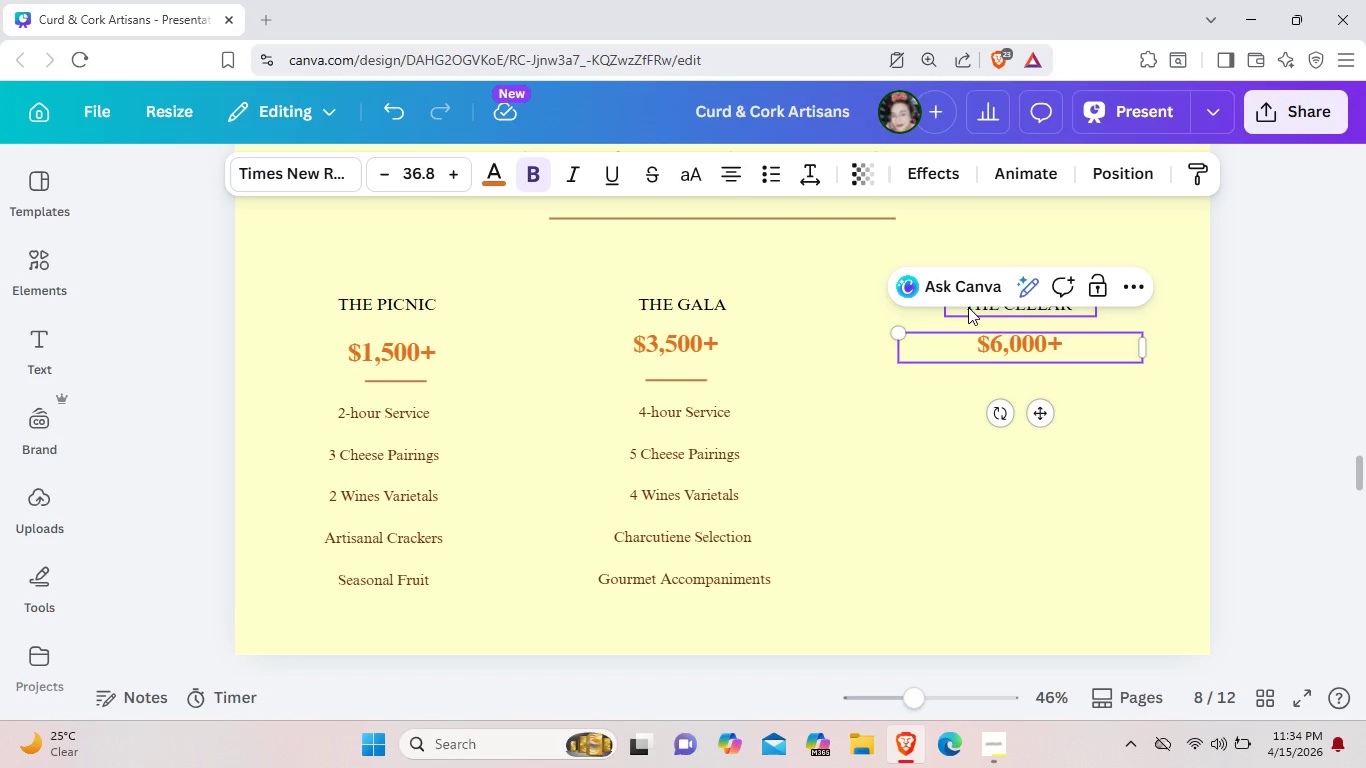 
left_click([862, 470])
 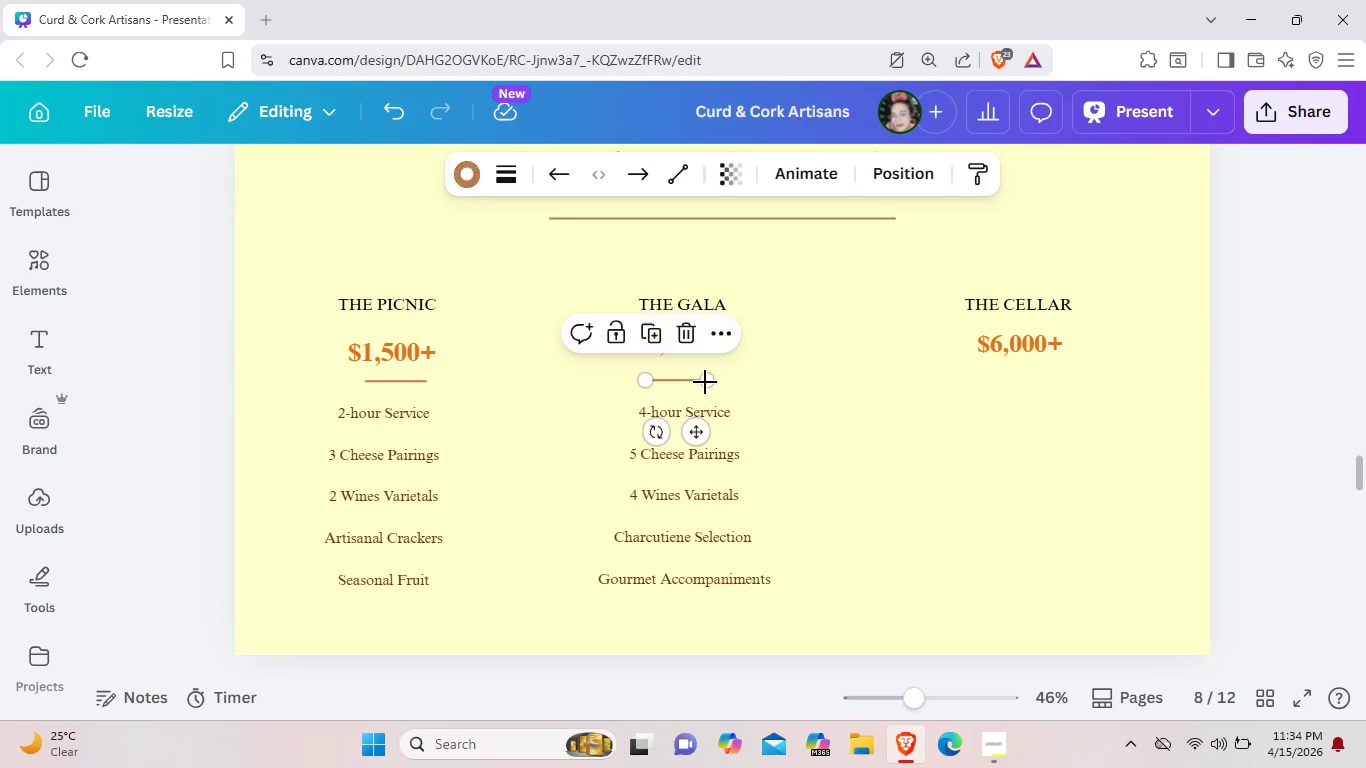 
left_click([705, 382])
 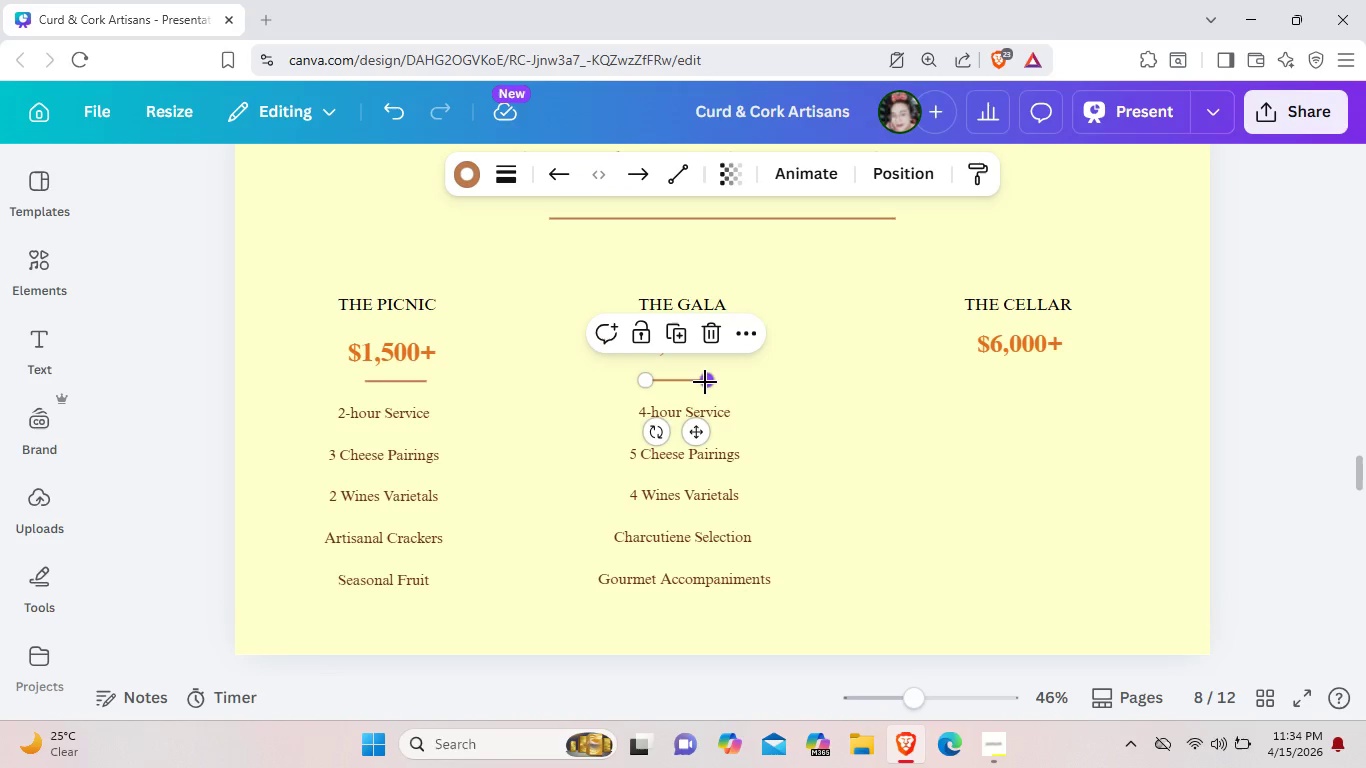 
key(Control+C)
 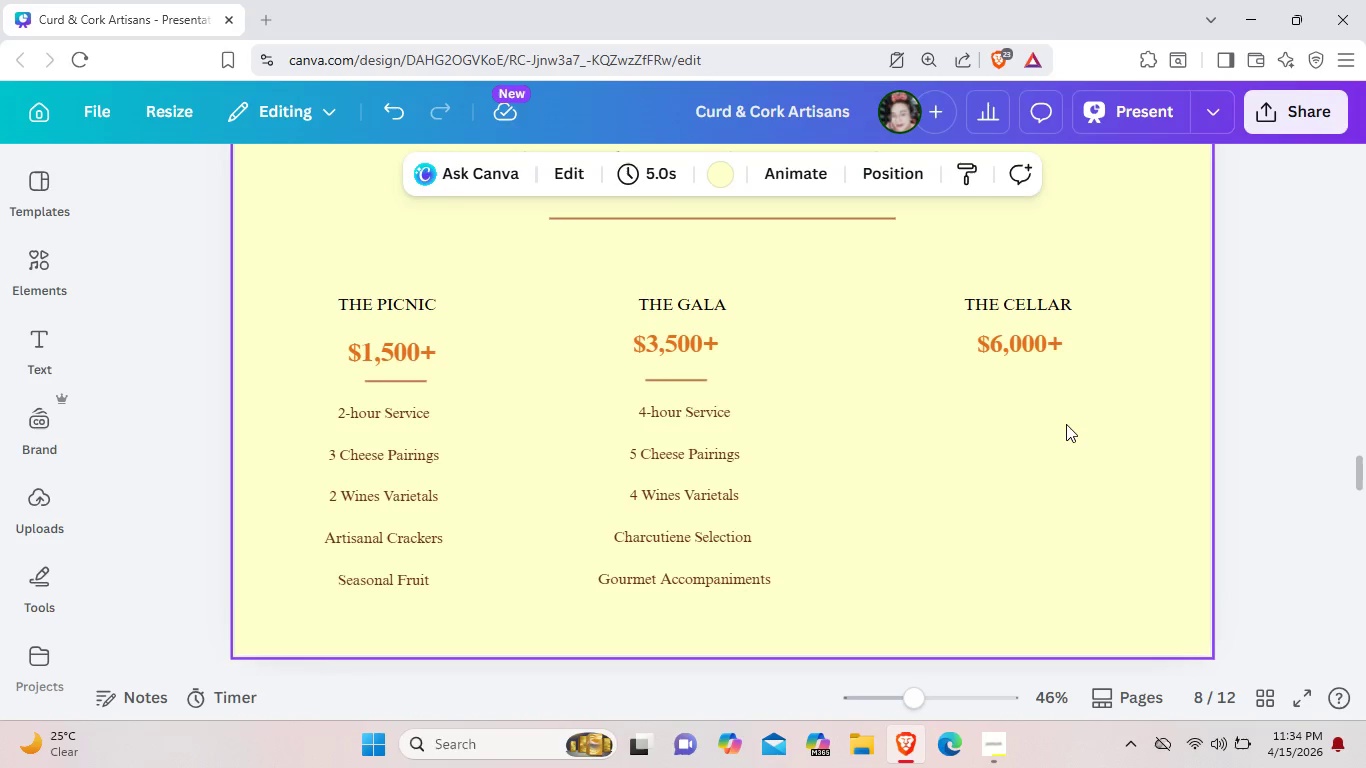 
key(Control+ControlLeft)
 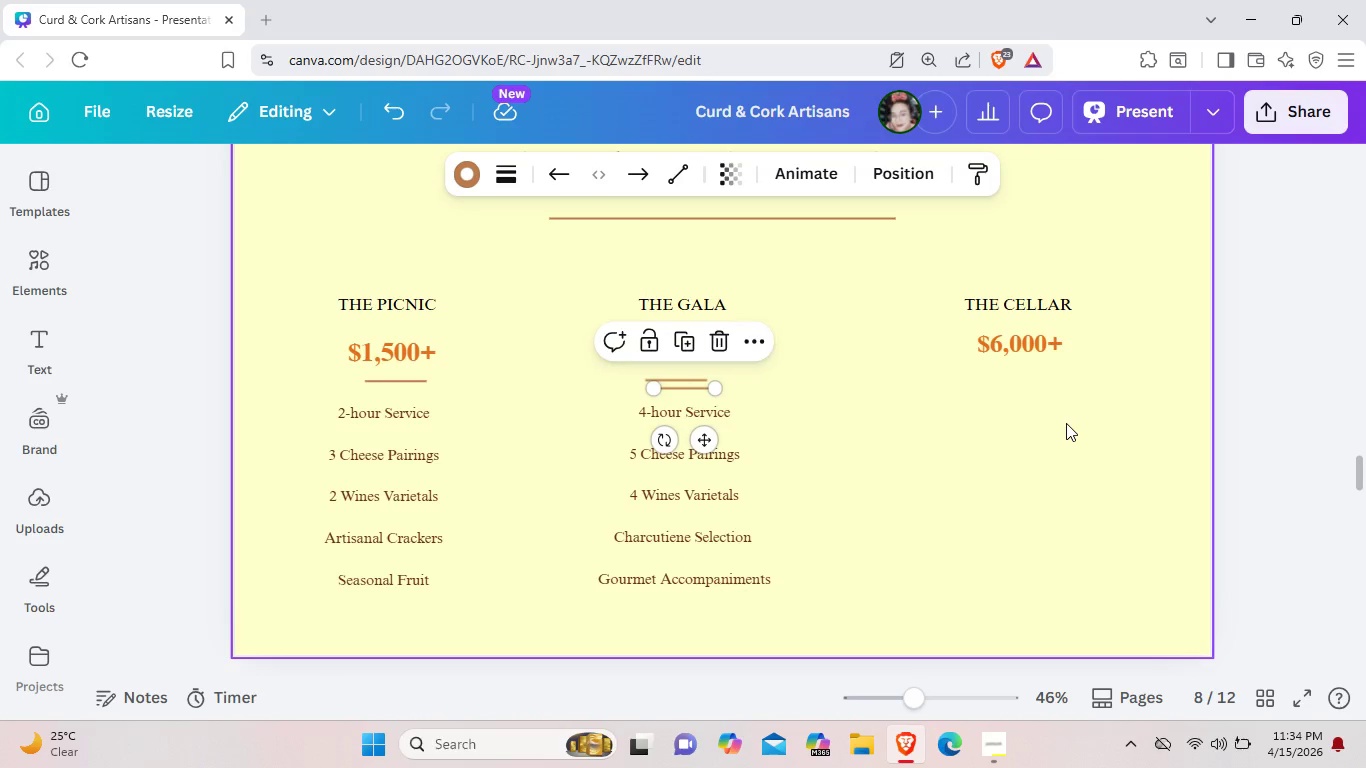 
key(Control+V)
 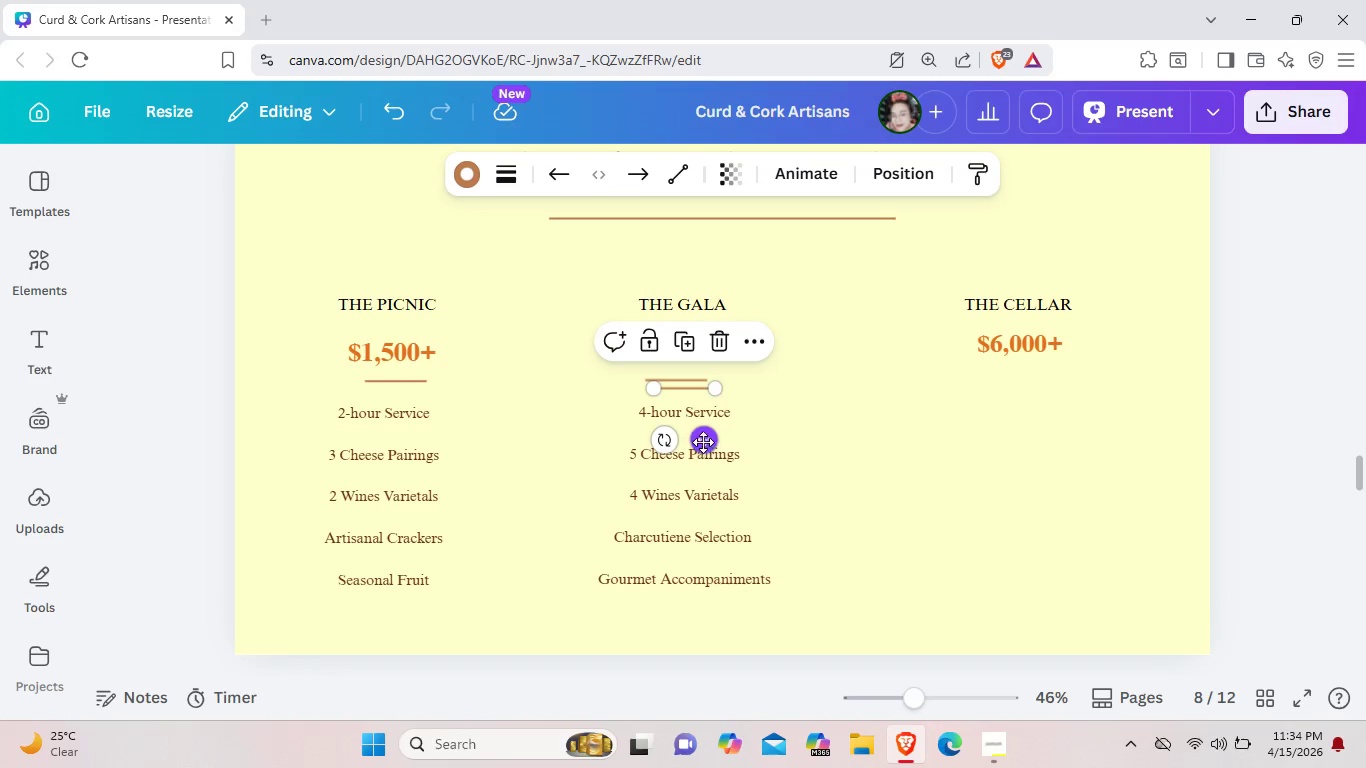 
left_click_drag(start_coordinate=[703, 442], to_coordinate=[1042, 434])
 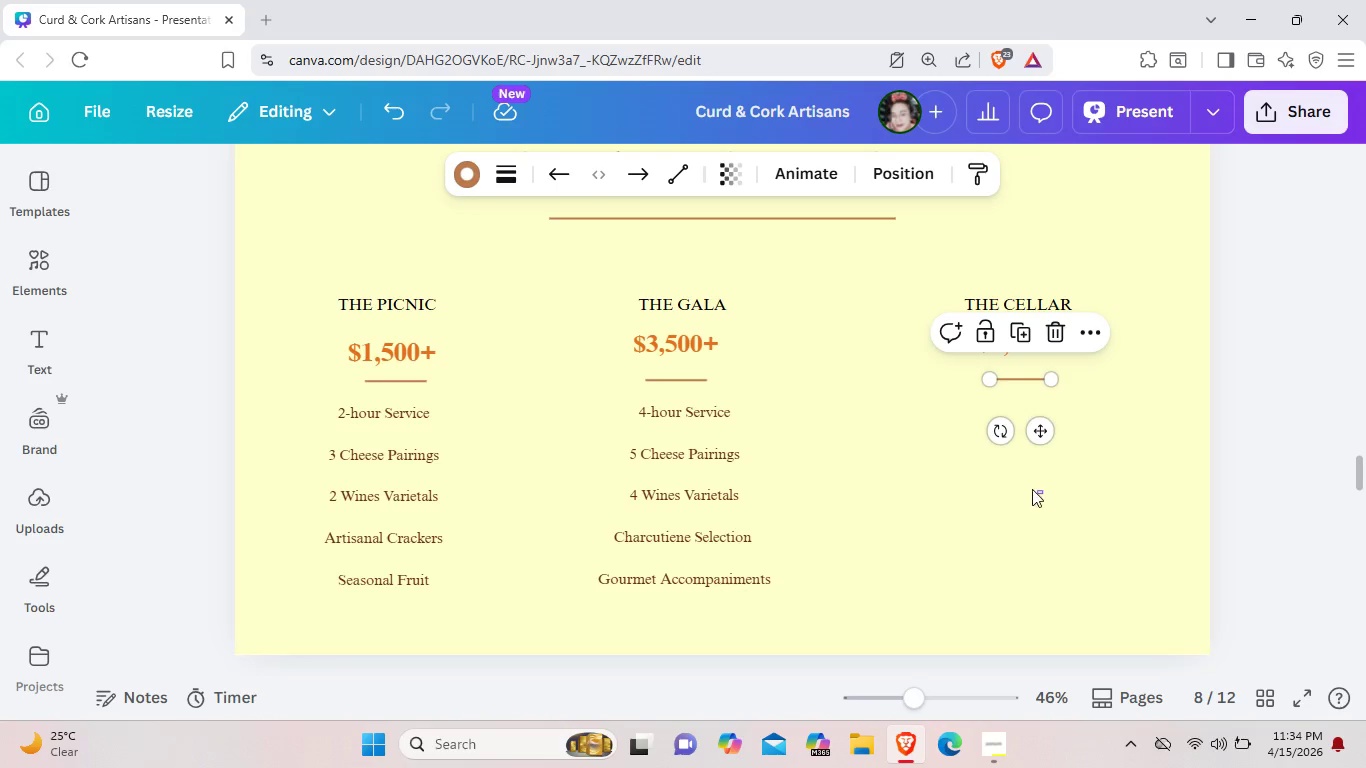 
left_click_drag(start_coordinate=[1043, 495], to_coordinate=[1037, 491])
 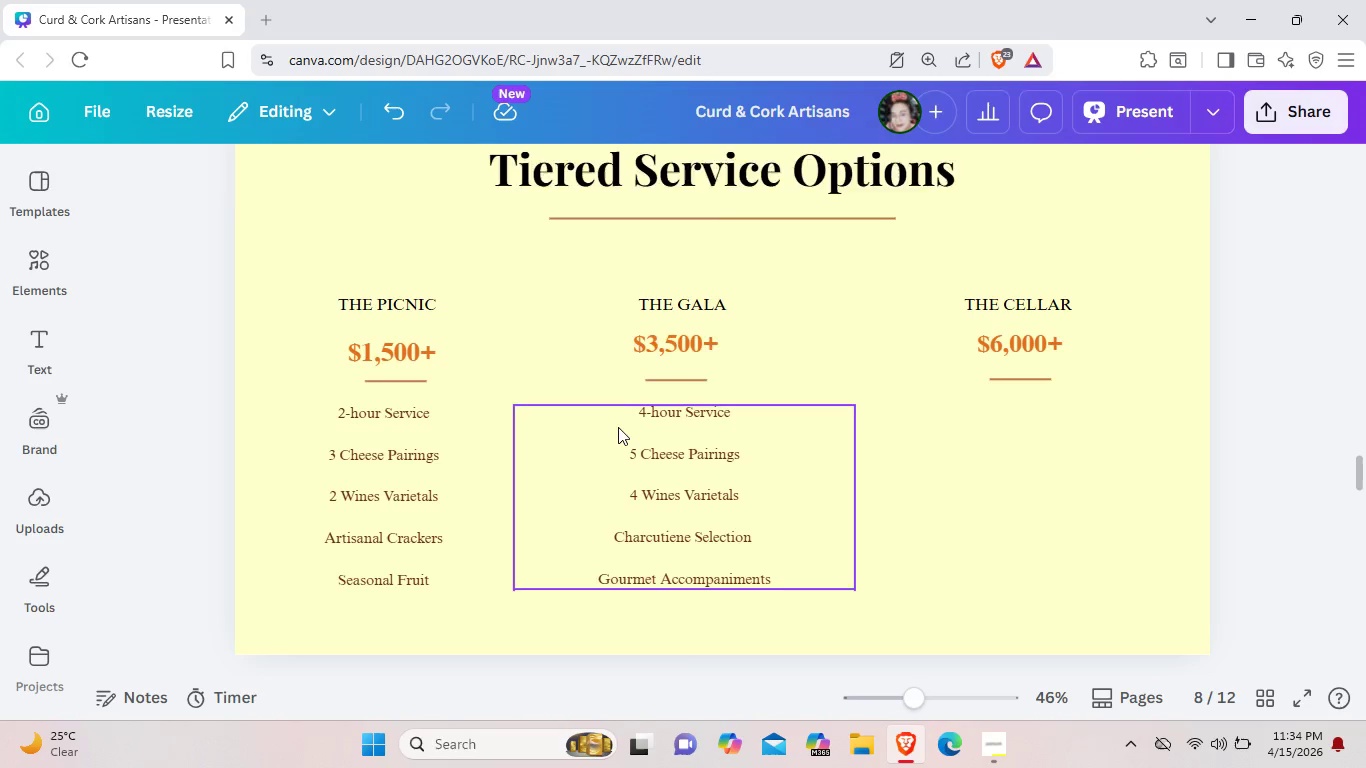 
left_click([618, 427])
 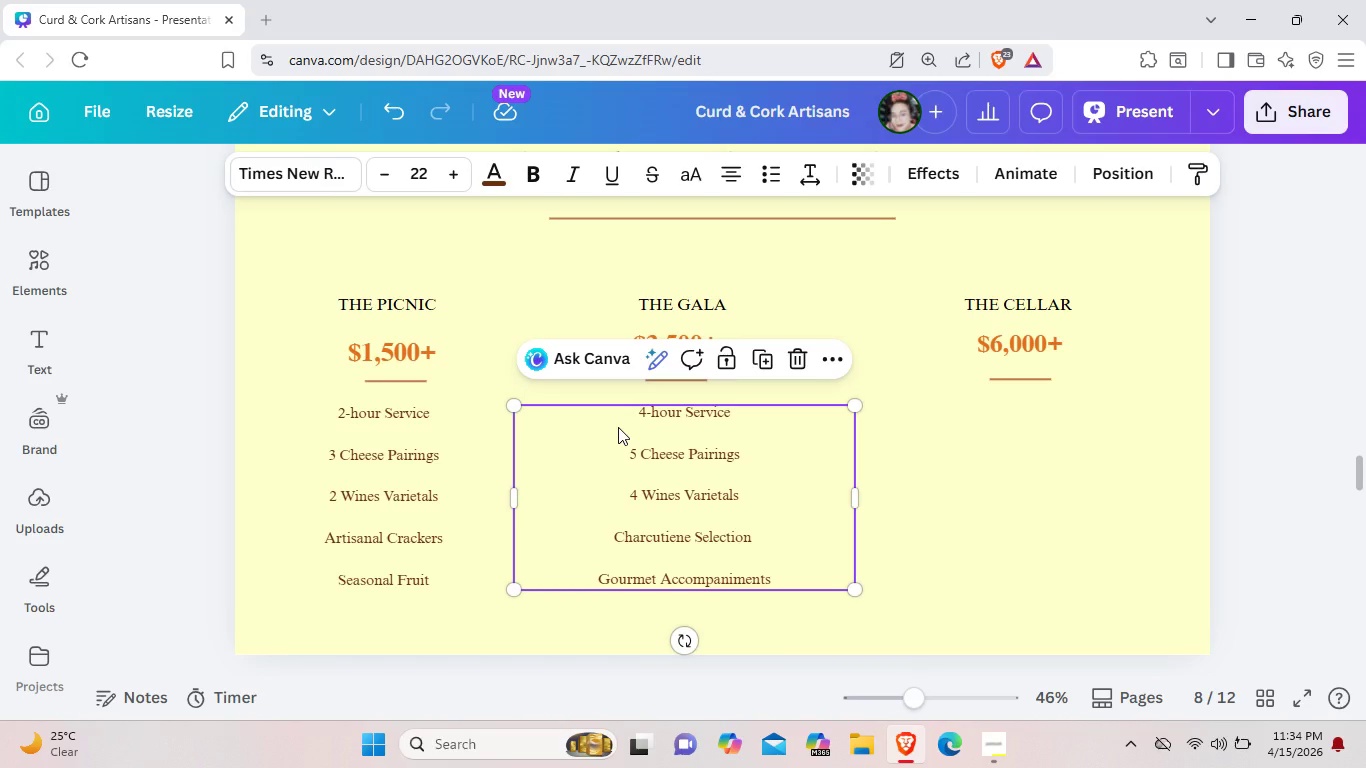 
key(Control+C)
 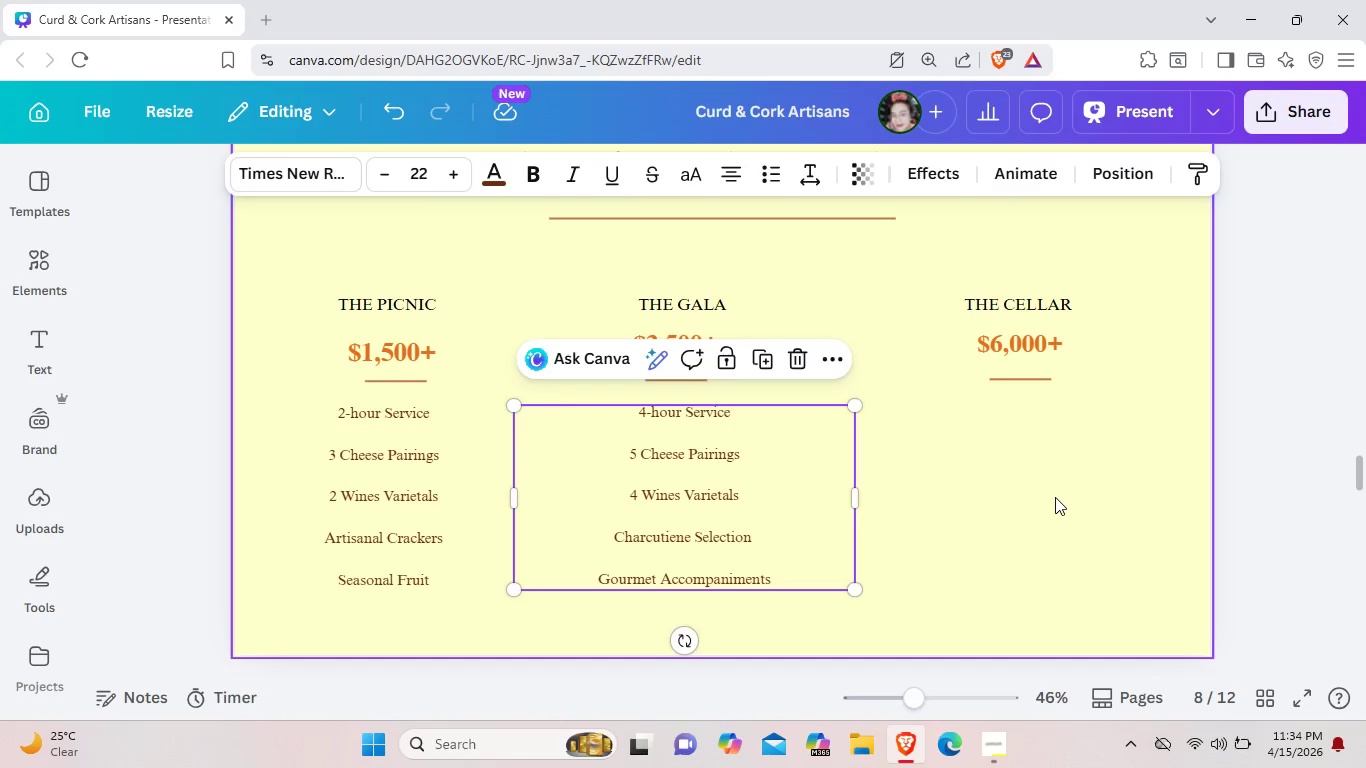 
left_click([1055, 497])
 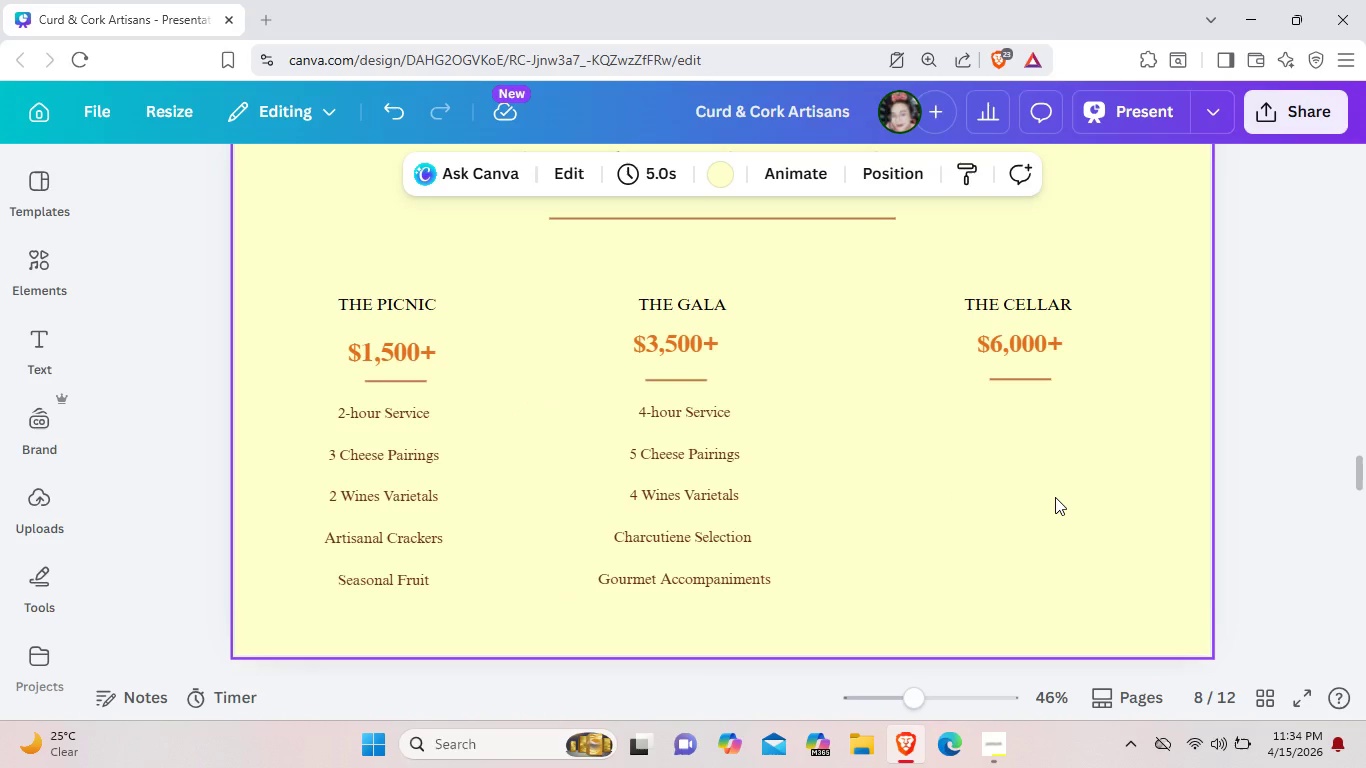 
key(Control+ControlLeft)
 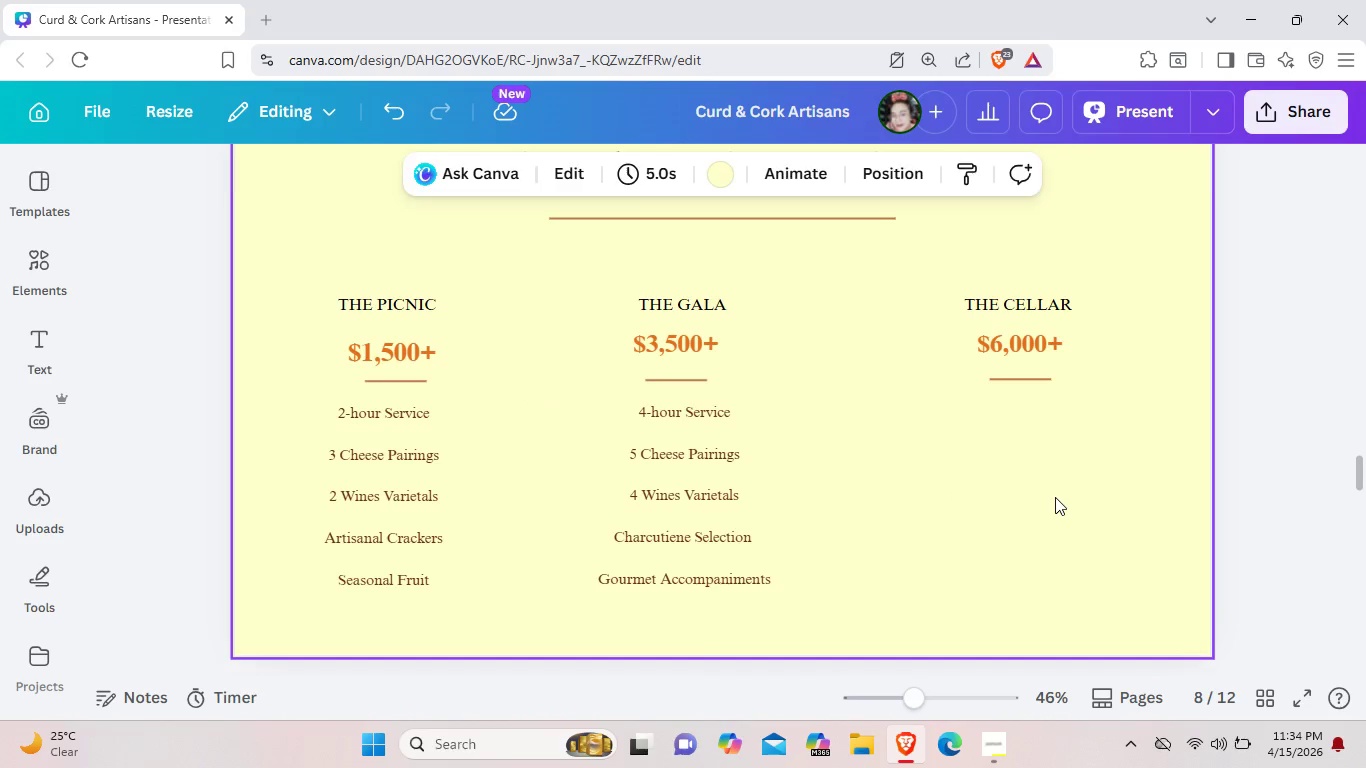 
key(Control+V)
 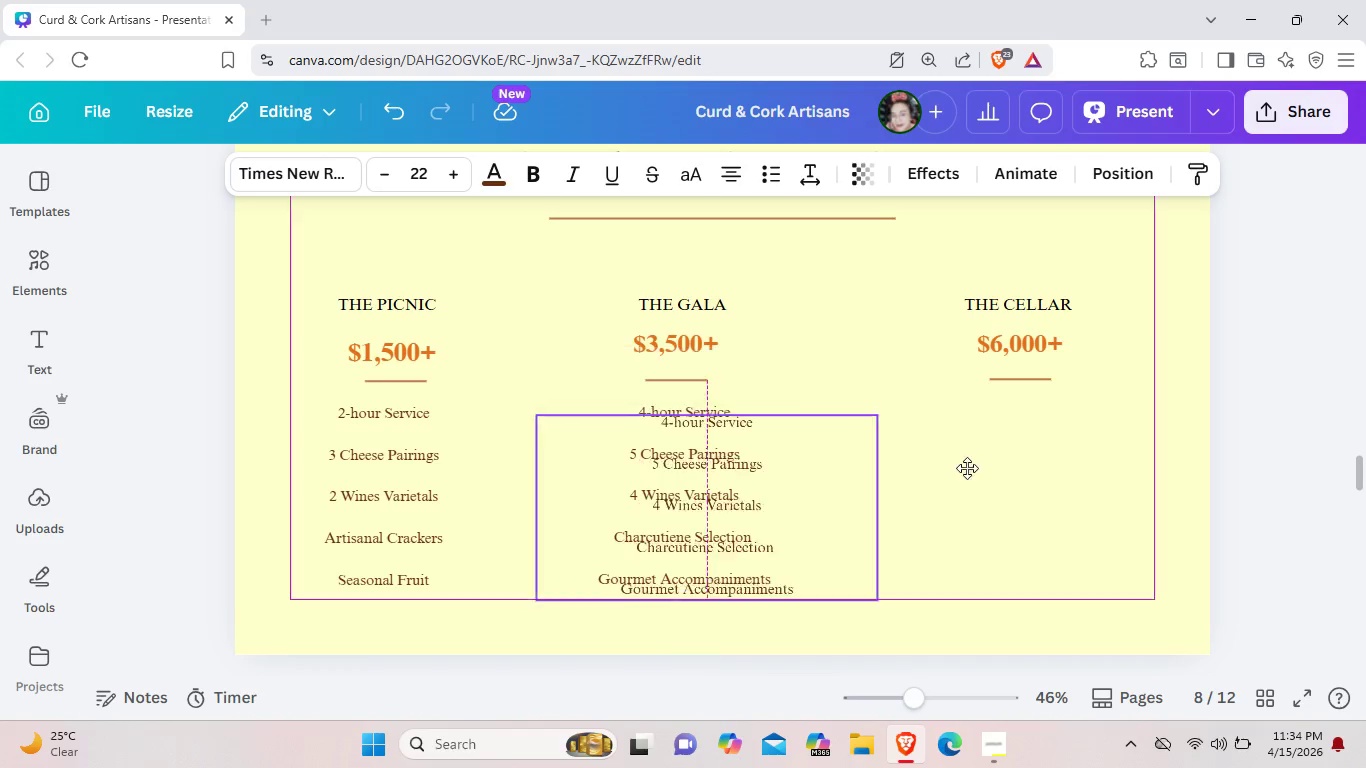 
left_click_drag(start_coordinate=[717, 486], to_coordinate=[1052, 476])
 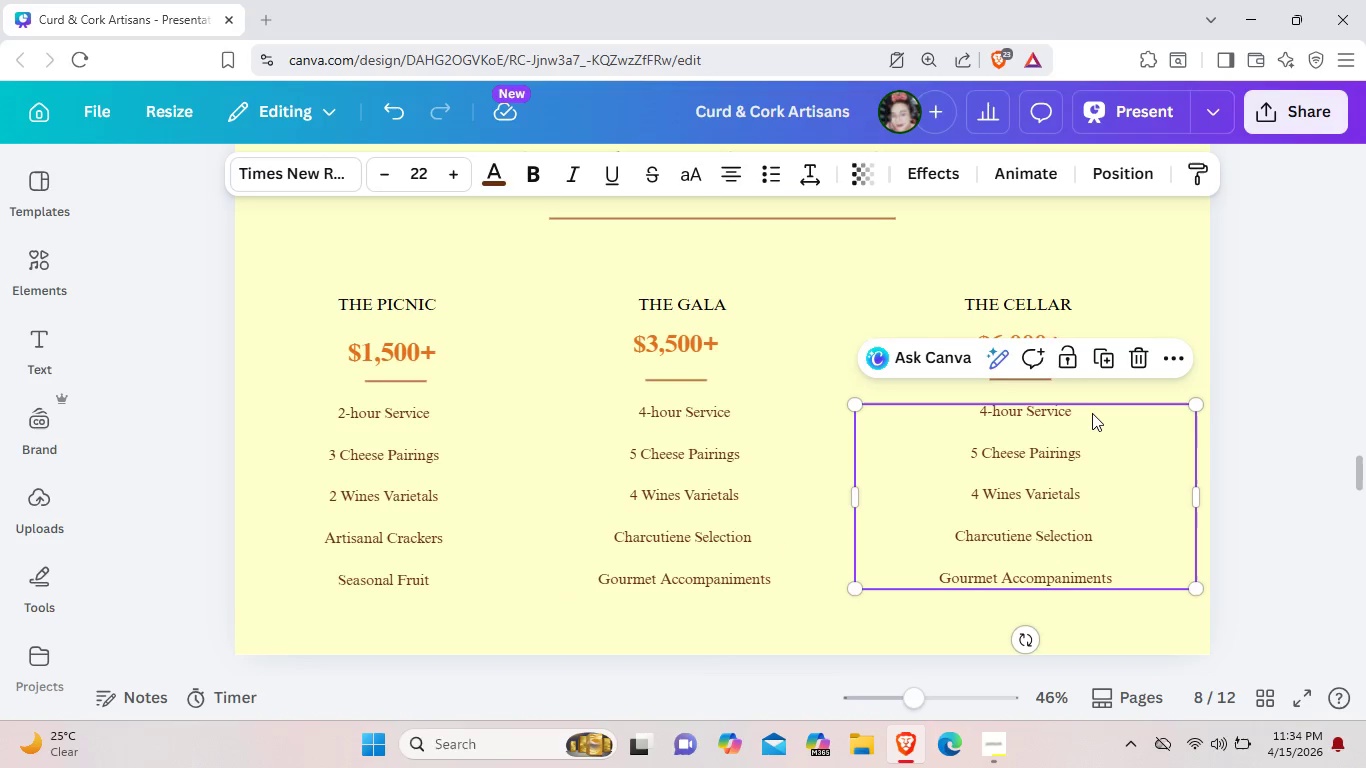 
left_click([1092, 413])
 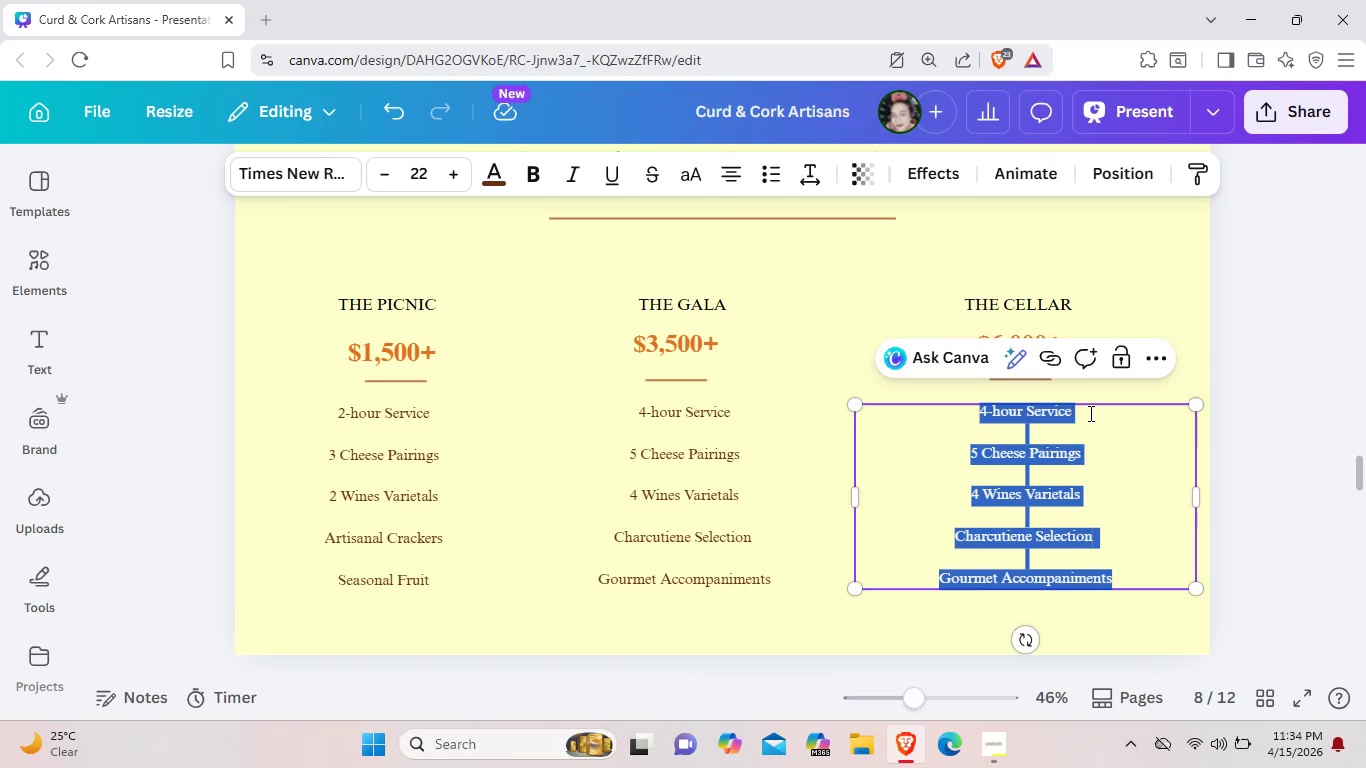 
left_click([1089, 413])
 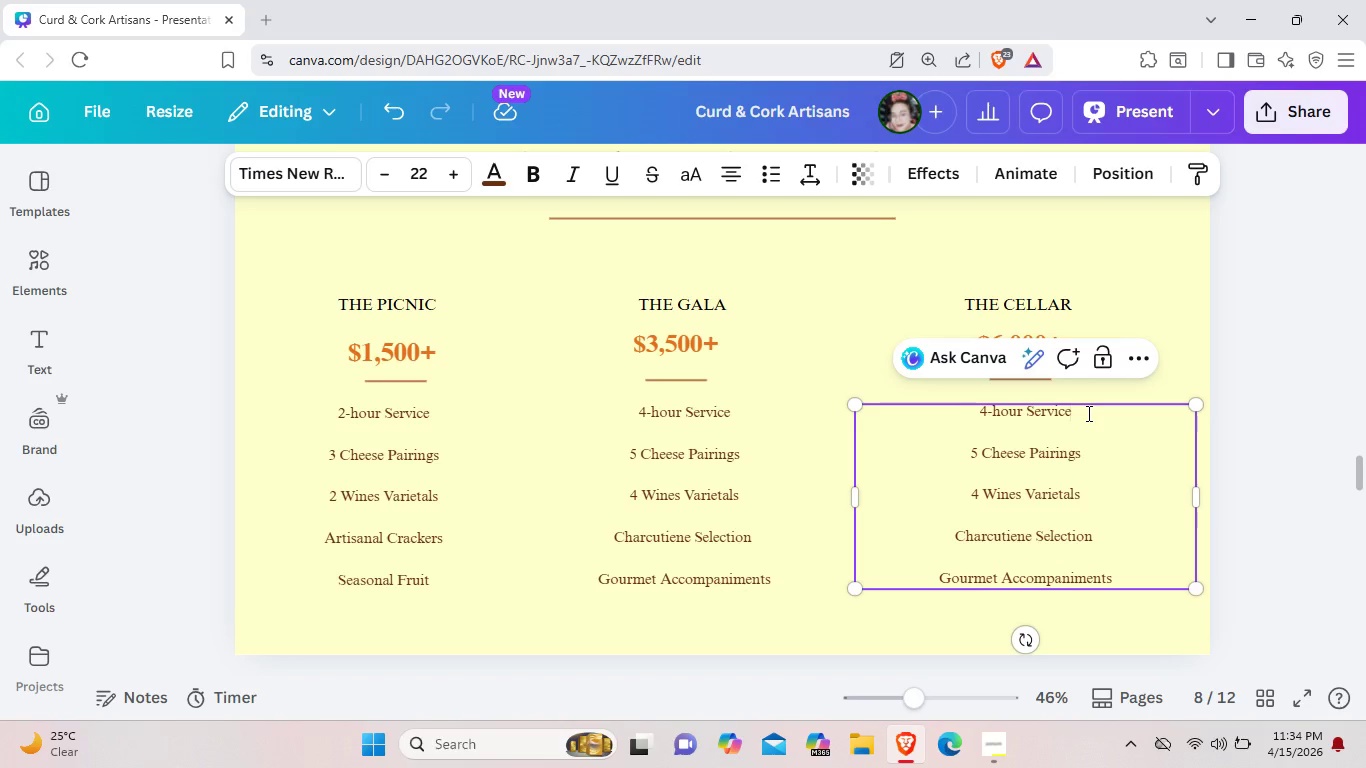 
key(Backspace)
key(Backspace)
key(Backspace)
key(Backspace)
key(Backspace)
key(Backspace)
key(Backspace)
key(Backspace)
key(Backspace)
key(Backspace)
key(Backspace)
key(Backspace)
key(Backspace)
key(Backspace)
type(Full Day Service)
 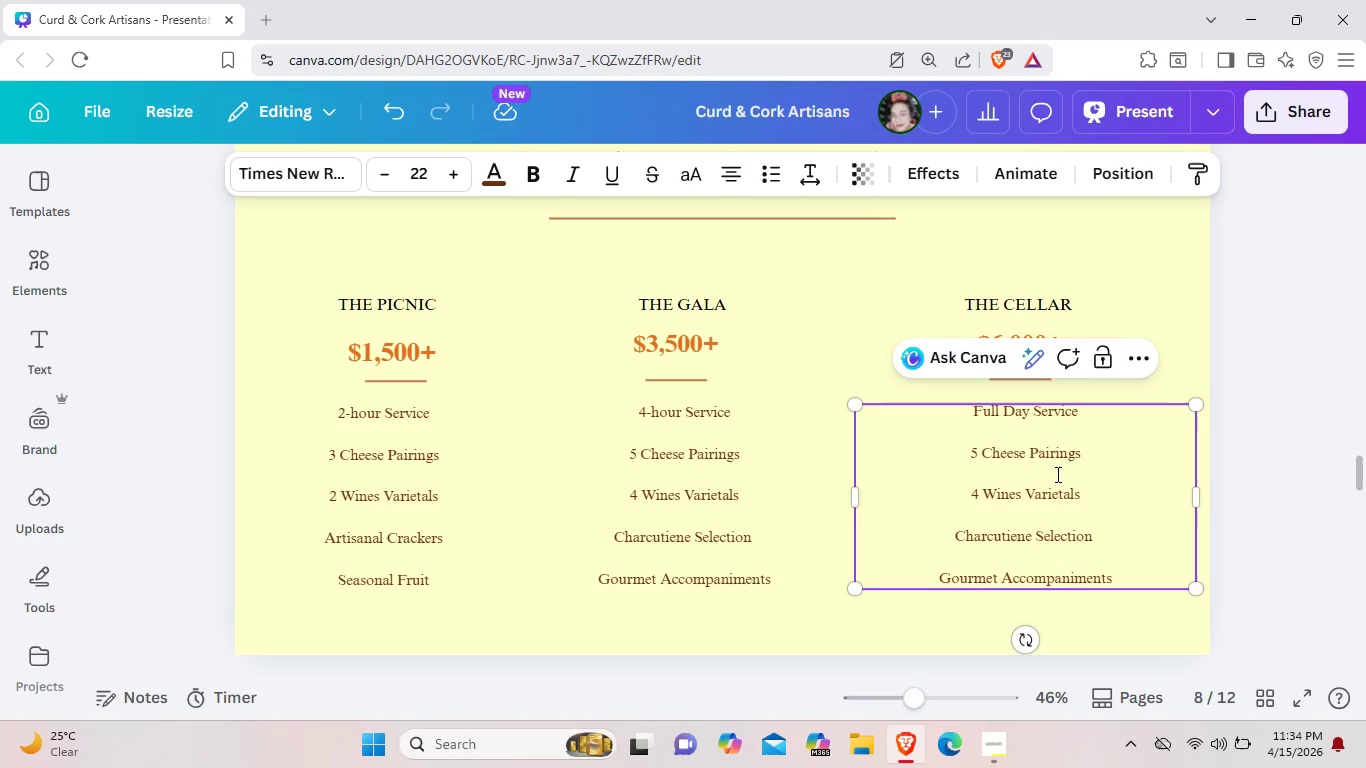 
wait(5.27)
 